 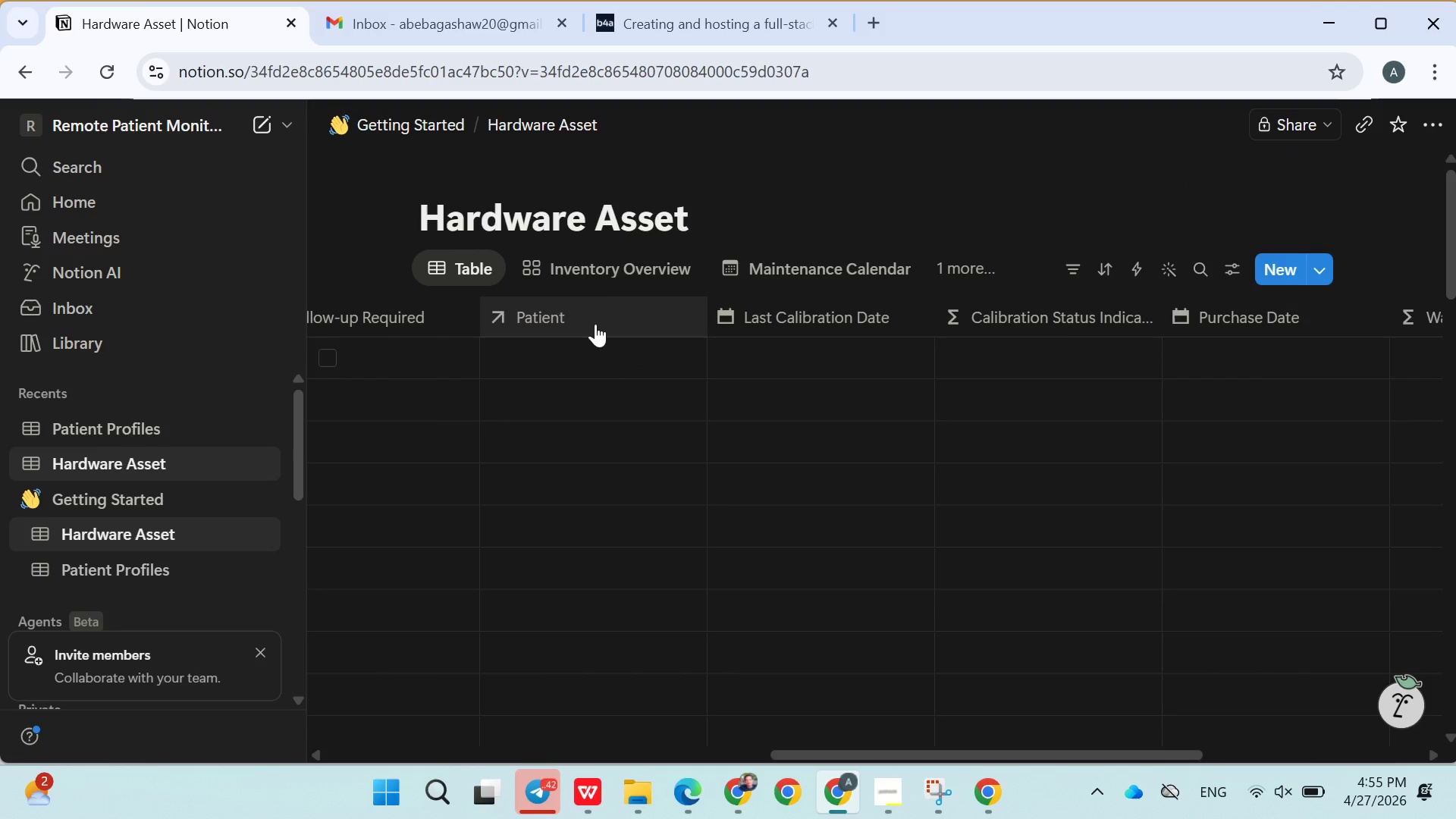 
left_click([599, 271])
 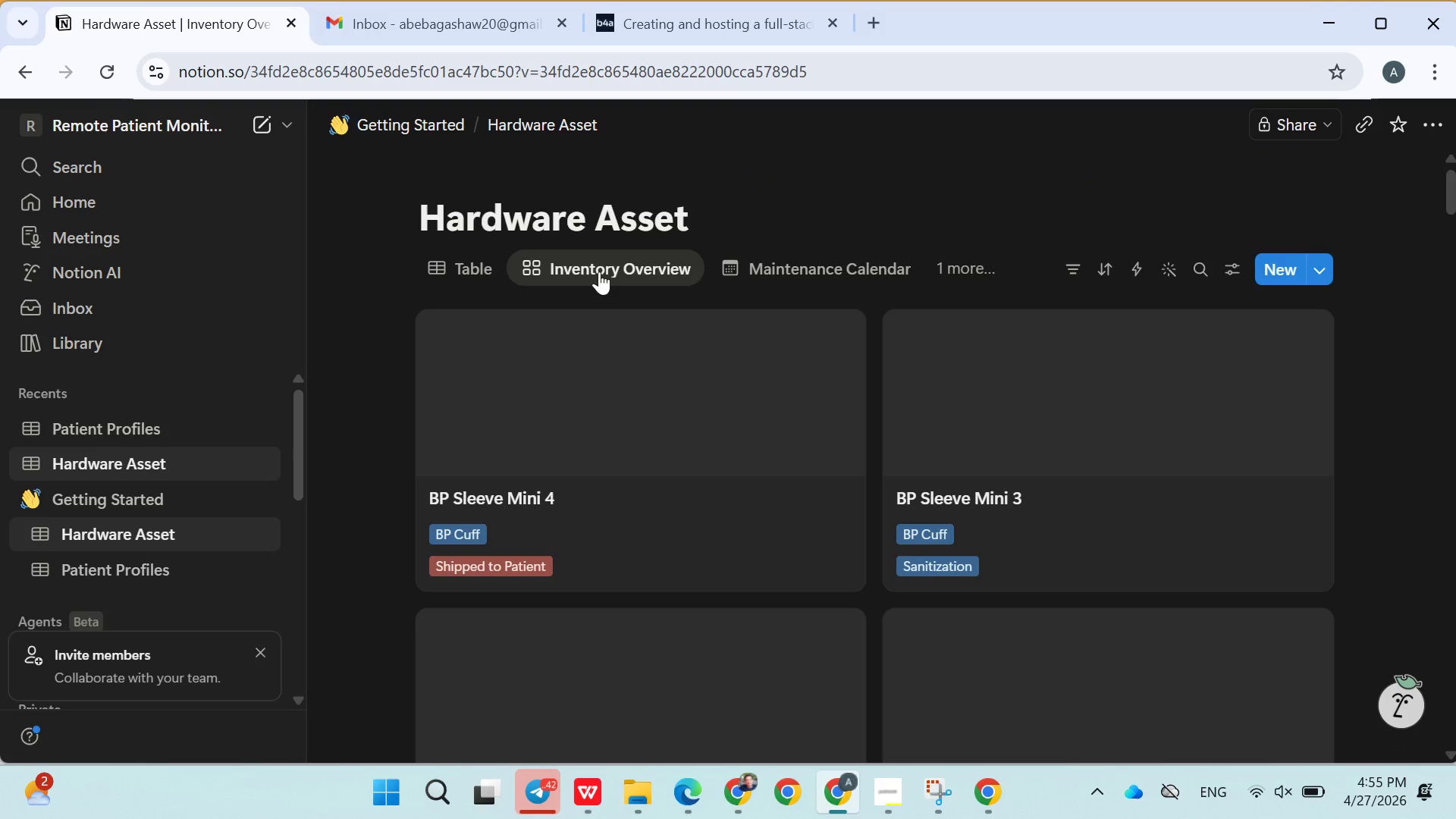 
scroll: coordinate [620, 513], scroll_direction: up, amount: 1.0
 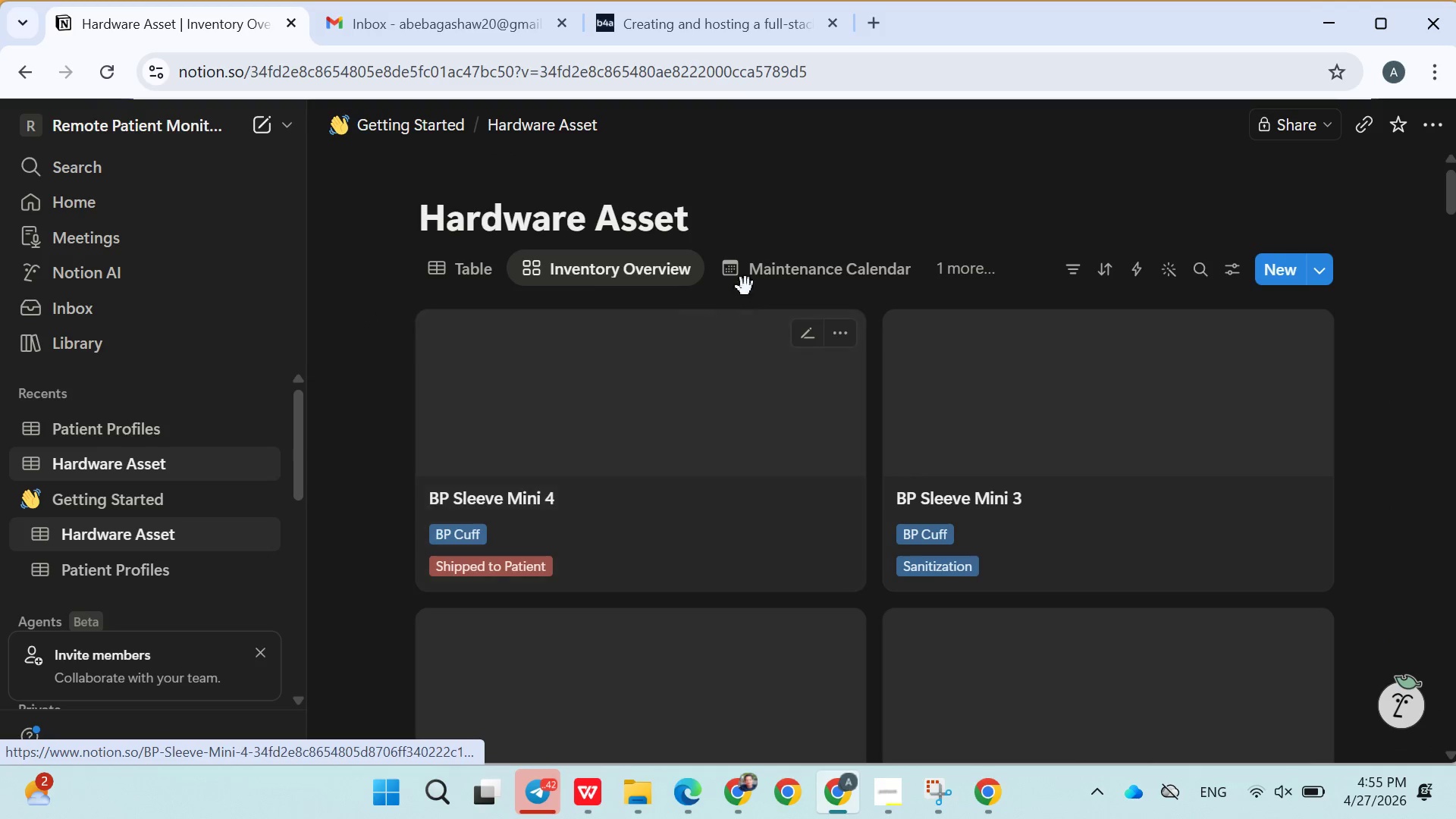 
left_click([748, 284])
 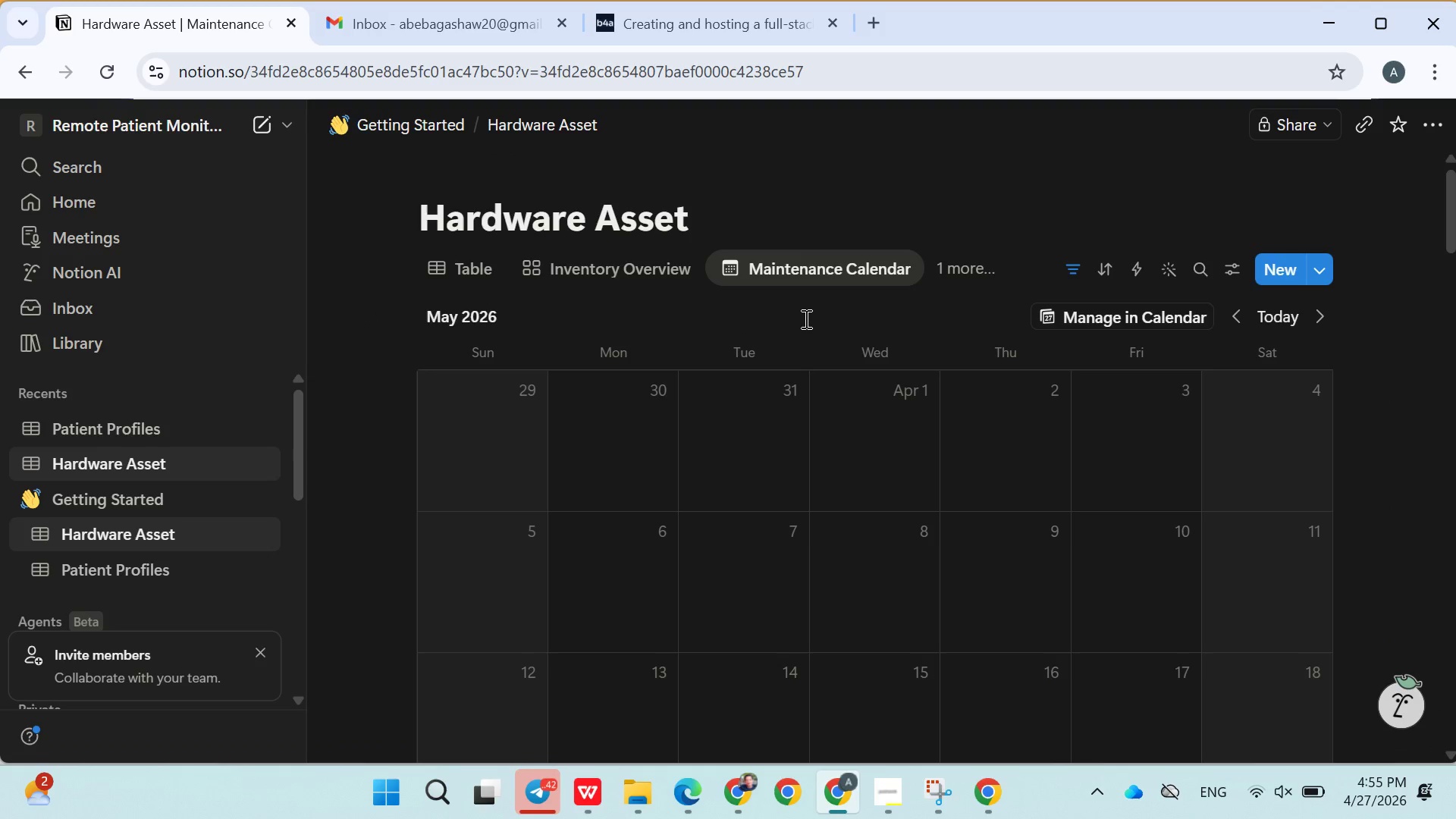 
scroll: coordinate [827, 356], scroll_direction: down, amount: 3.0
 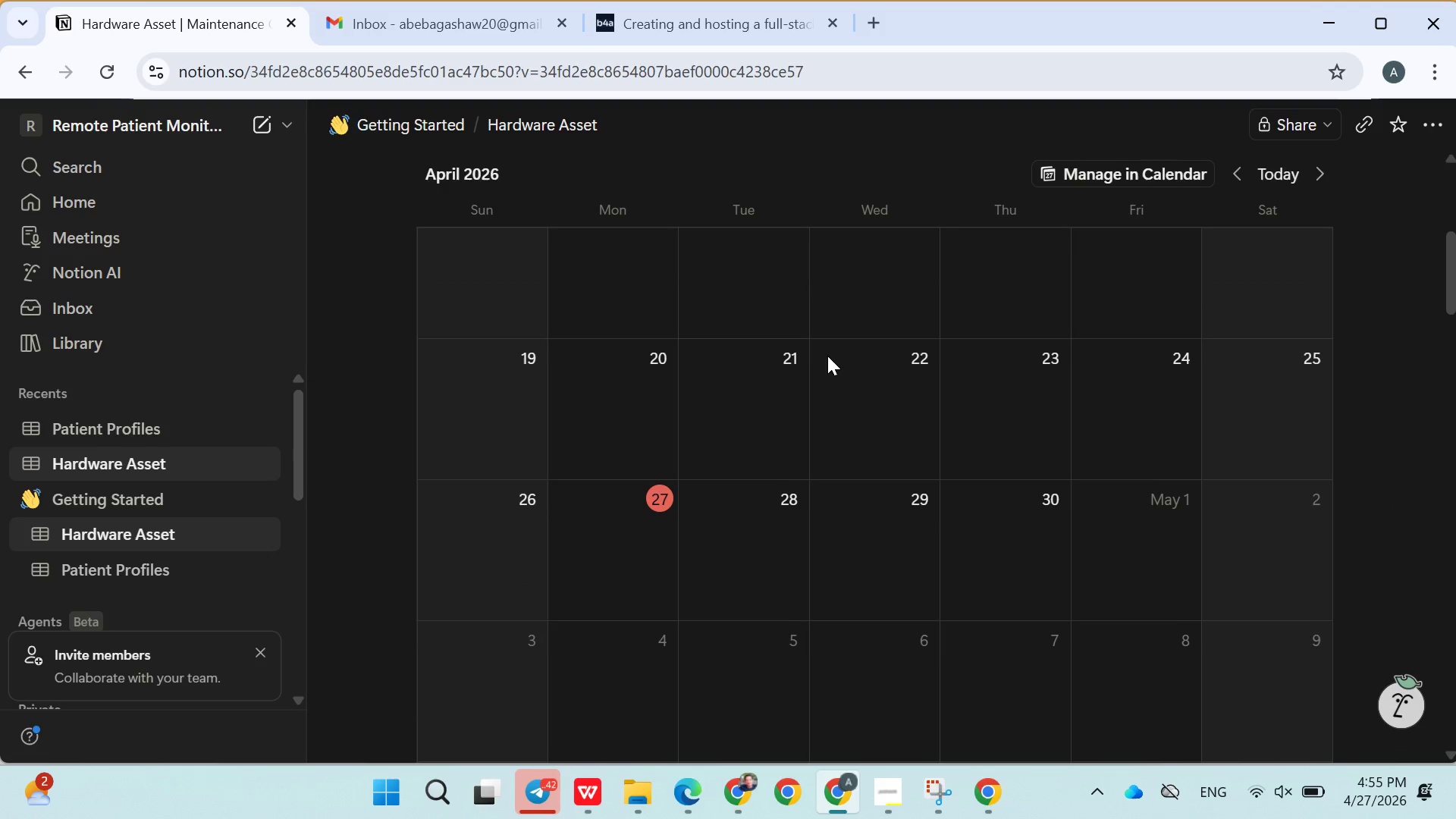 
scroll: coordinate [820, 353], scroll_direction: up, amount: 9.0
 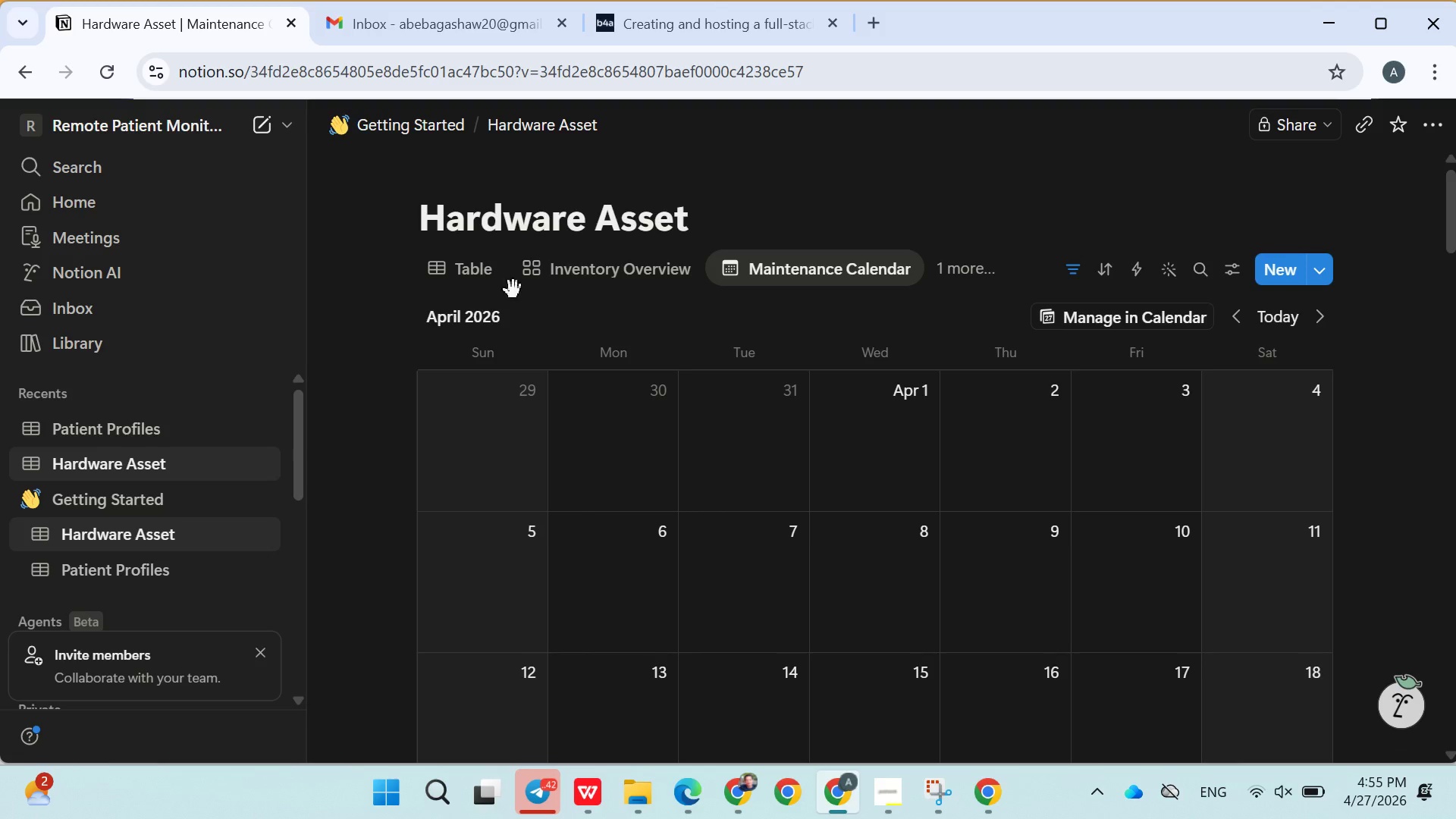 
left_click([482, 290])
 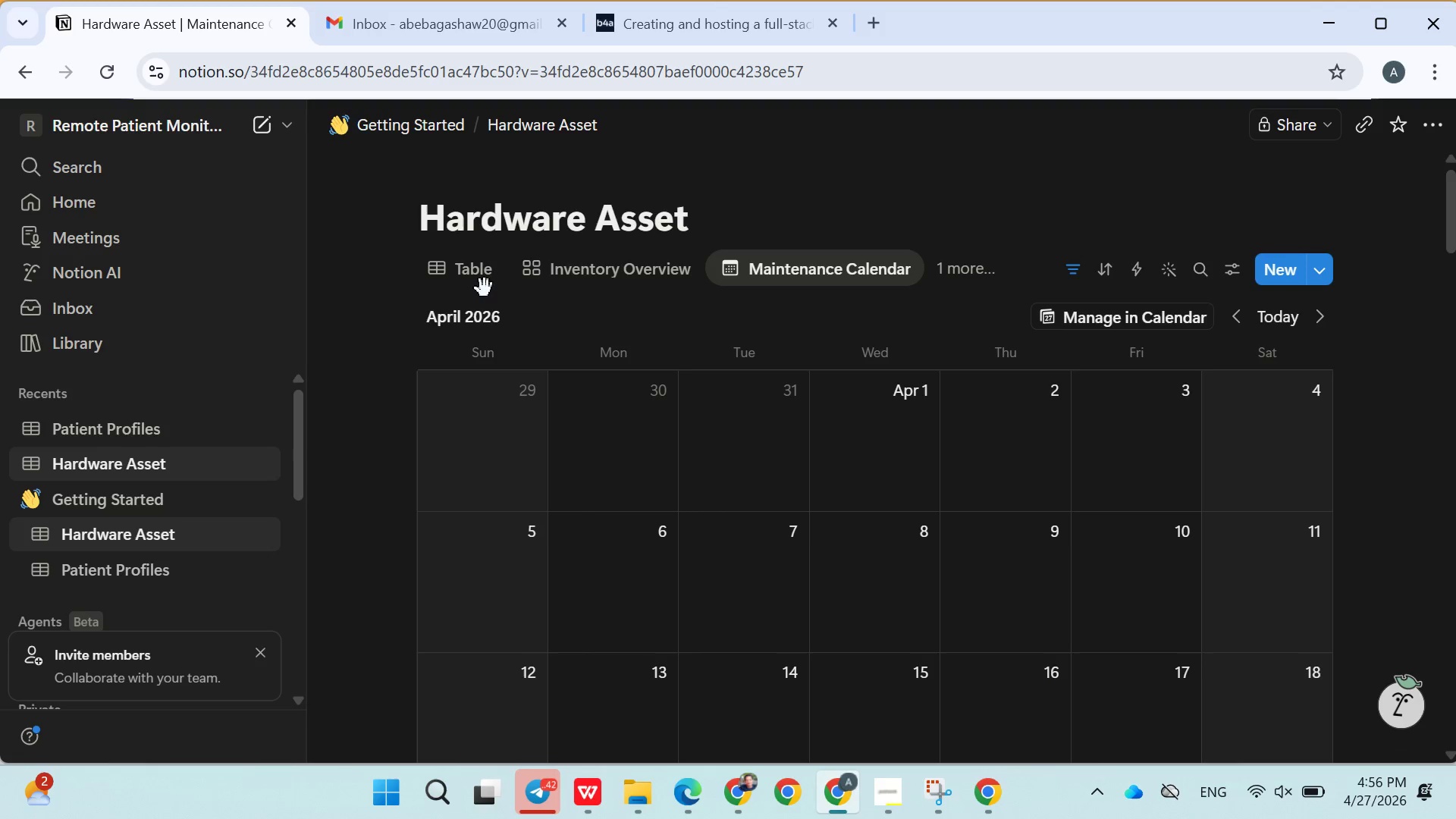 
left_click([485, 288])
 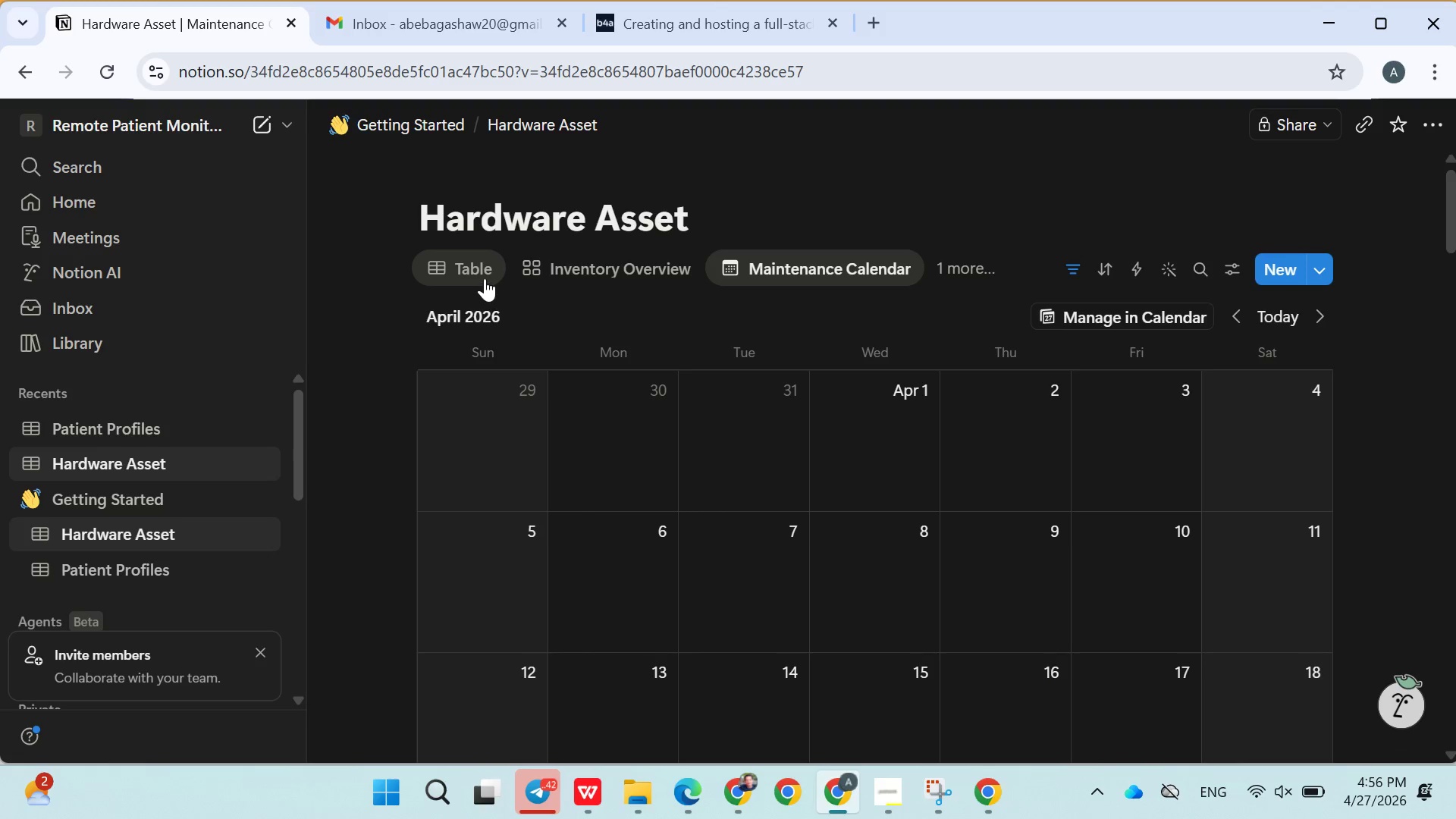 
left_click([485, 278])
 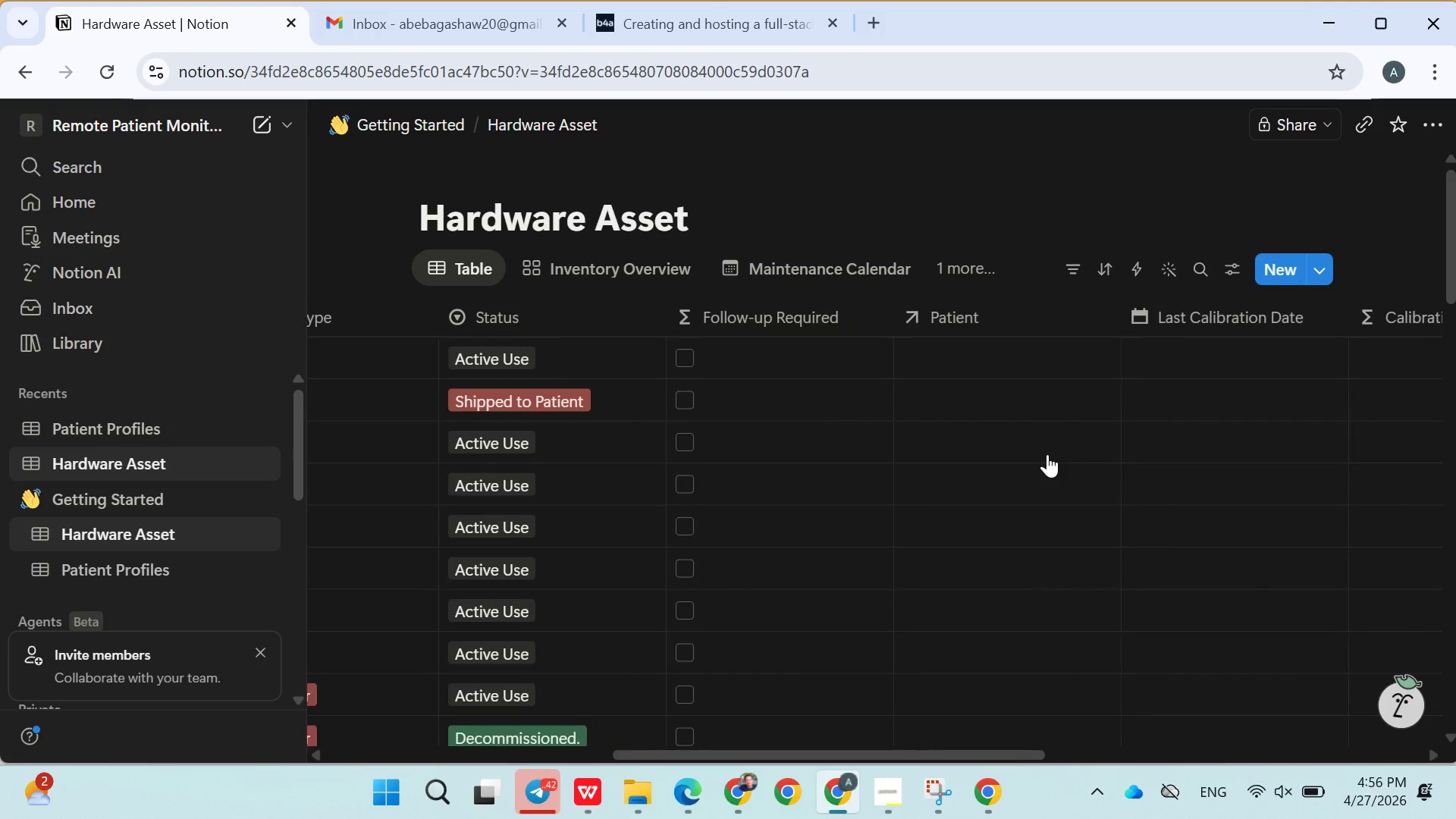 
wait(8.42)
 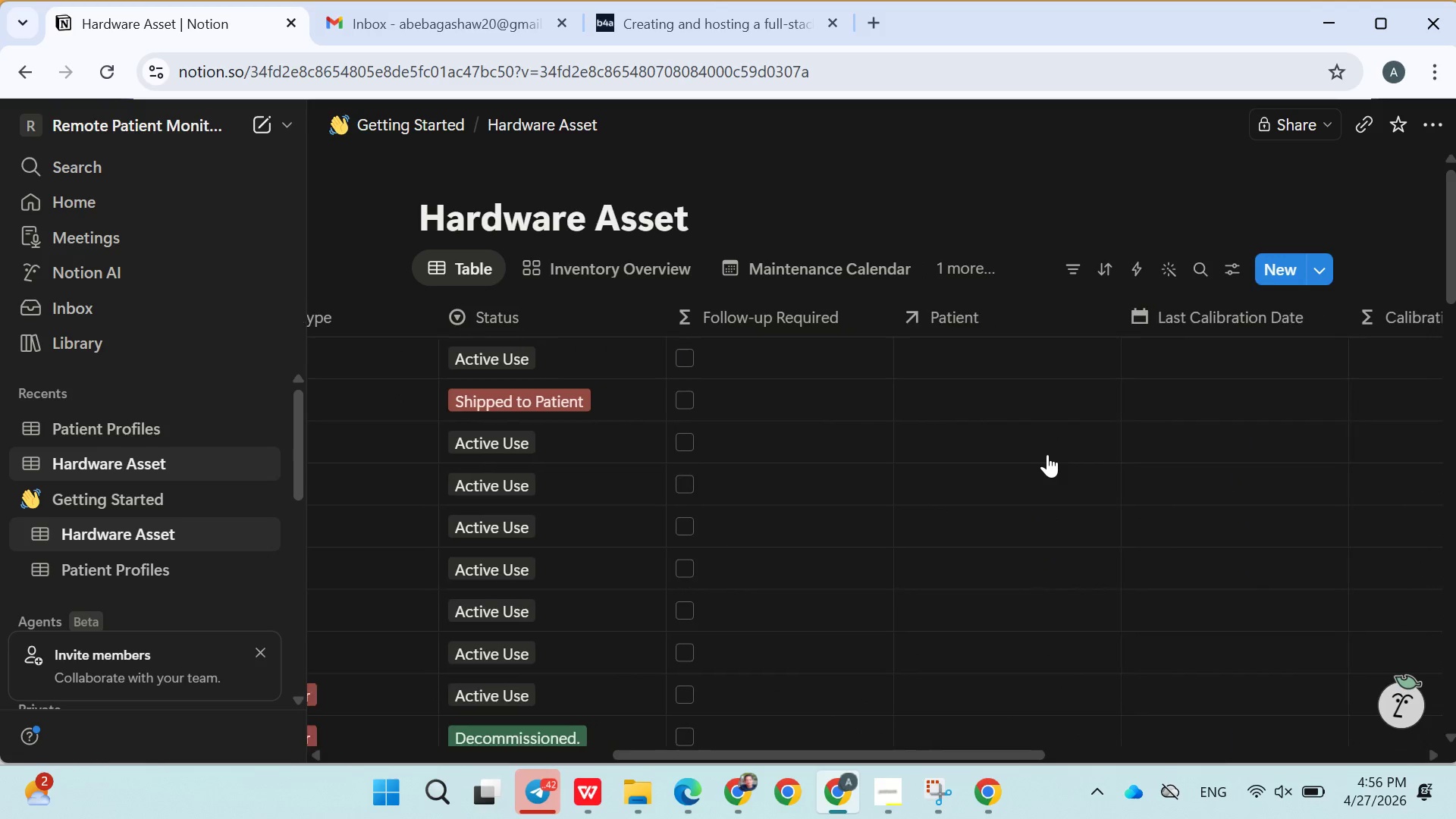 
left_click([1333, 546])
 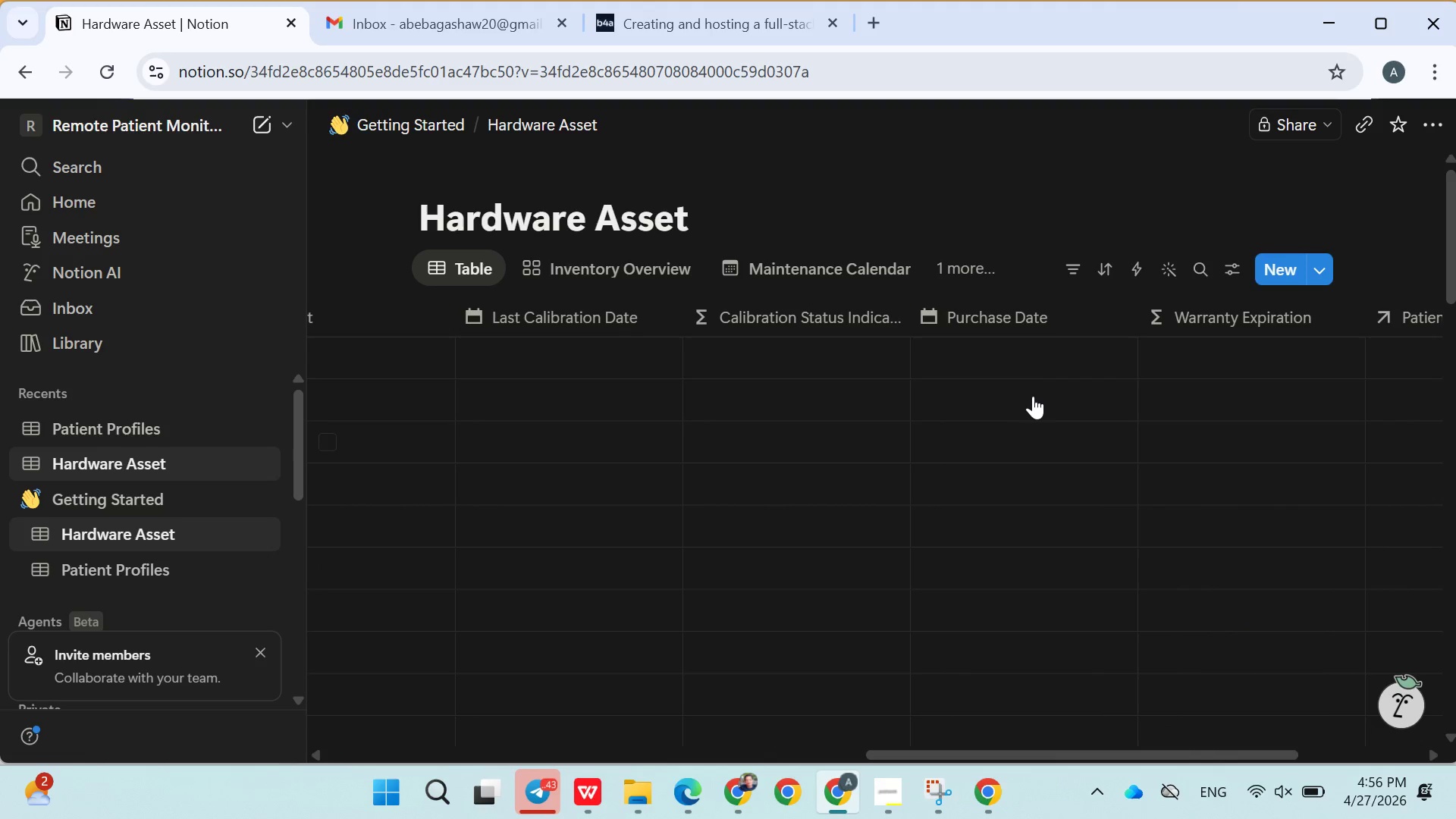 
left_click([1007, 358])
 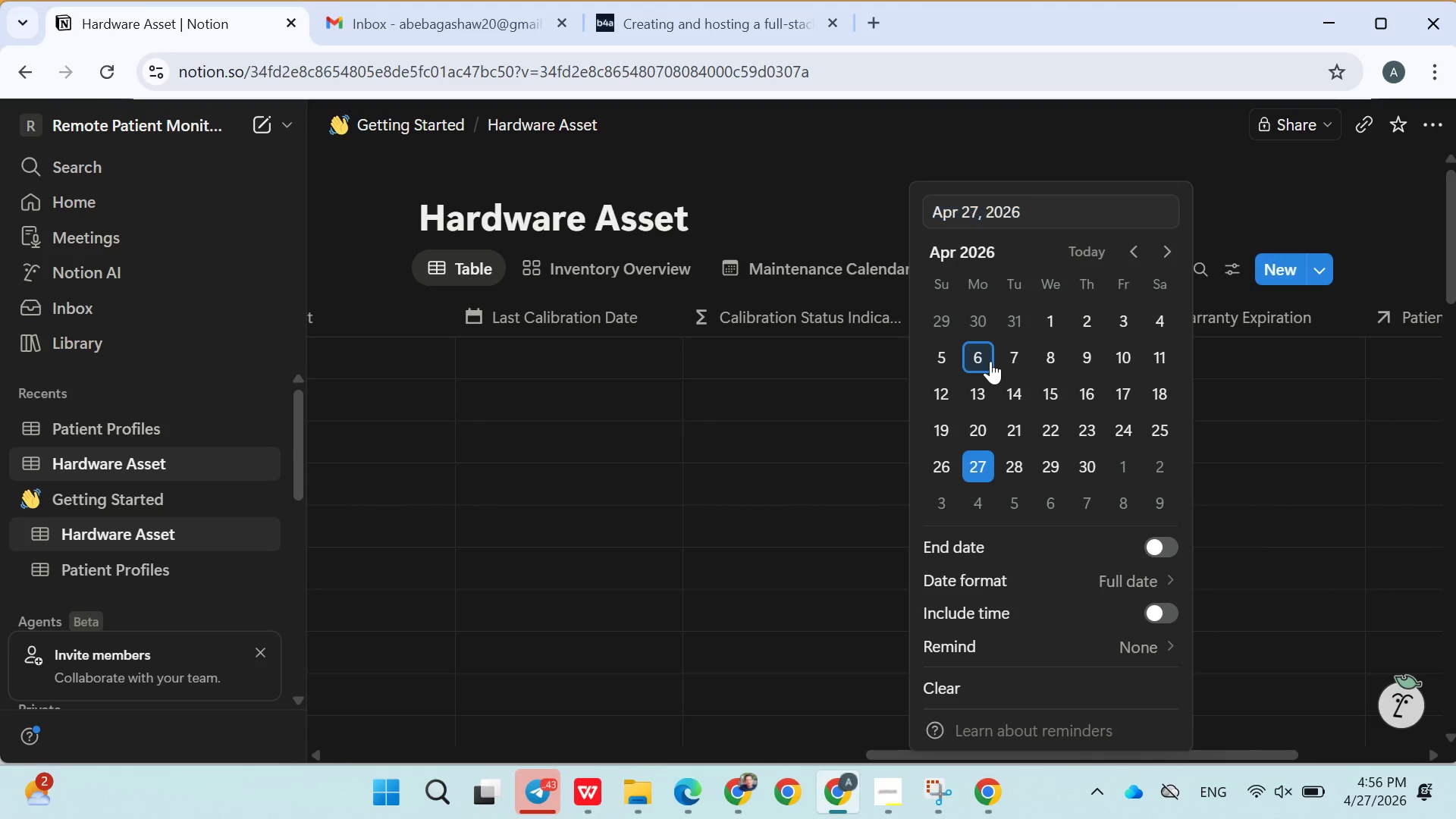 
double_click([904, 439])
 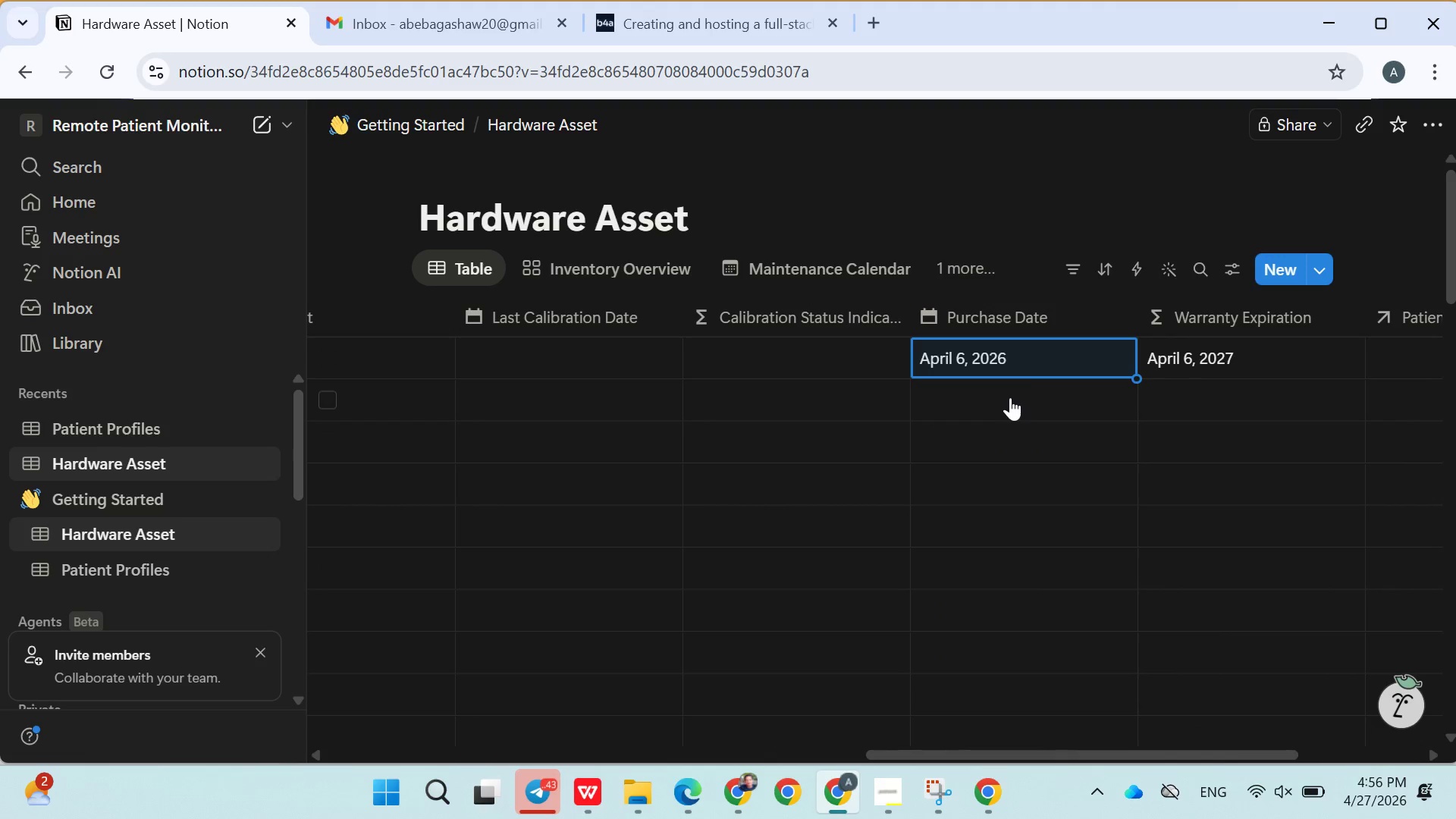 
left_click([1008, 397])
 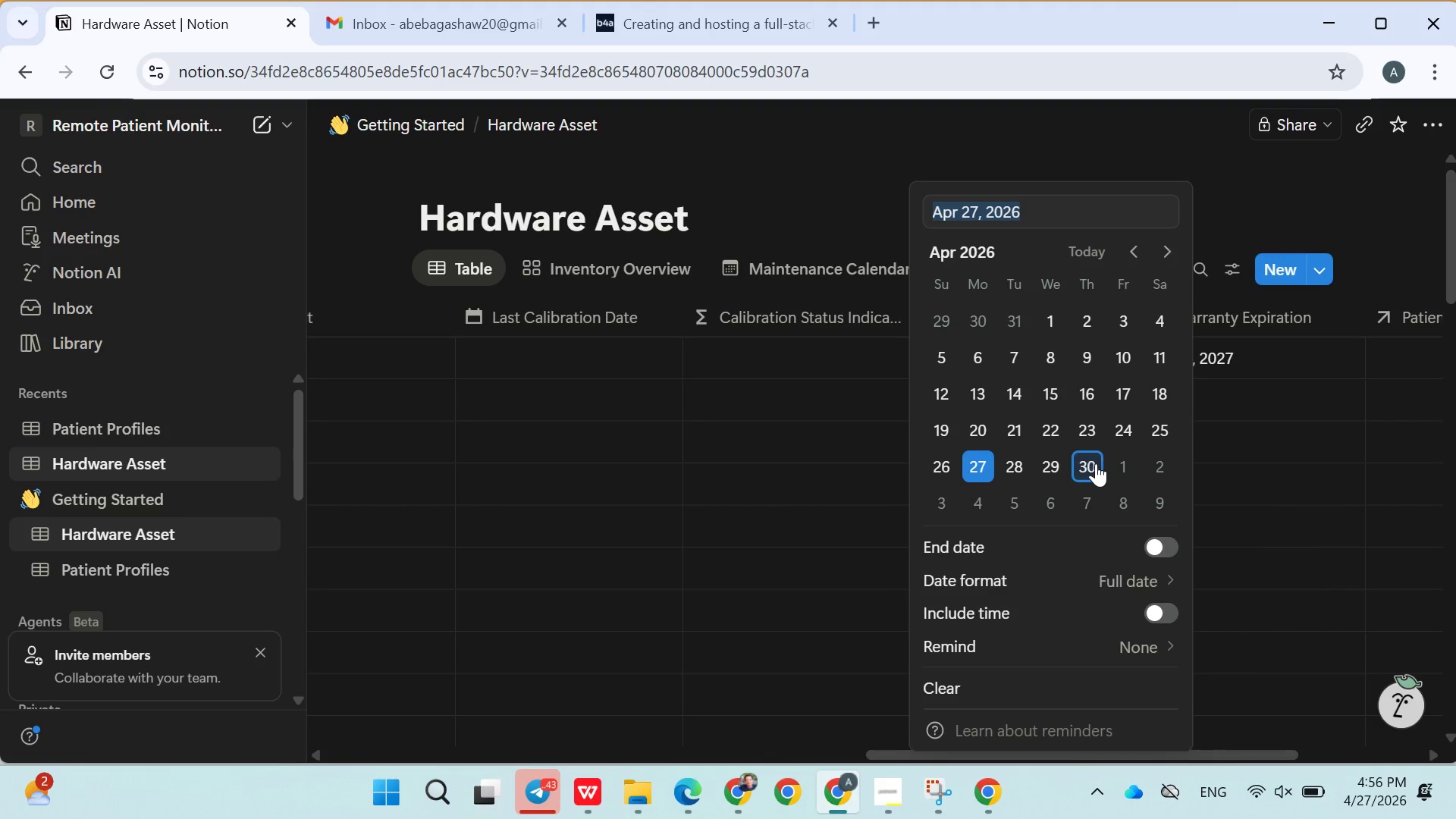 
left_click([1098, 472])
 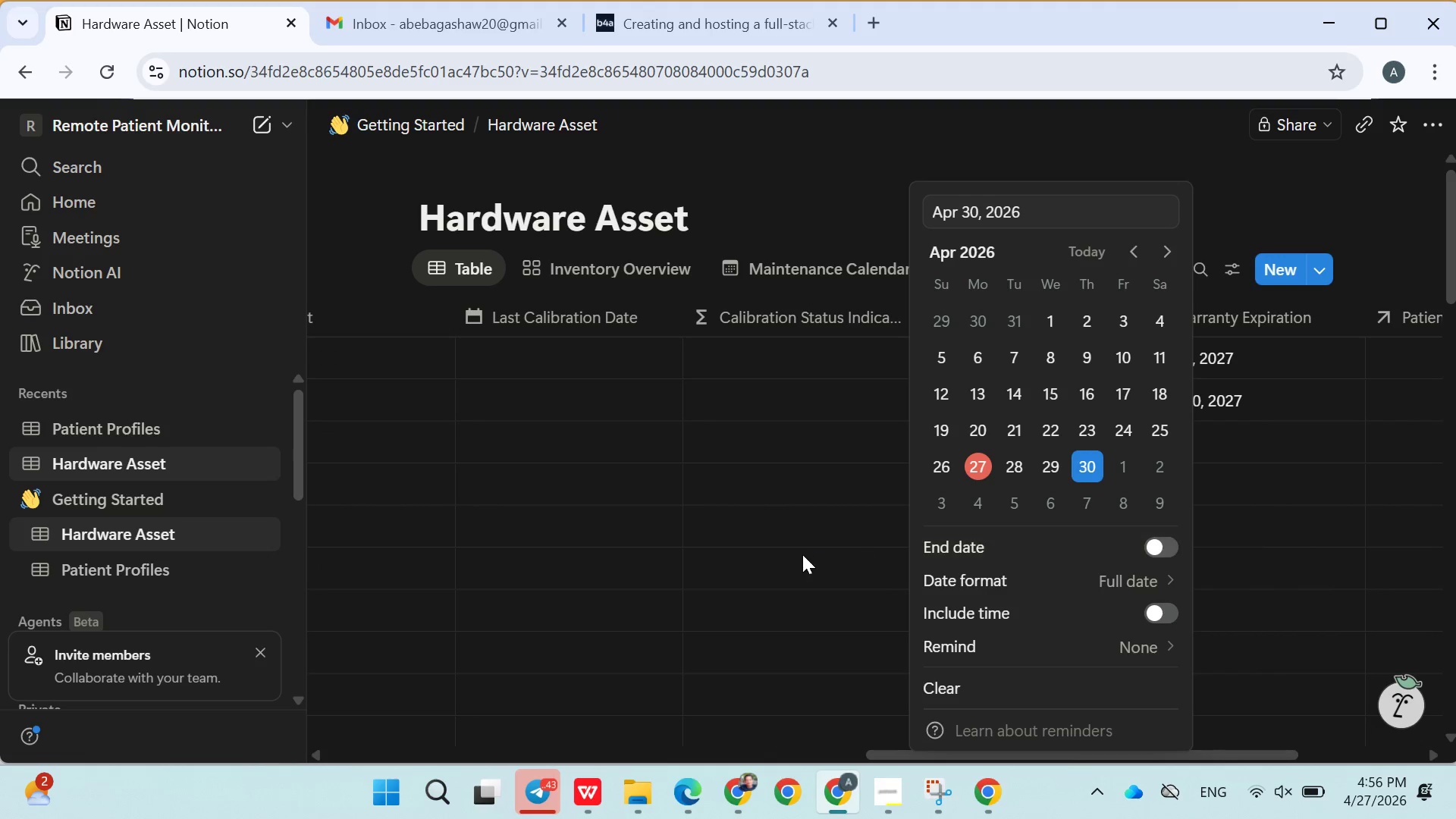 
left_click([802, 554])
 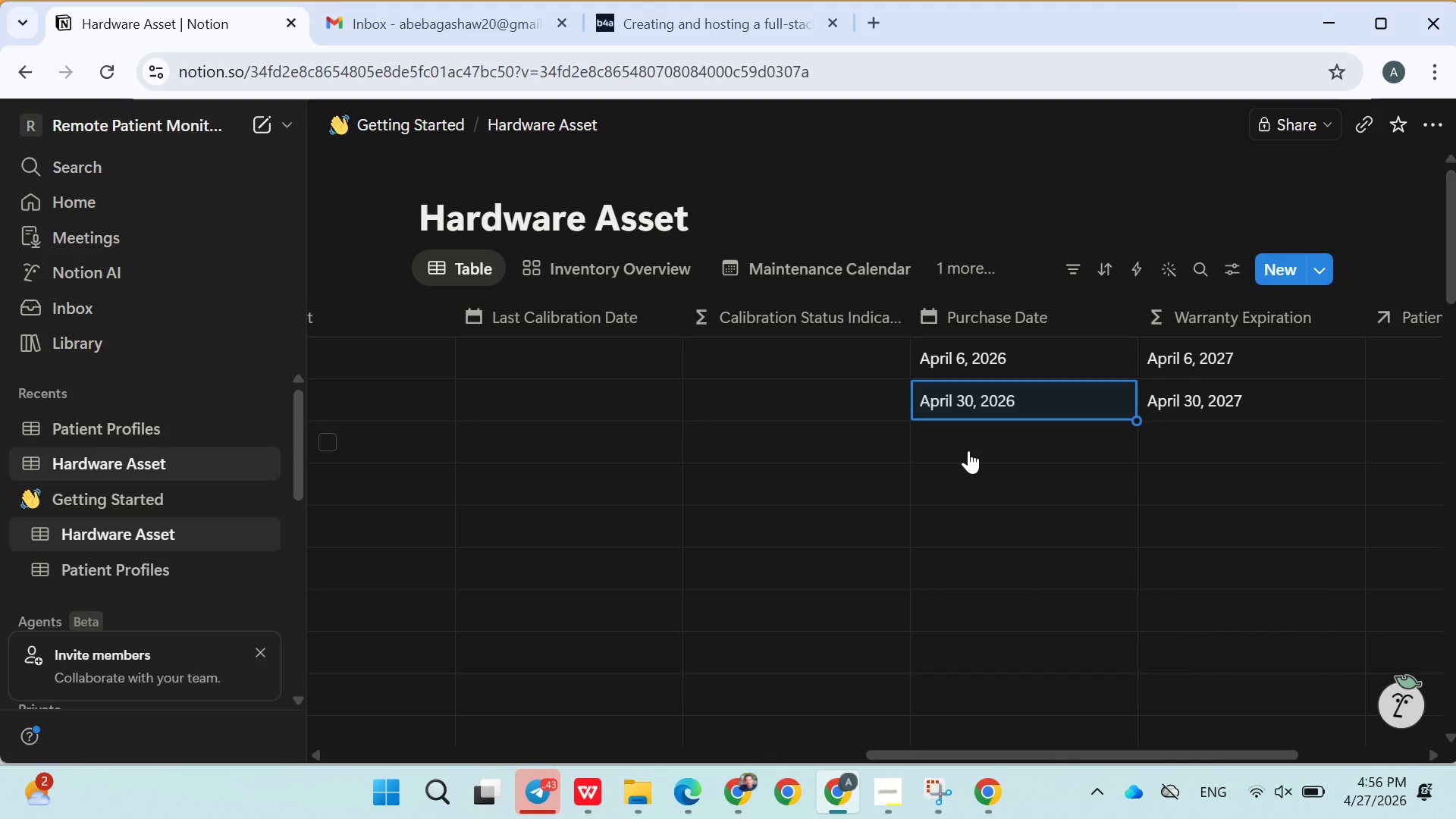 
left_click([971, 446])
 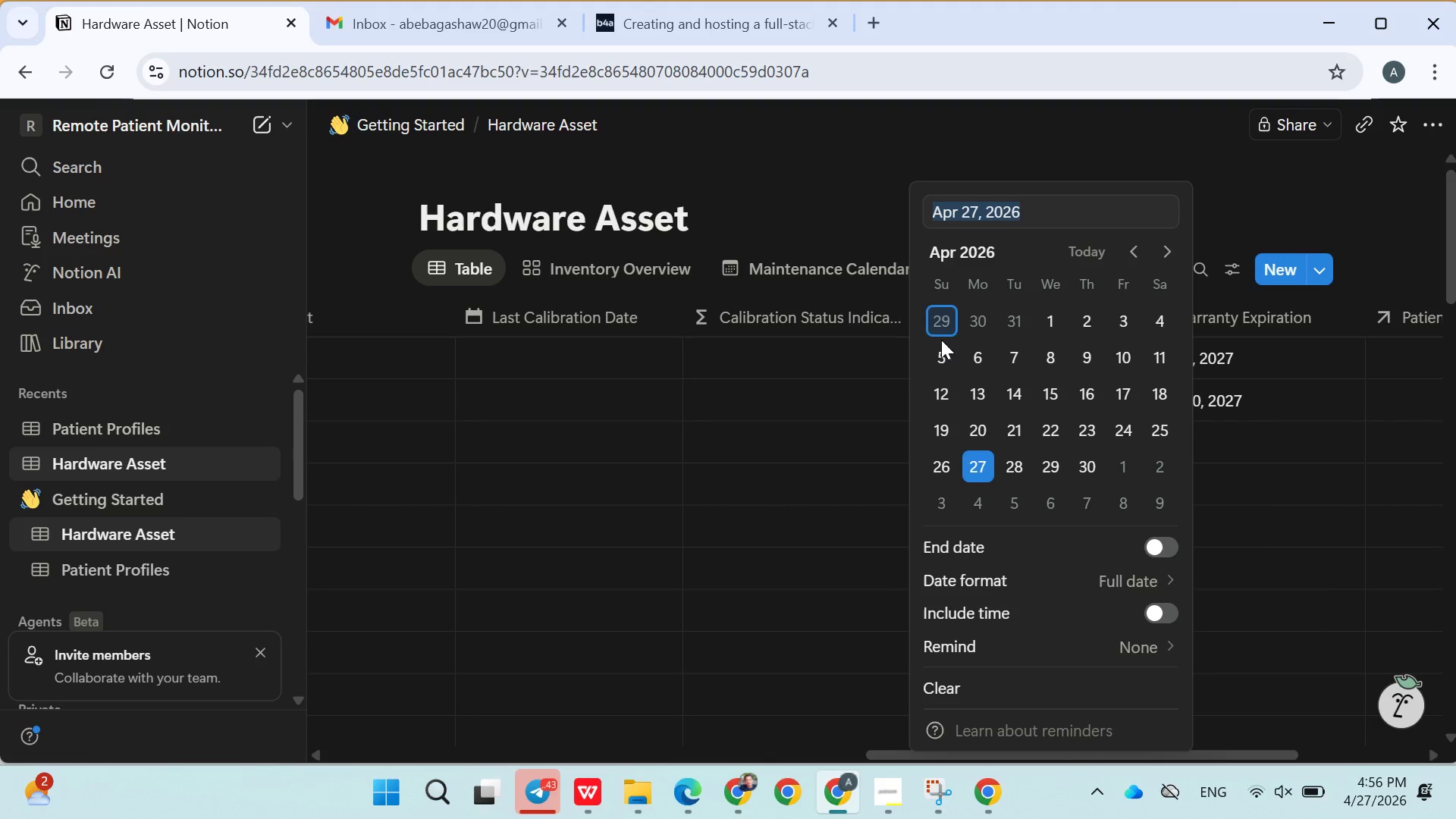 
left_click([941, 356])
 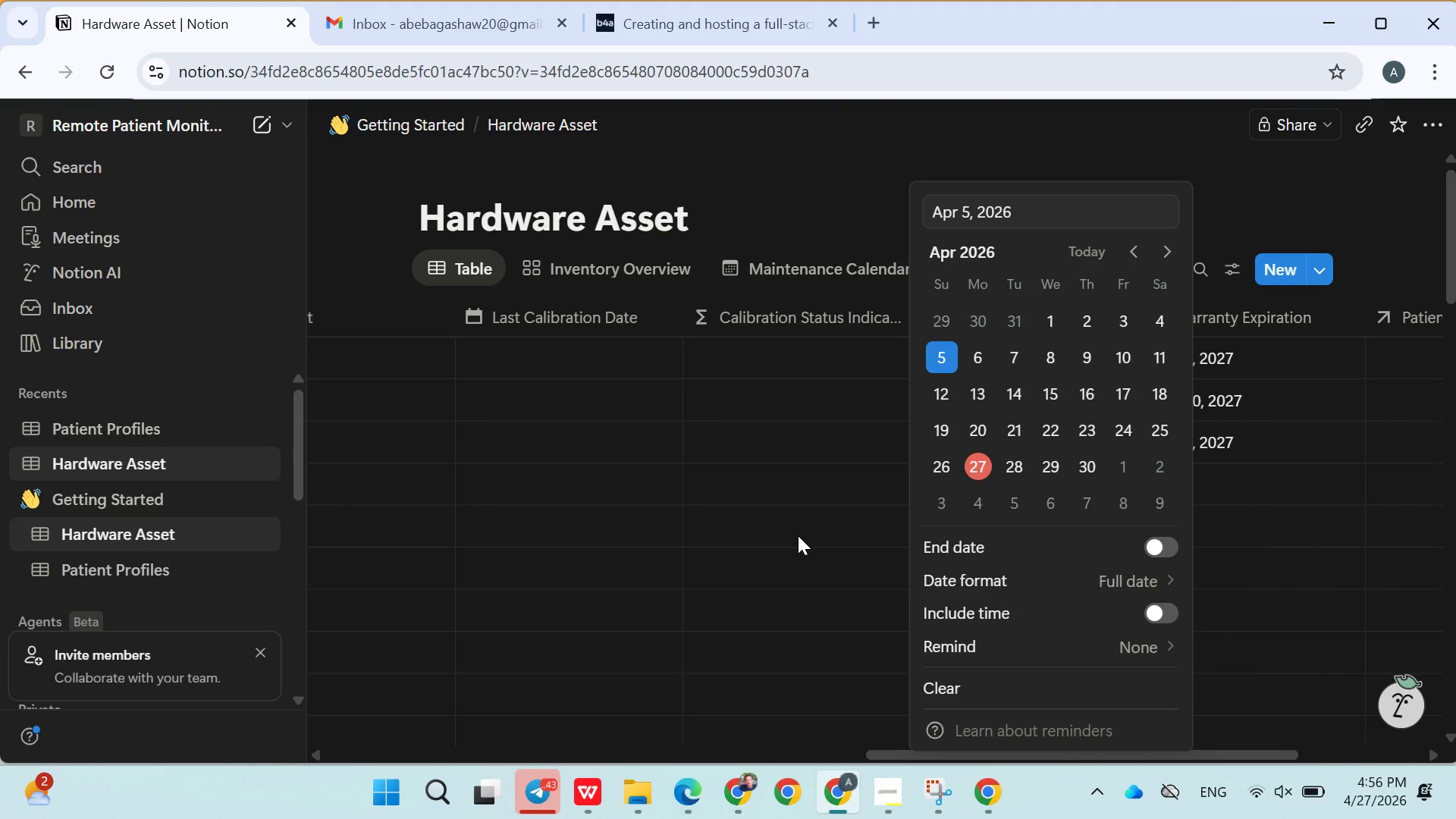 
left_click([798, 537])
 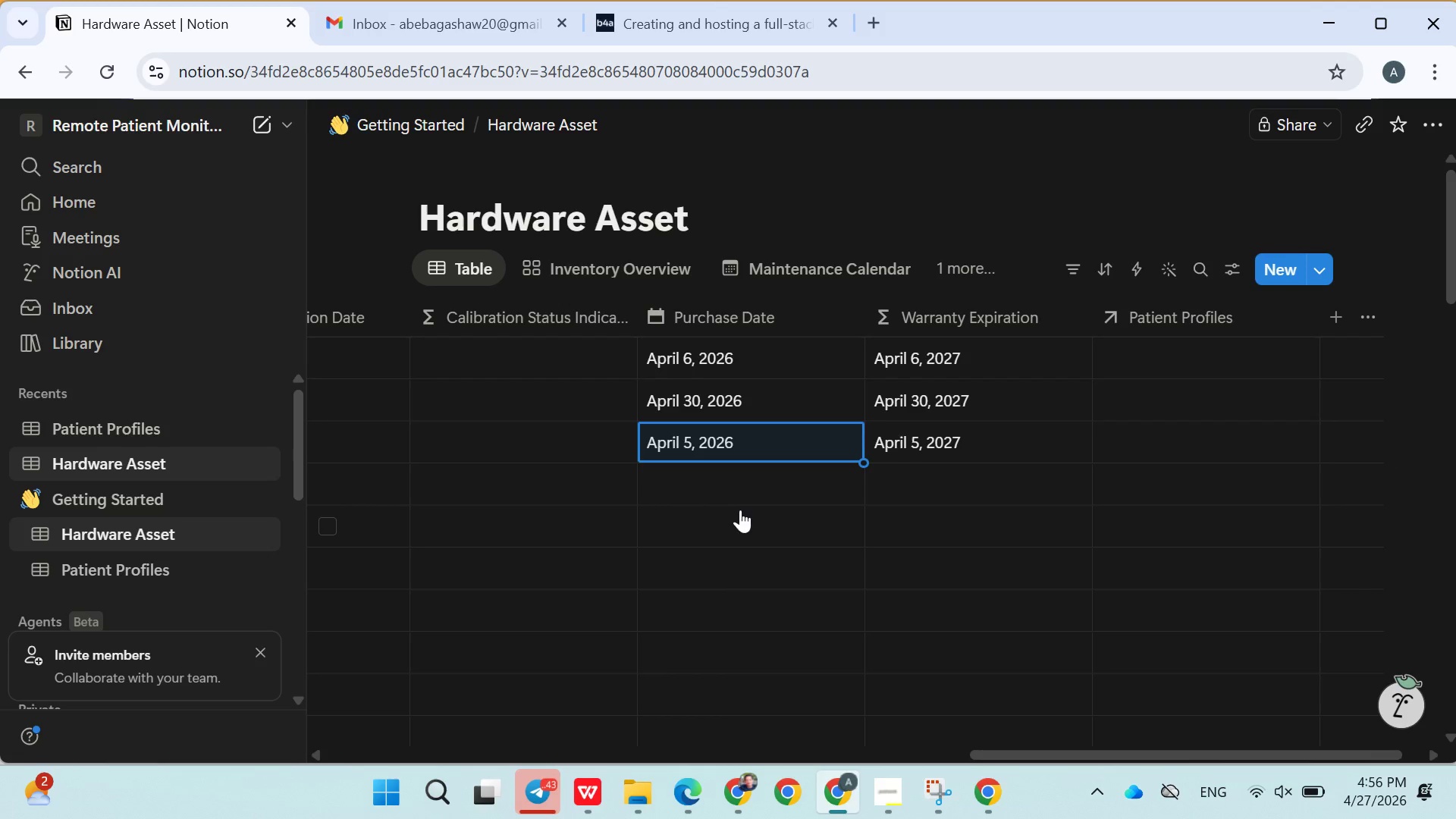 
left_click([731, 500])
 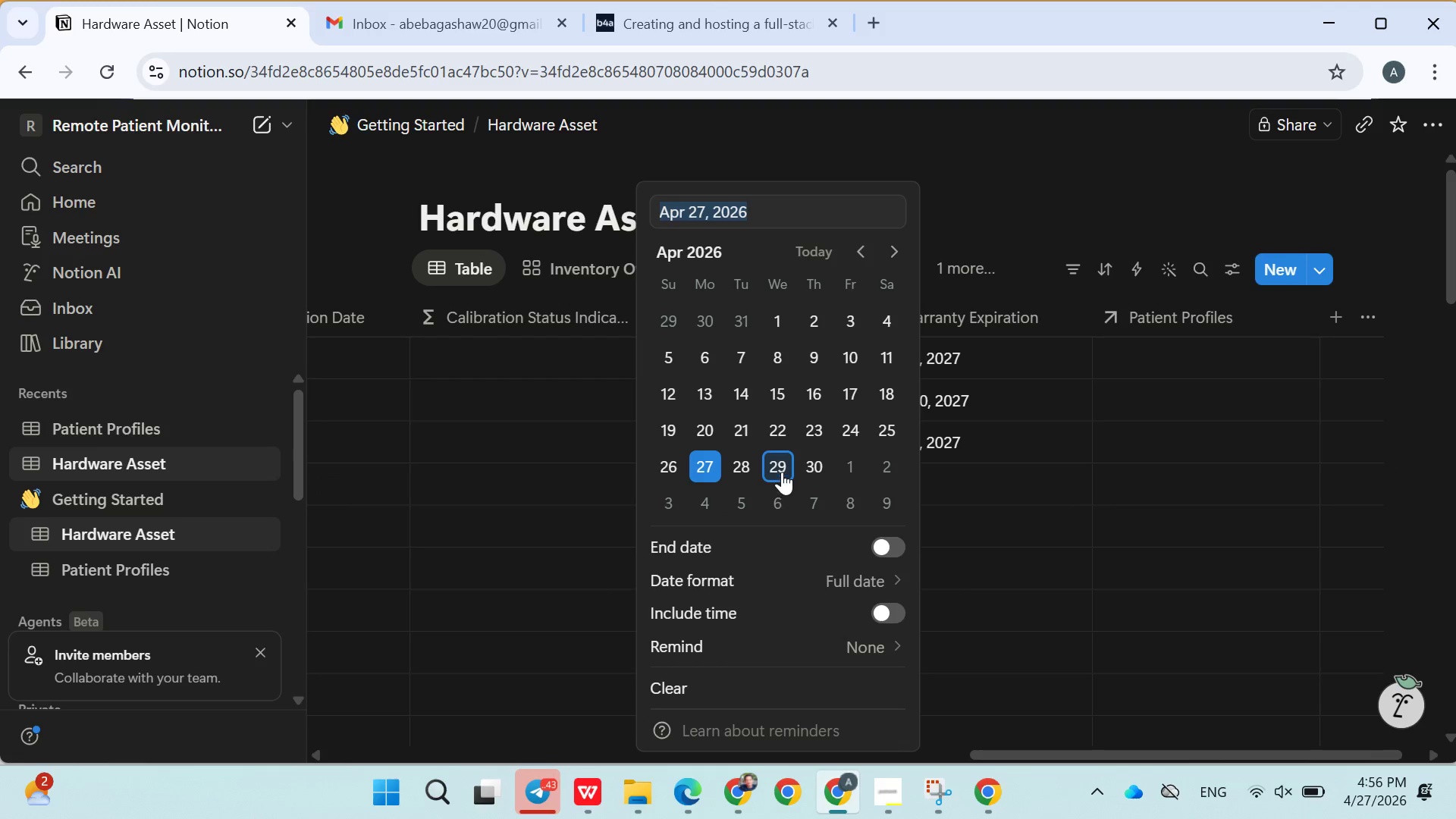 
left_click([782, 469])
 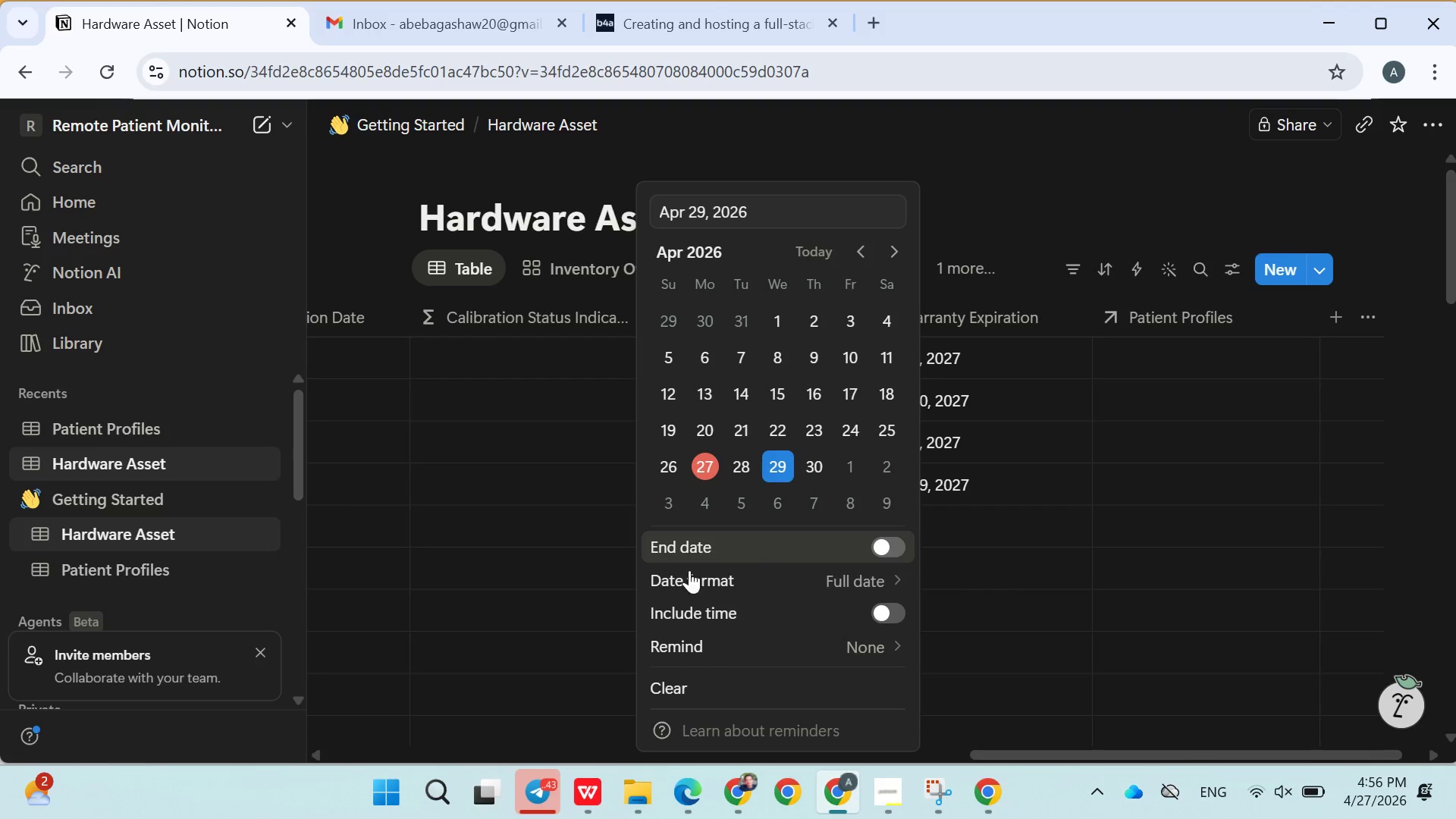 
left_click([613, 592])
 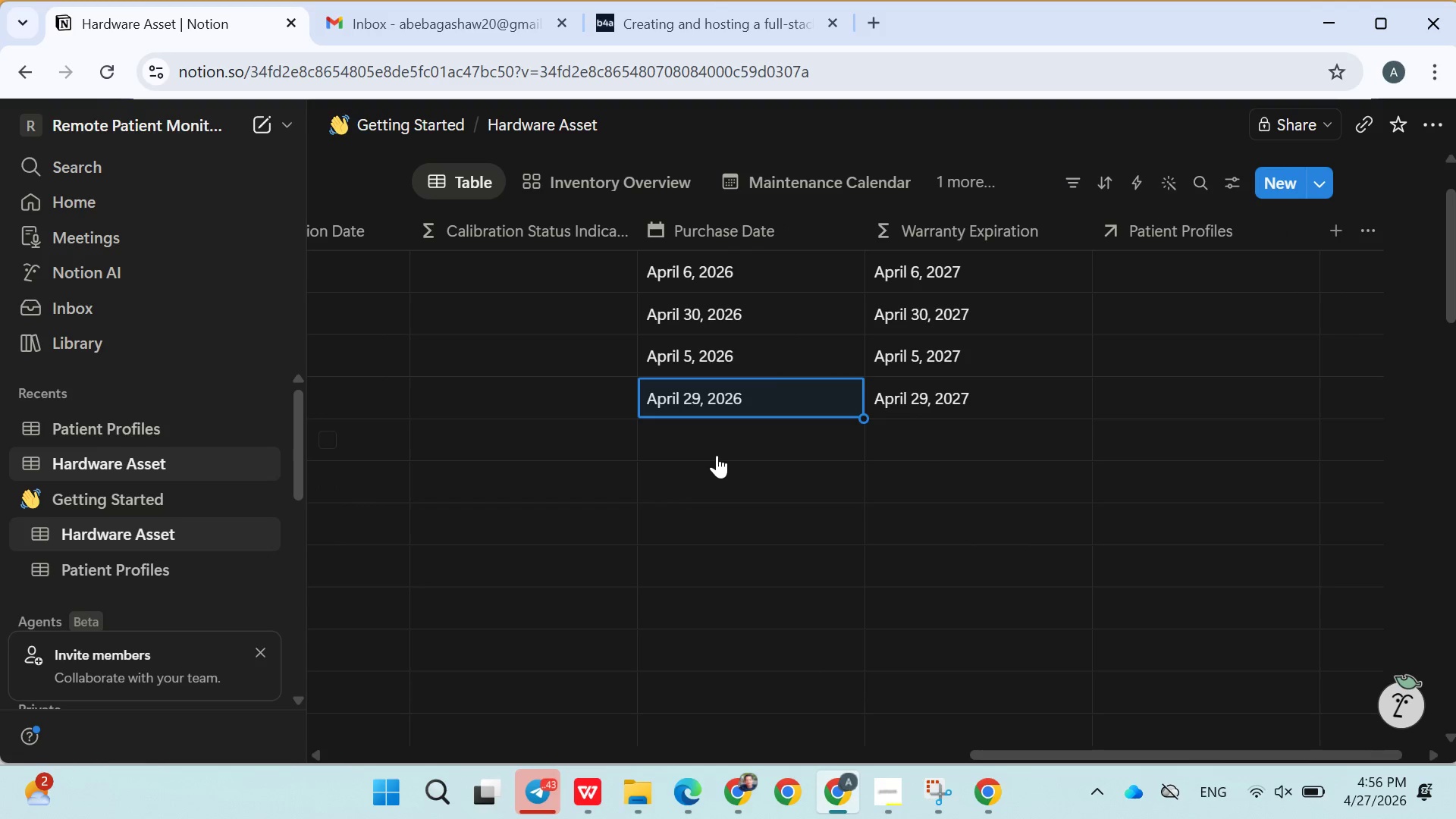 
left_click([719, 443])
 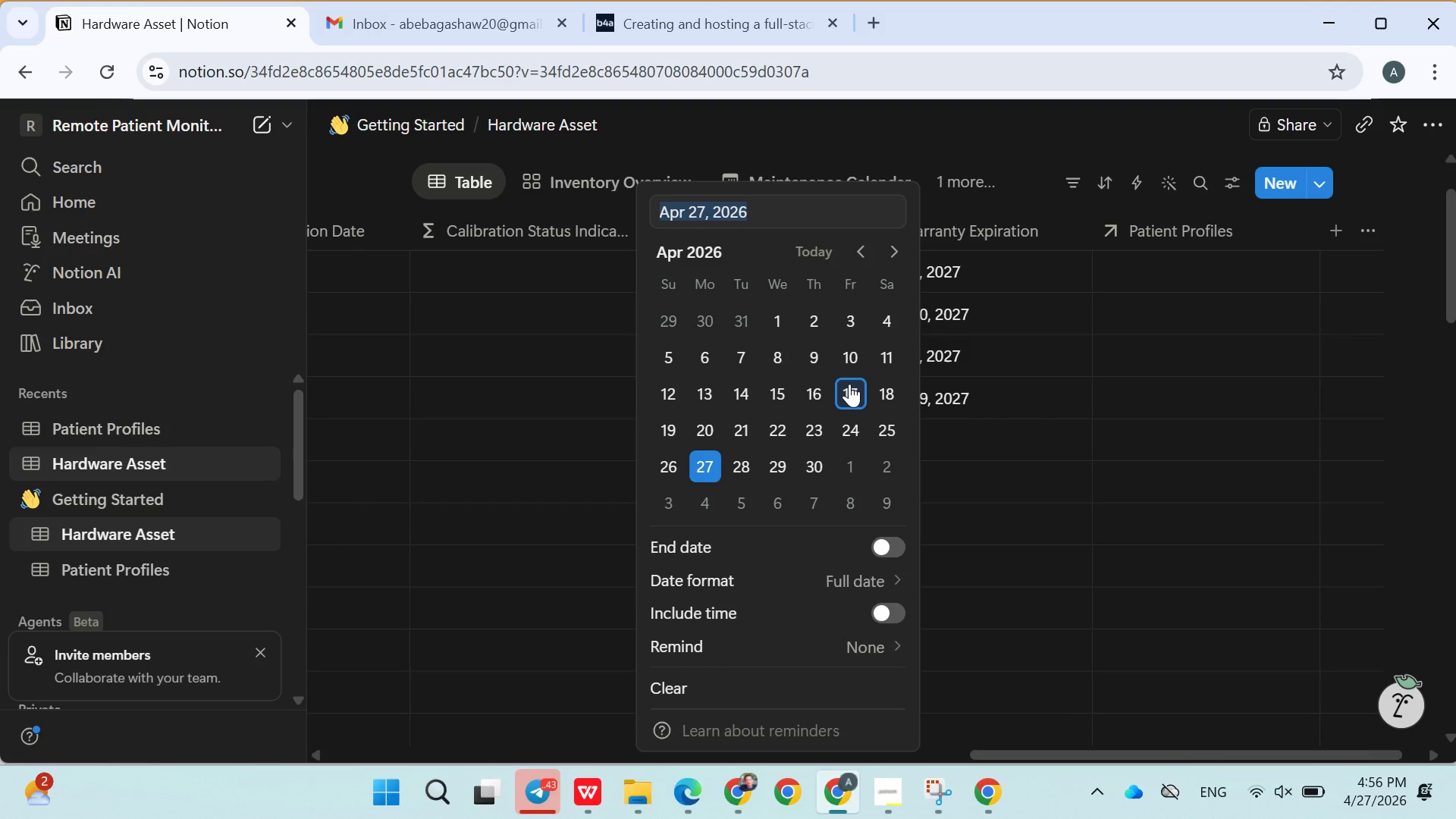 
left_click([849, 383])
 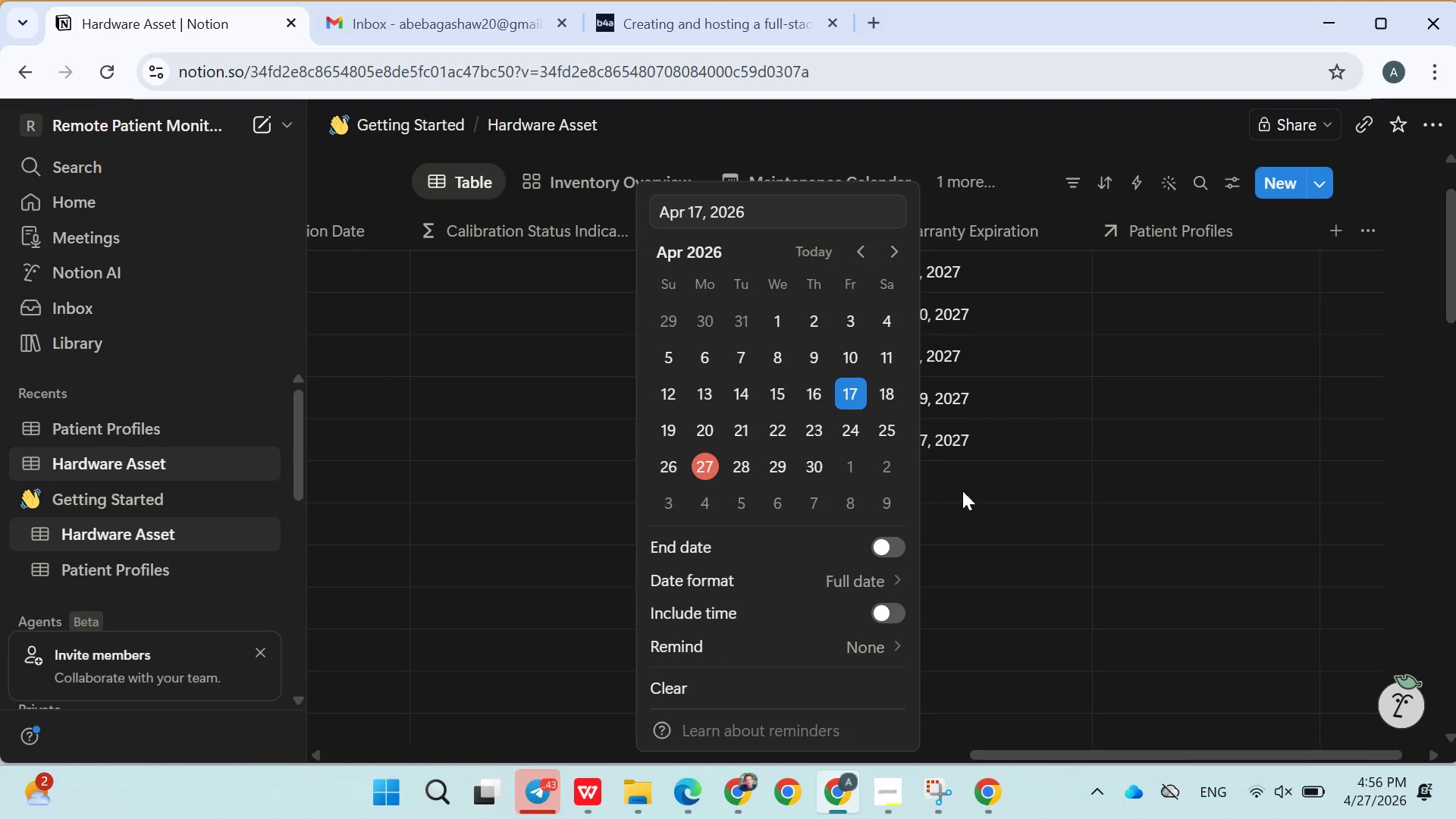 
left_click([990, 493])
 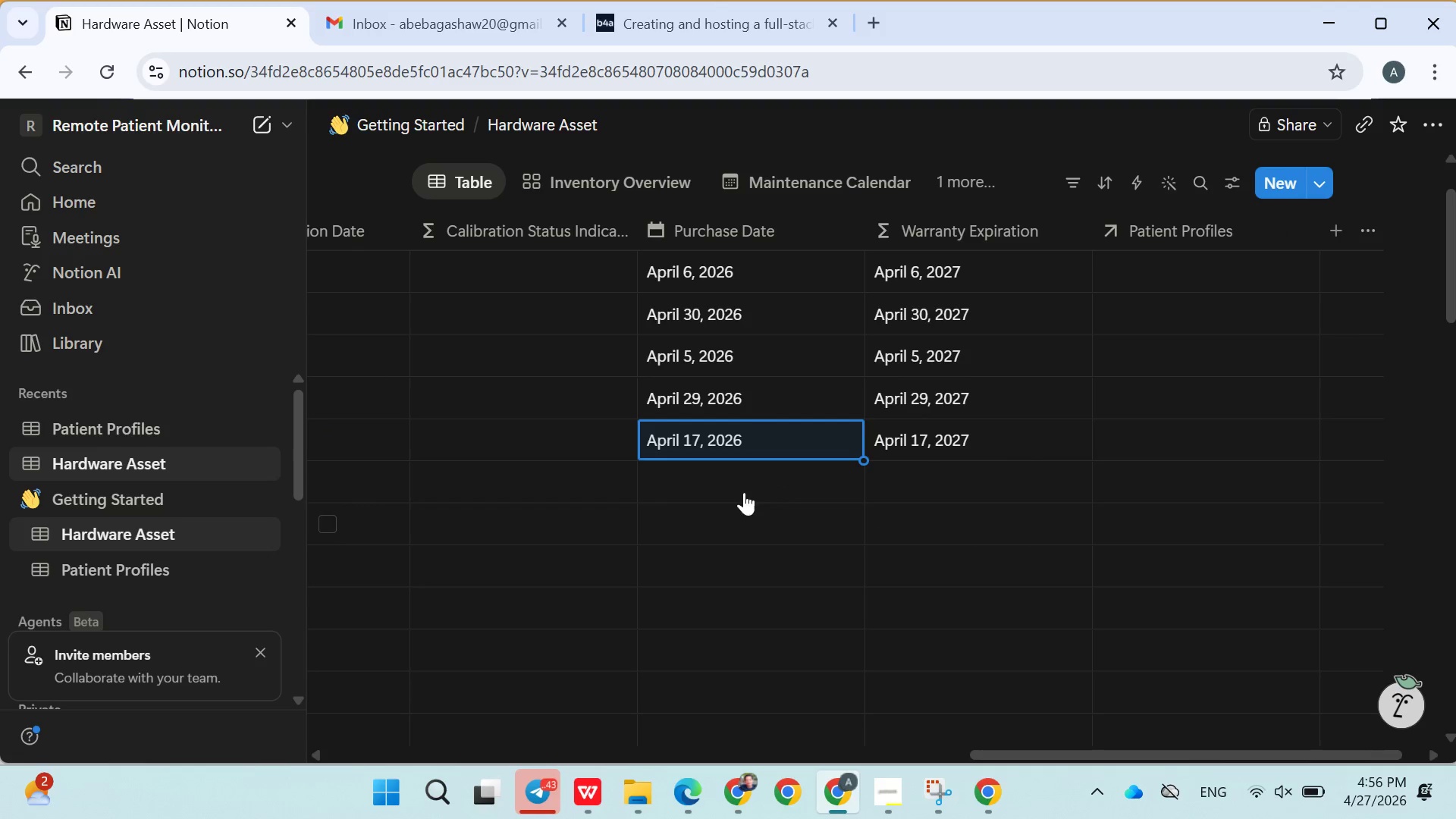 
left_click([735, 480])
 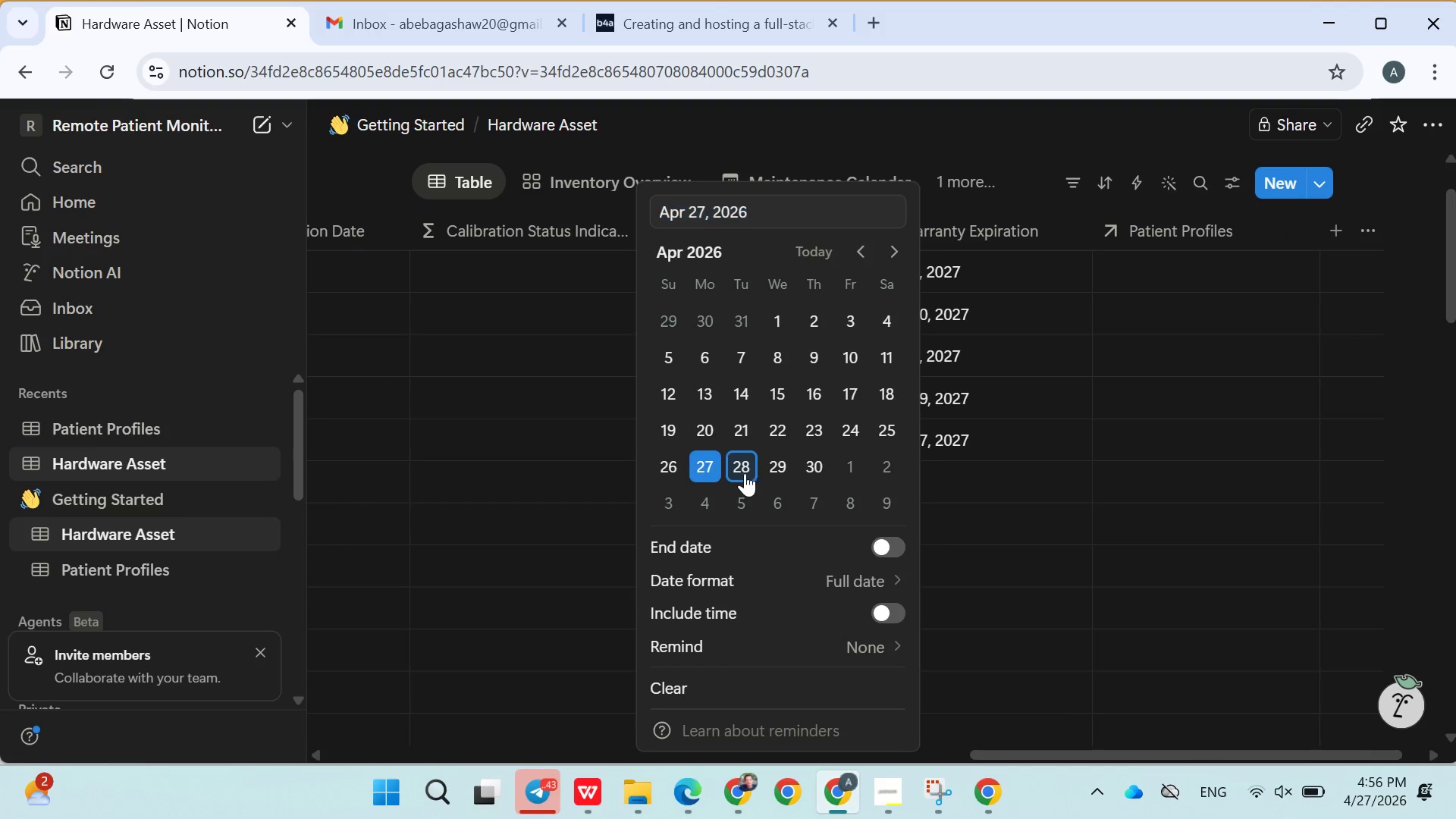 
double_click([1015, 509])
 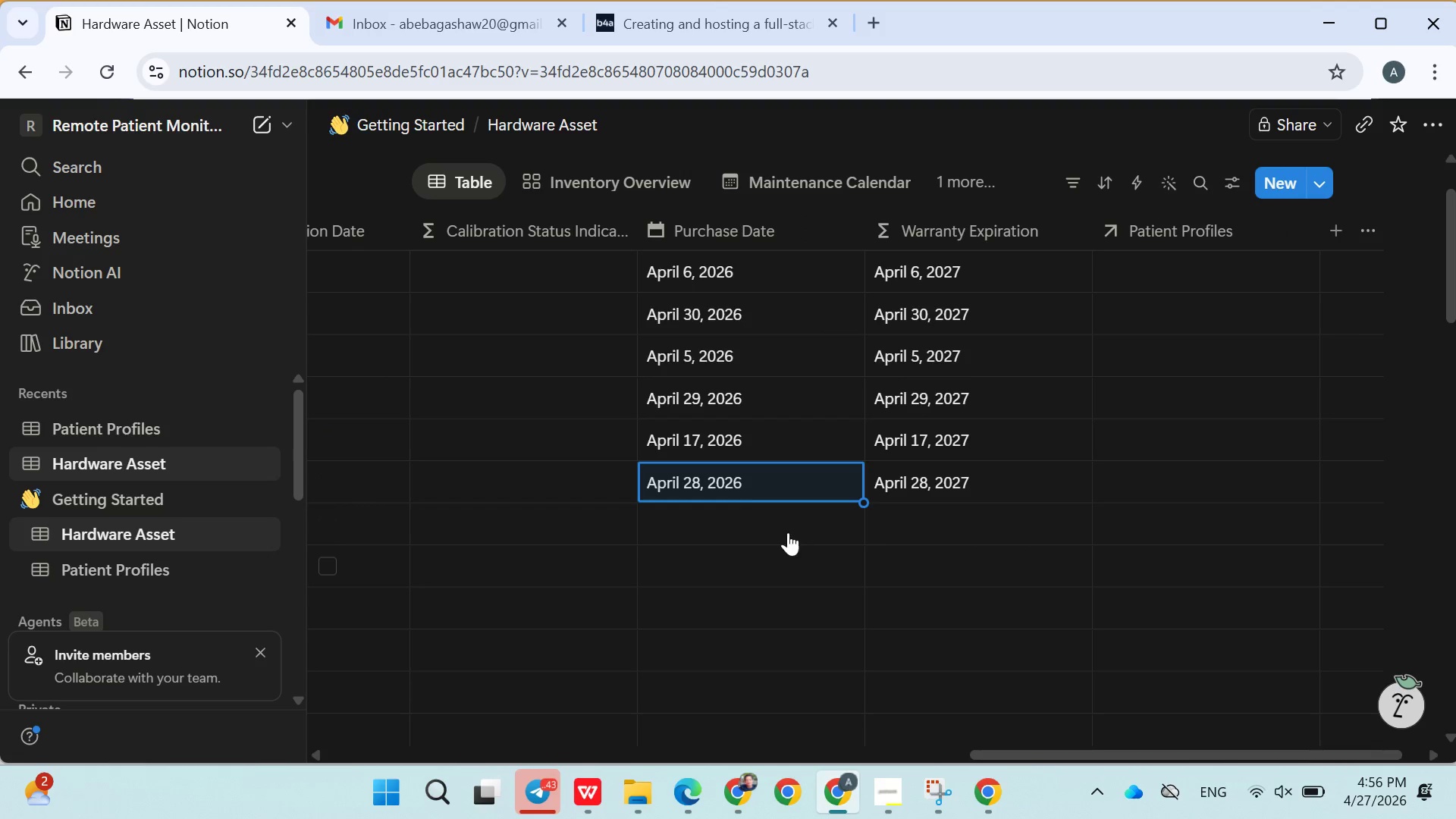 
left_click([788, 532])
 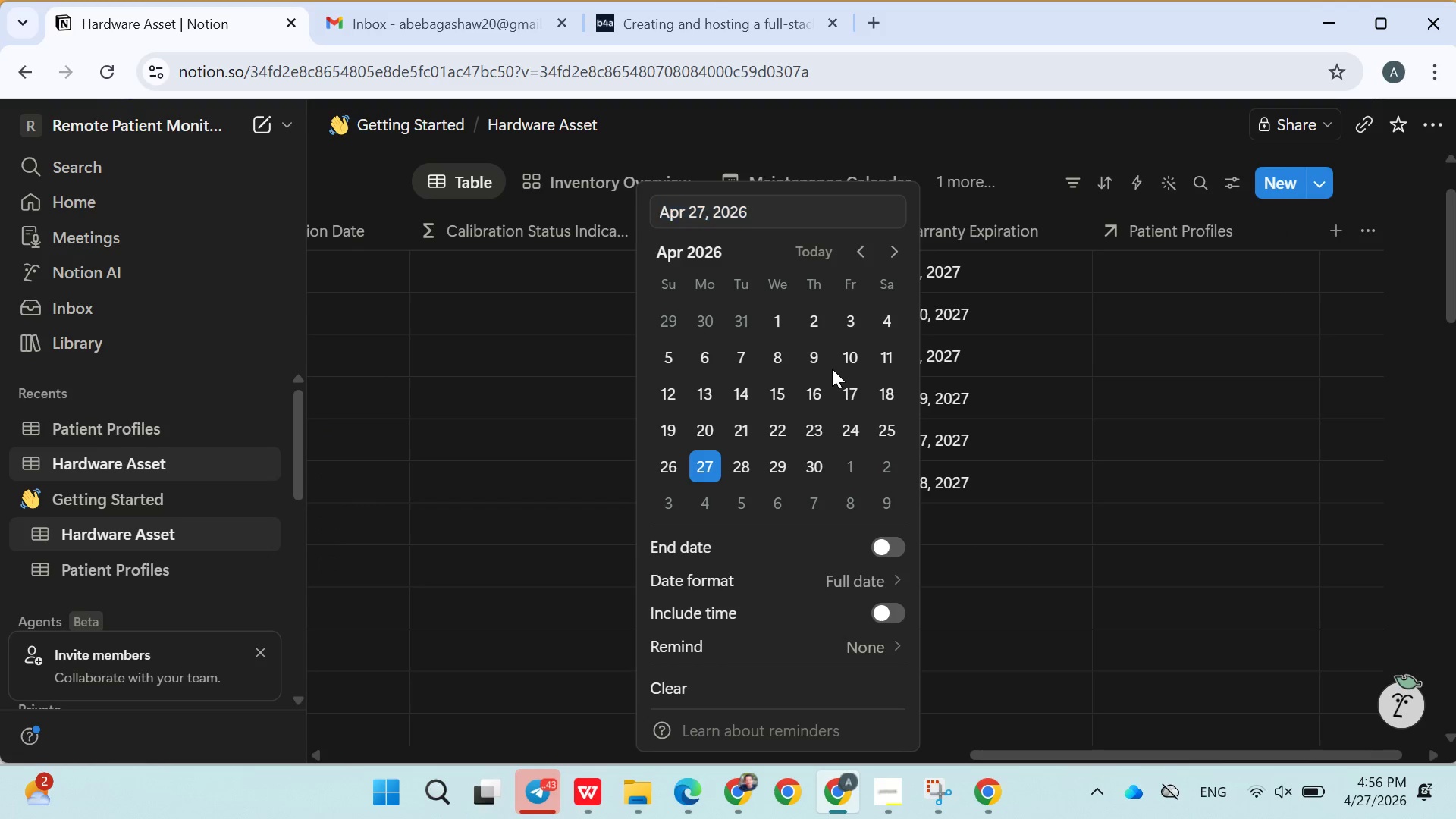 
double_click([827, 358])
 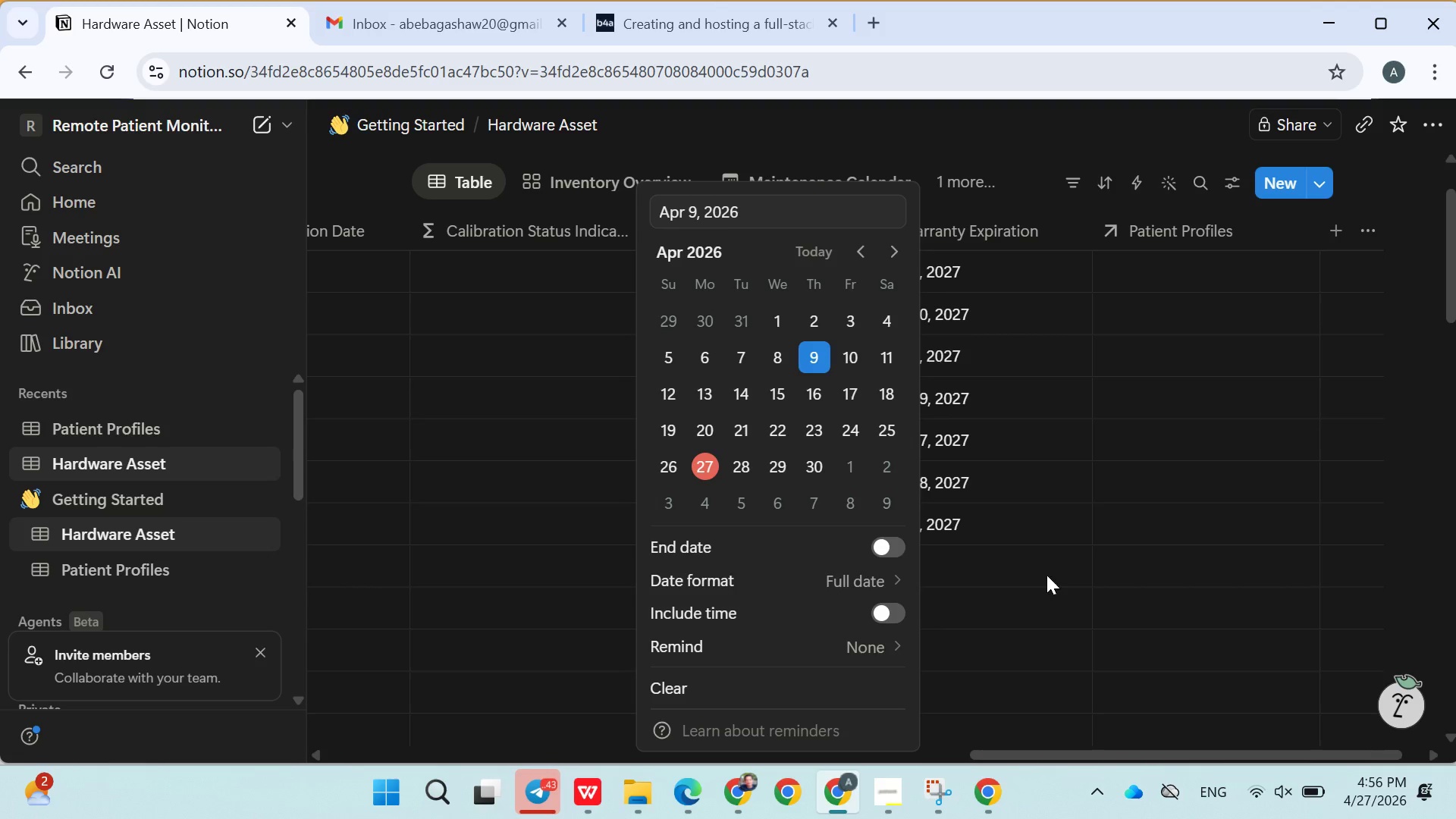 
triple_click([1046, 575])
 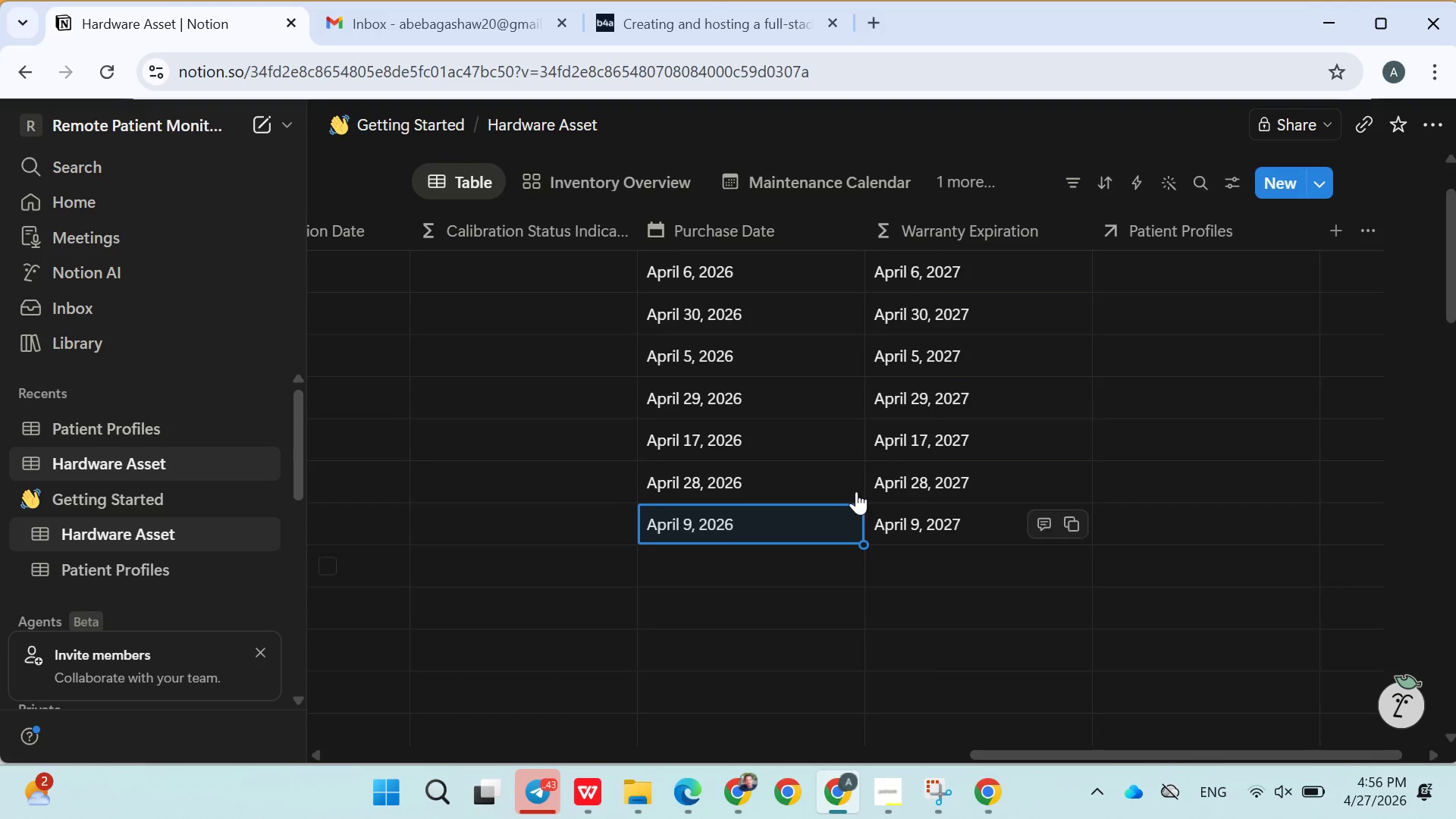 
scroll: coordinate [854, 492], scroll_direction: down, amount: 2.0
 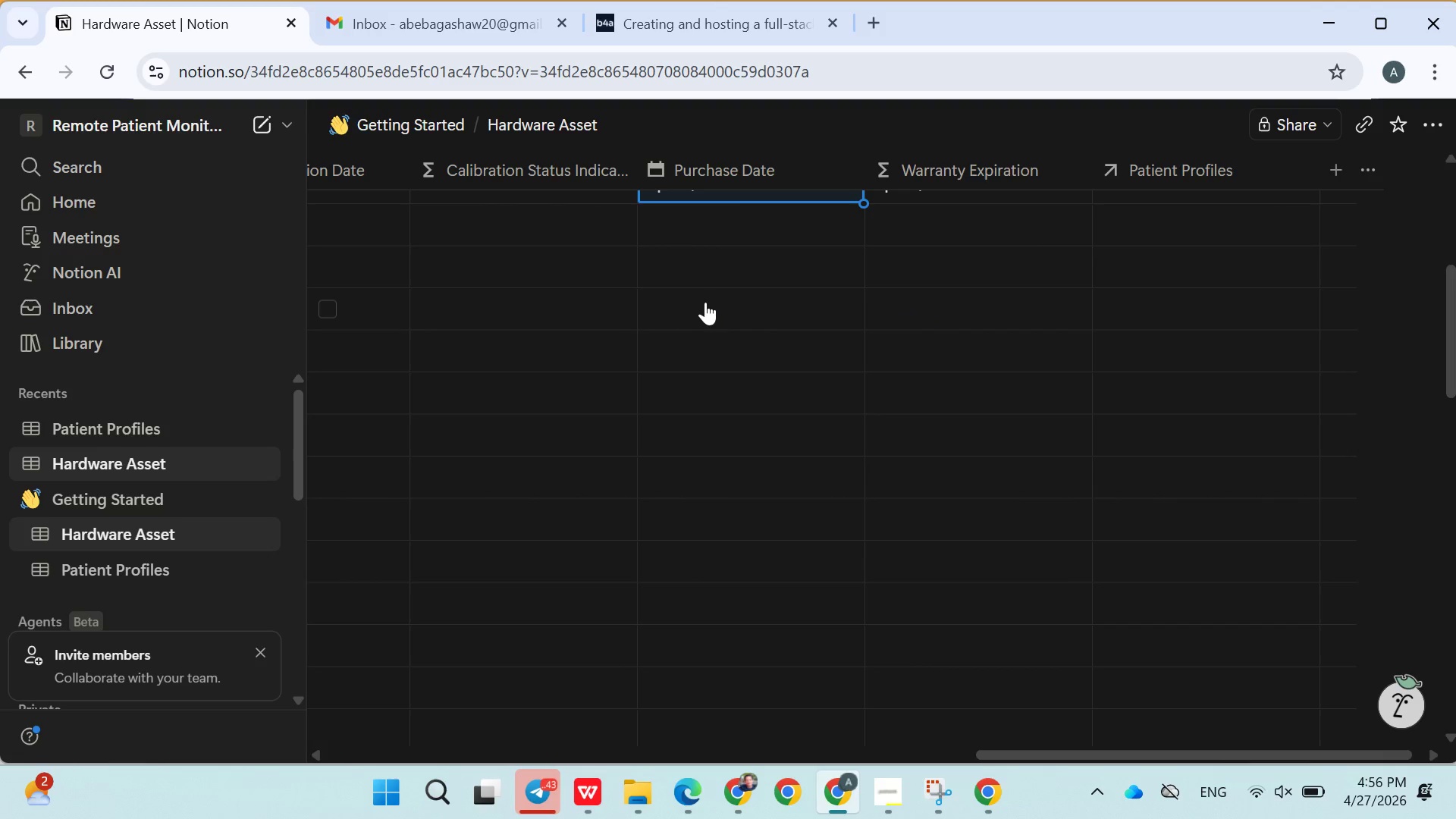 
scroll: coordinate [712, 280], scroll_direction: up, amount: 1.0
 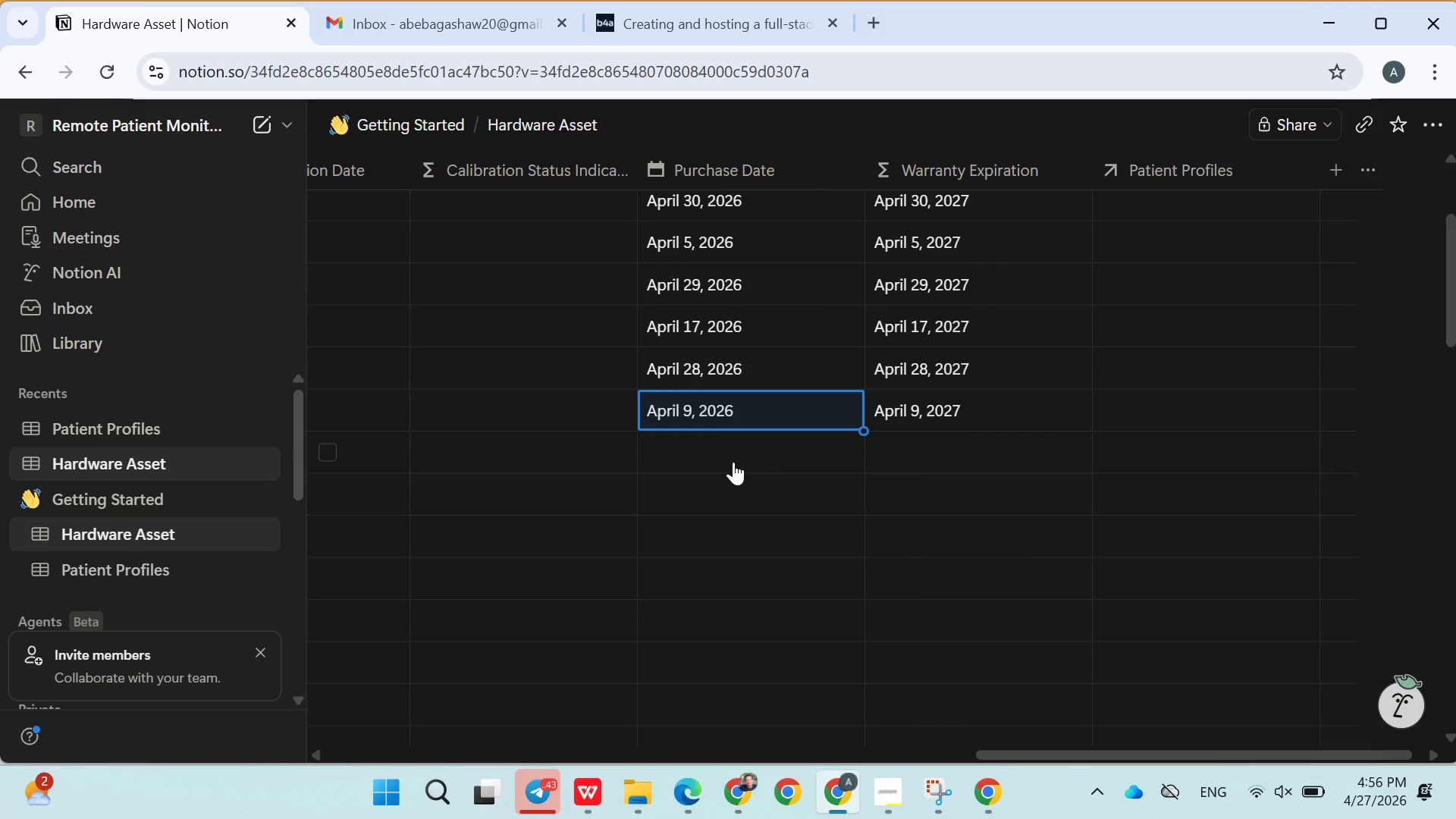 
left_click([728, 456])
 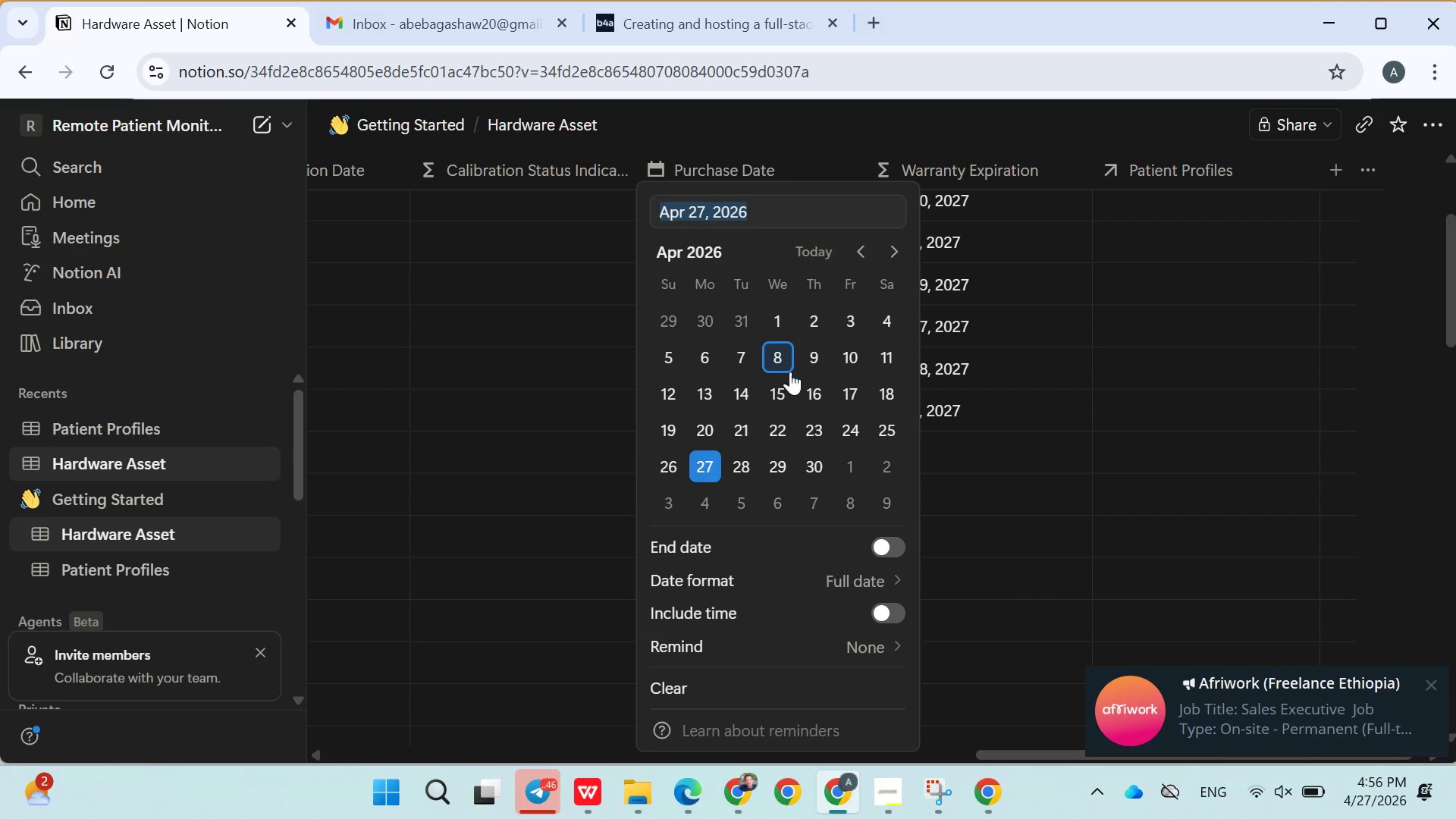 
double_click([557, 516])
 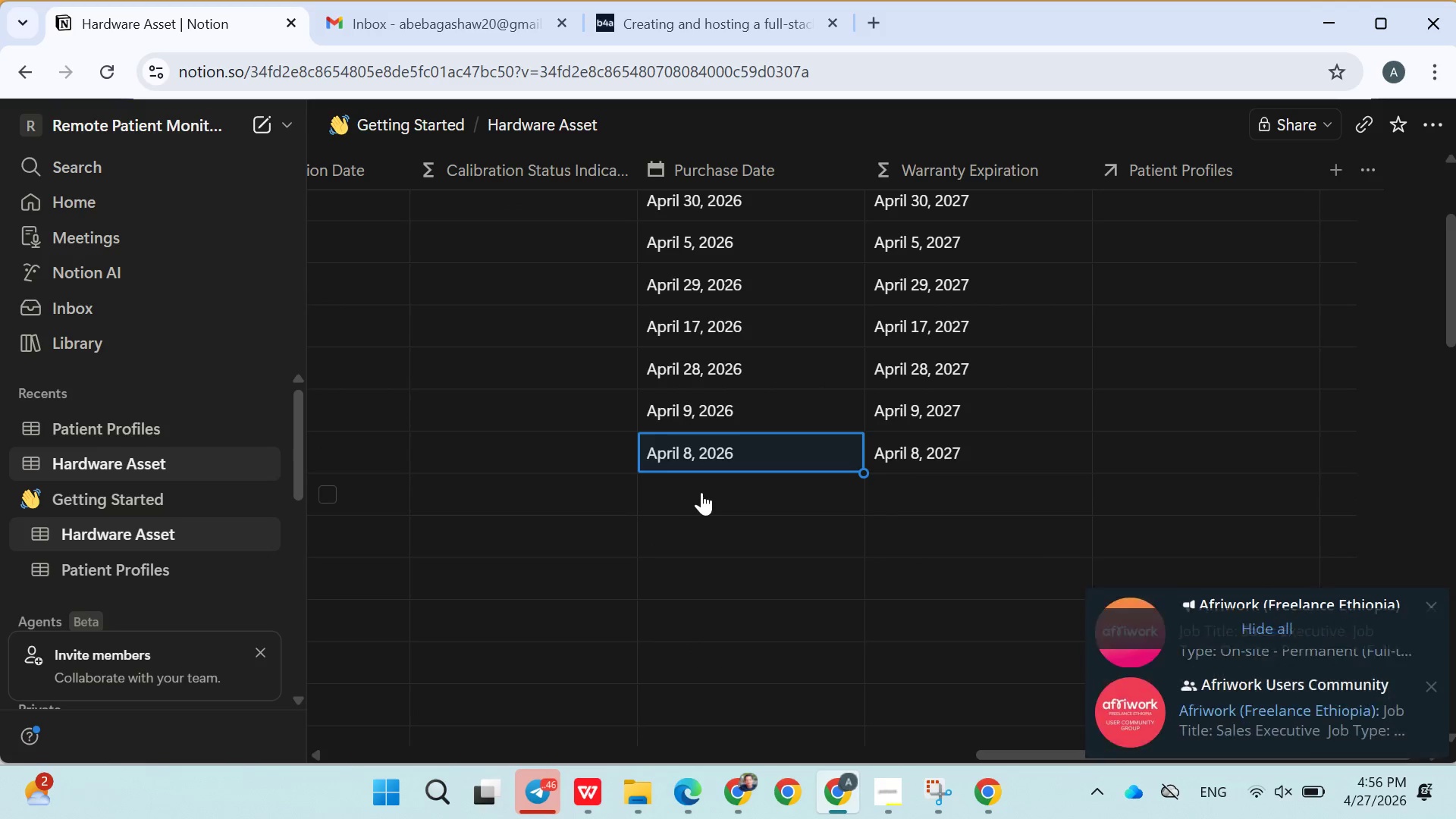 
left_click([704, 494])
 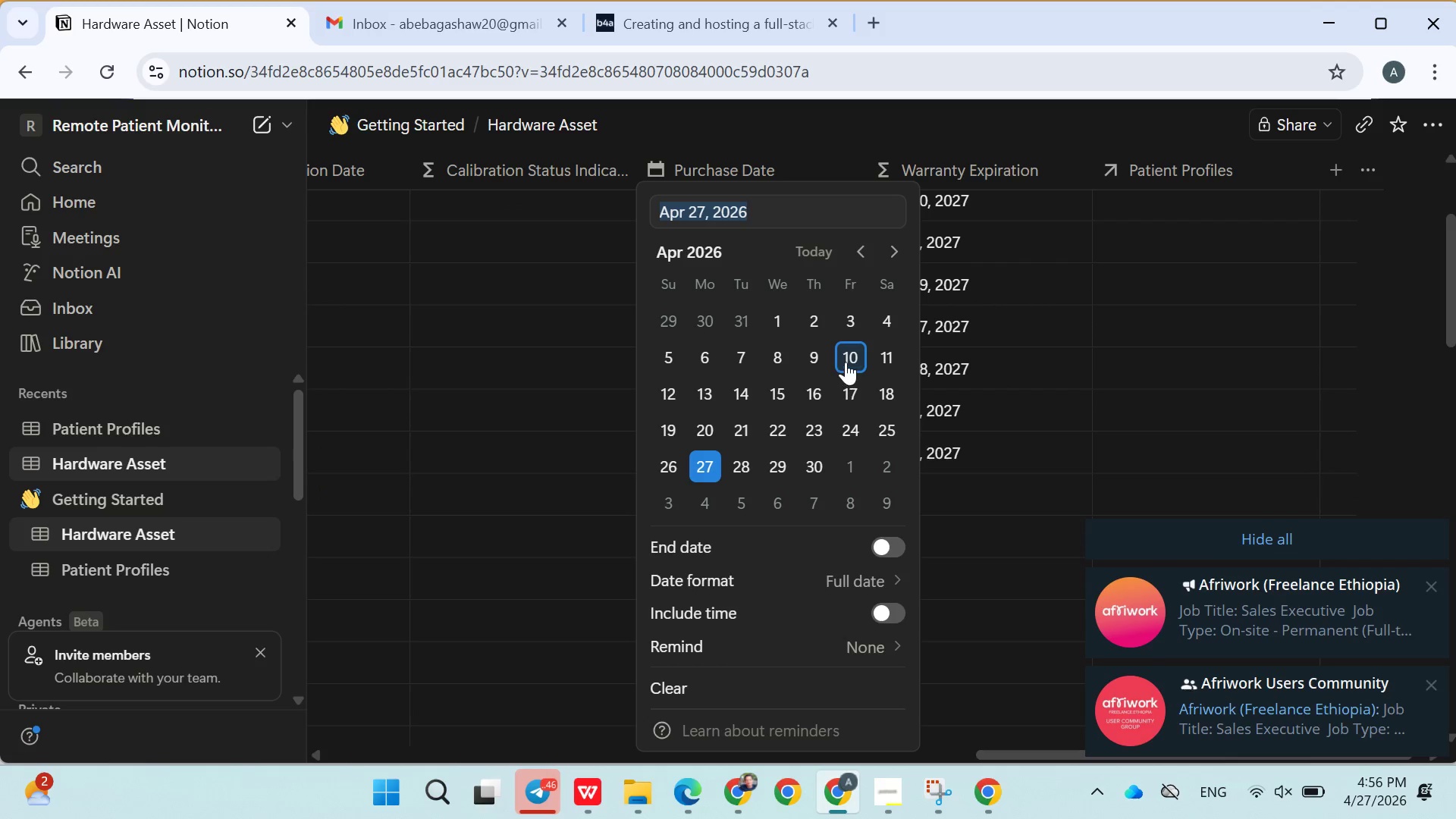 
left_click([846, 362])
 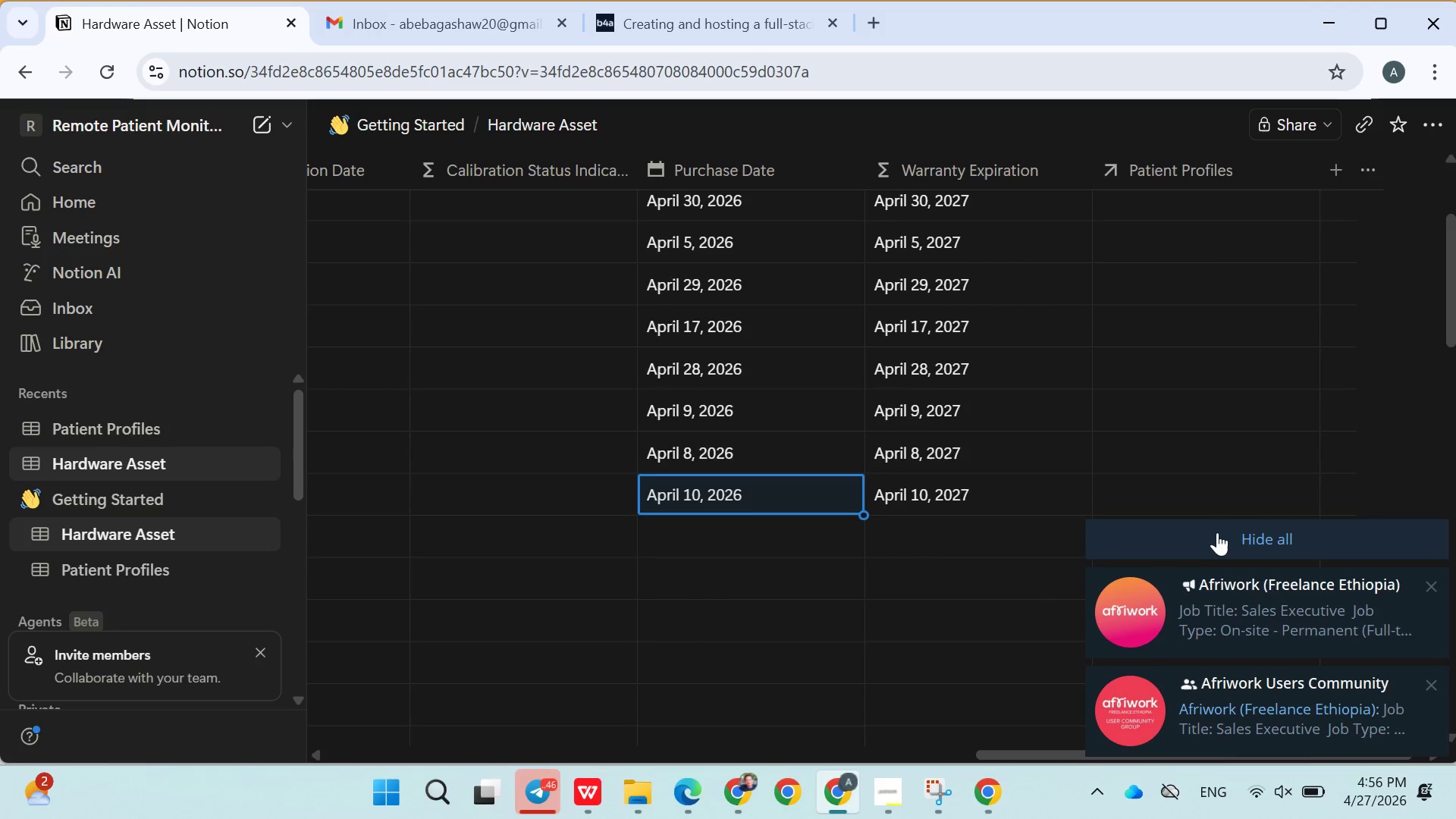 
double_click([1233, 528])
 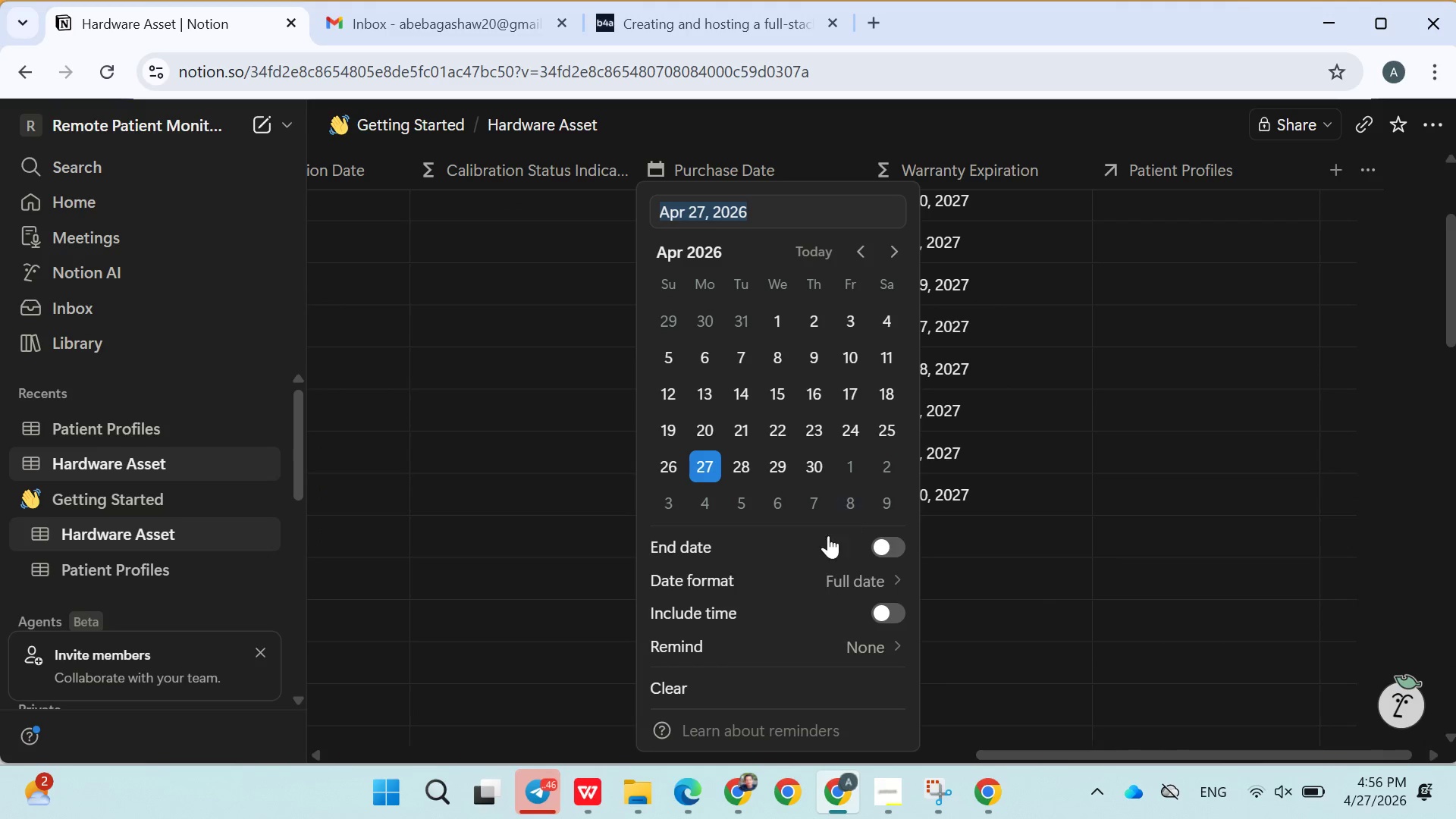 
left_click_drag(start_coordinate=[854, 441], to_coordinate=[852, 435])
 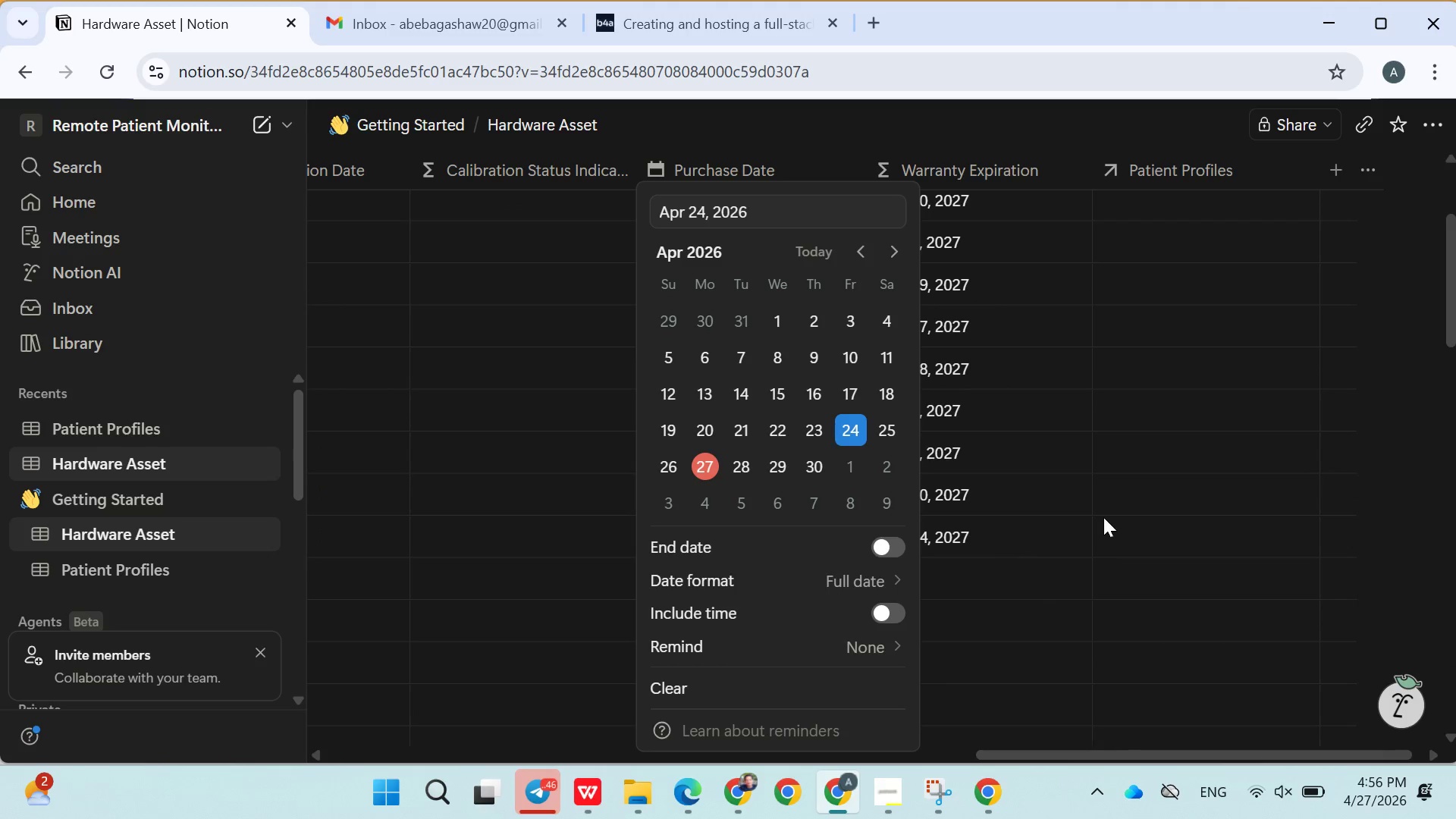 
left_click([1103, 517])
 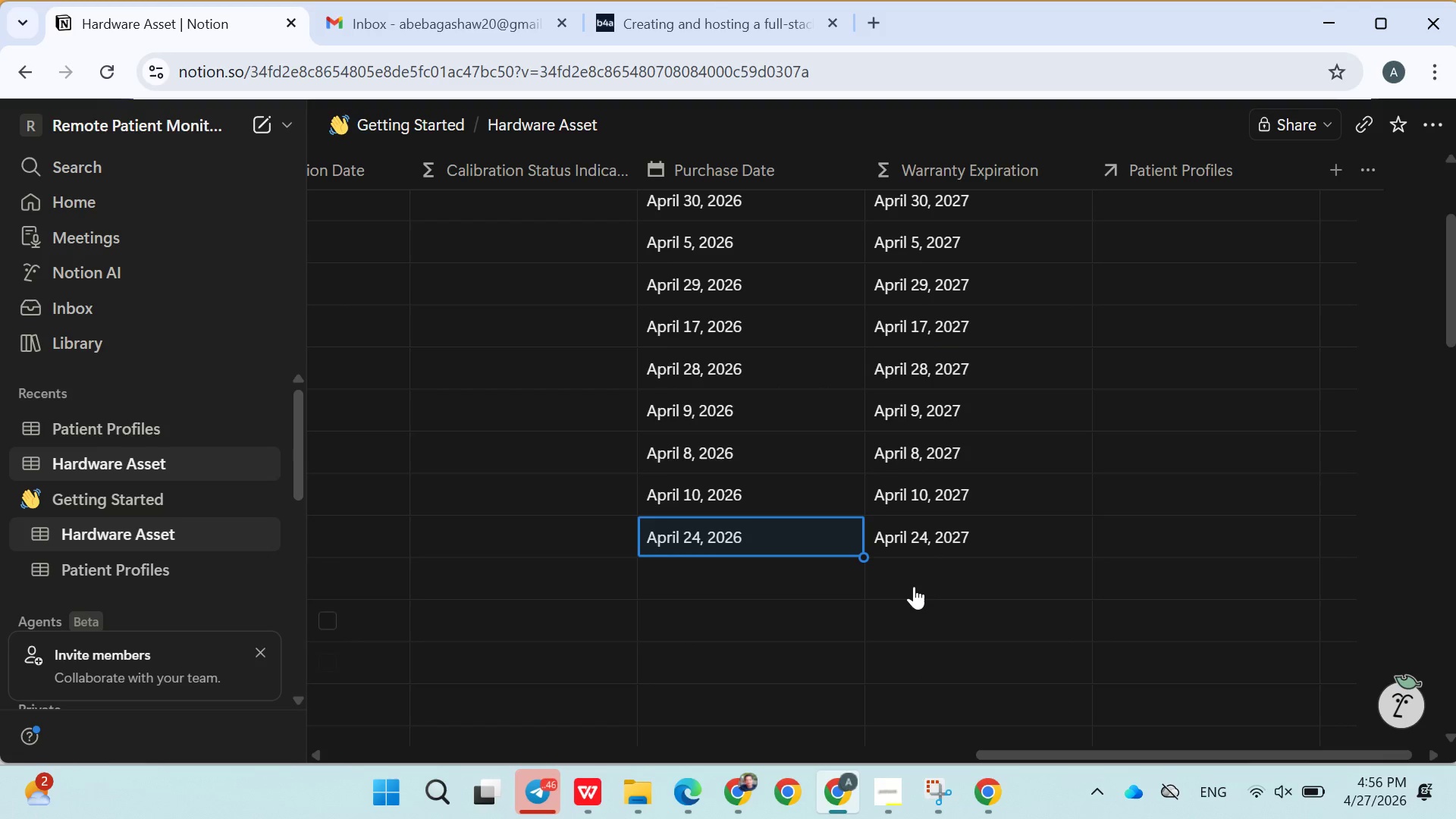 
scroll: coordinate [920, 579], scroll_direction: none, amount: 0.0
 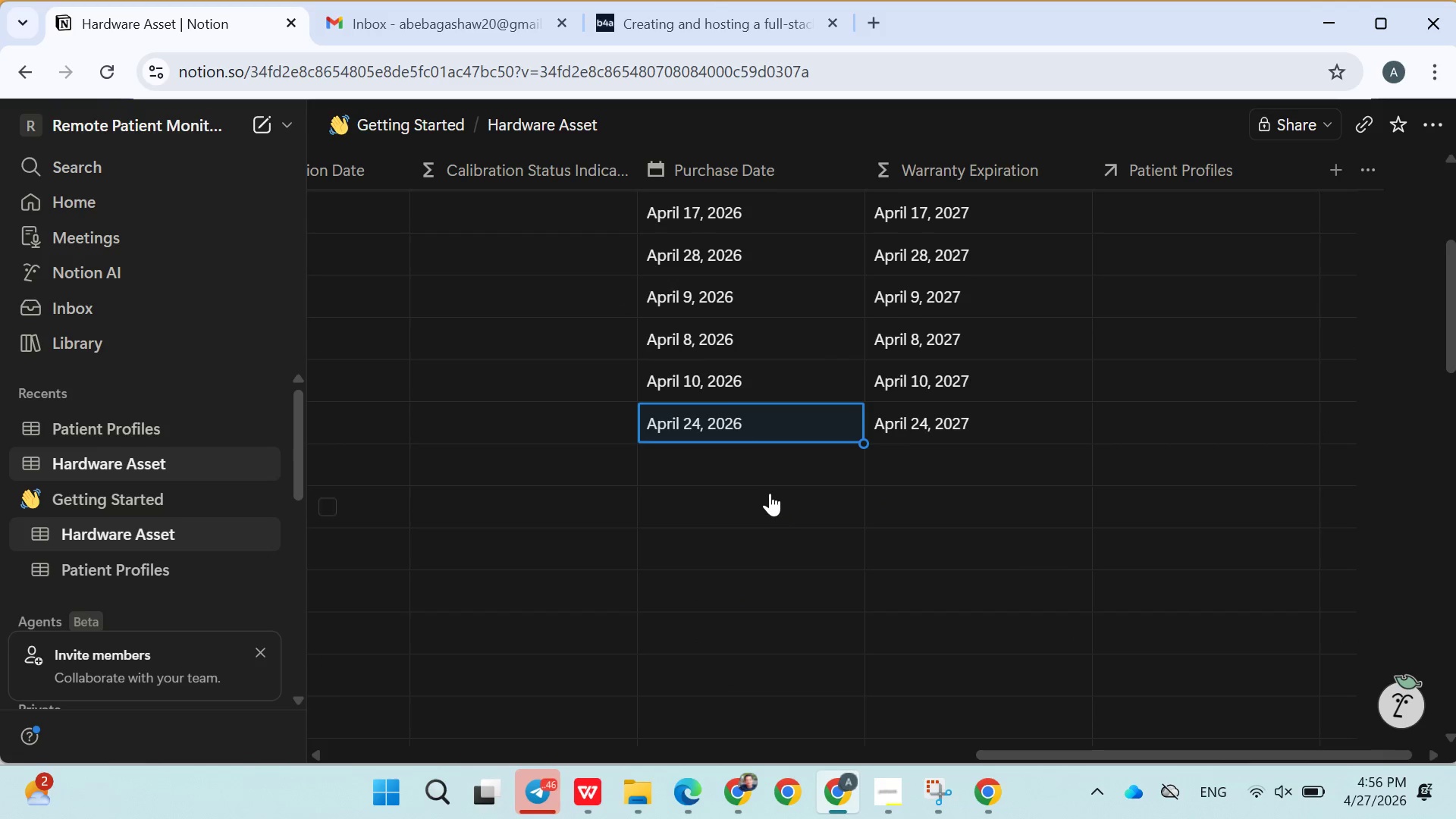 
scroll: coordinate [770, 492], scroll_direction: down, amount: 2.0
 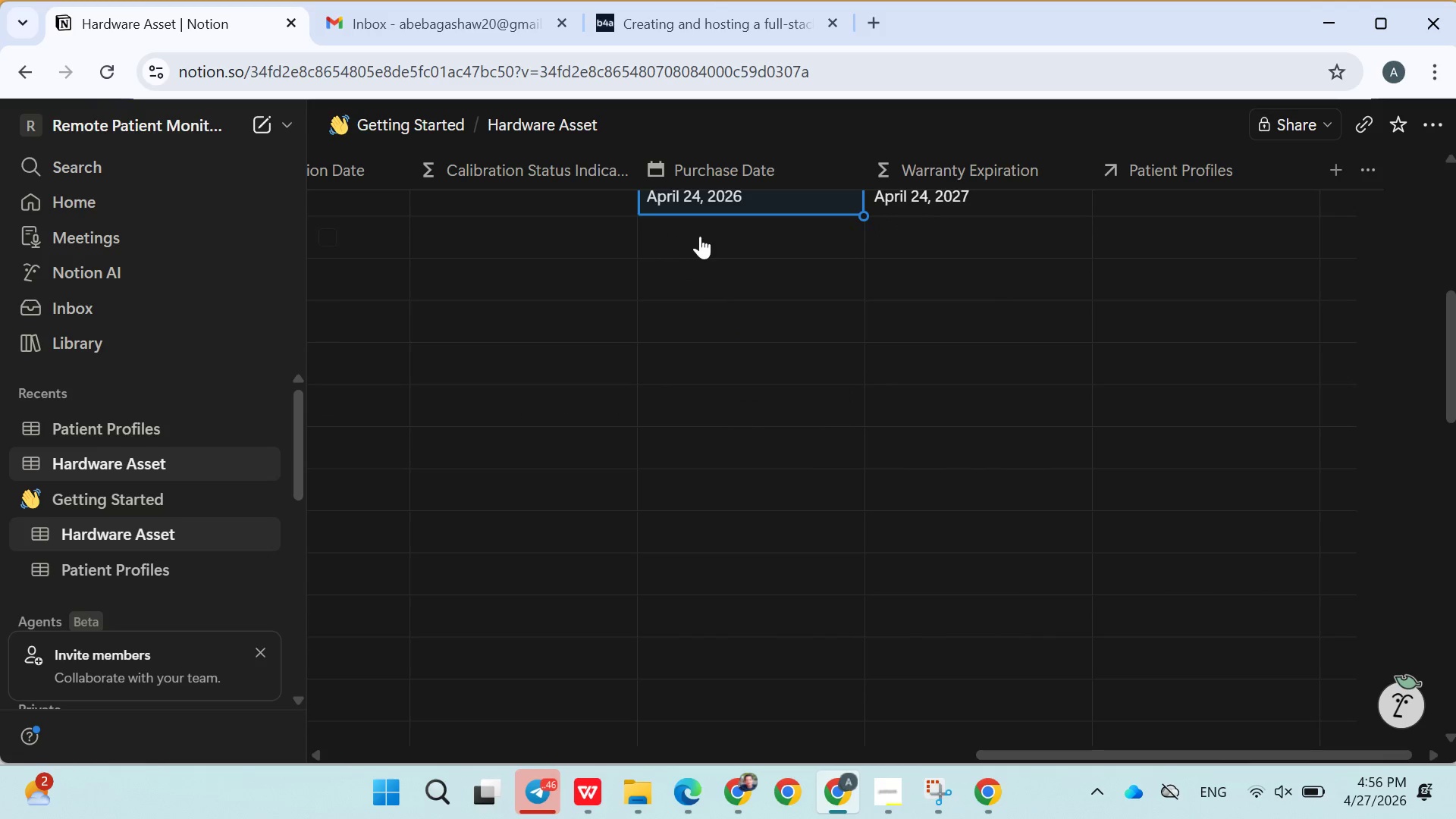 
left_click([700, 231])
 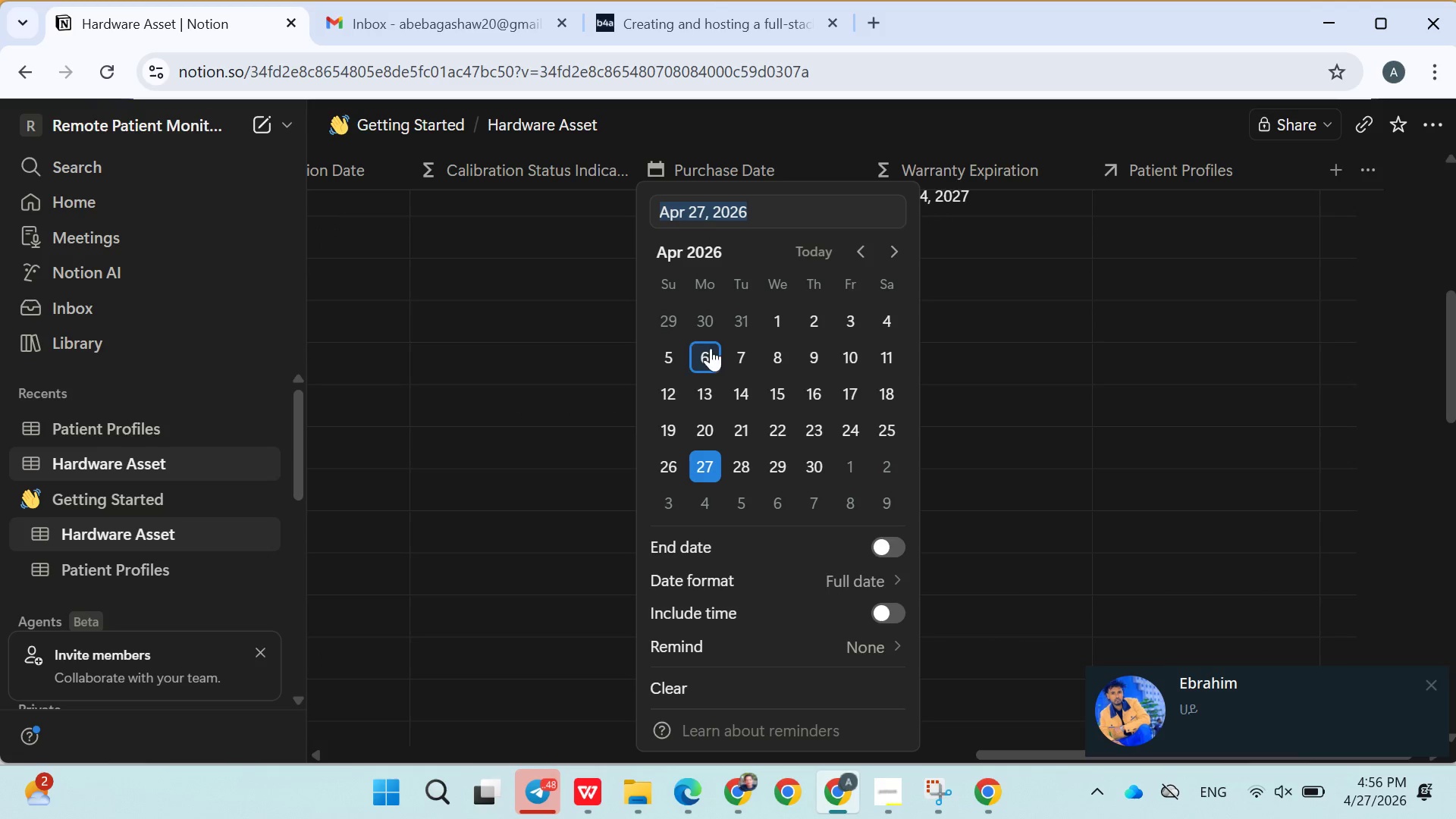 
left_click([571, 409])
 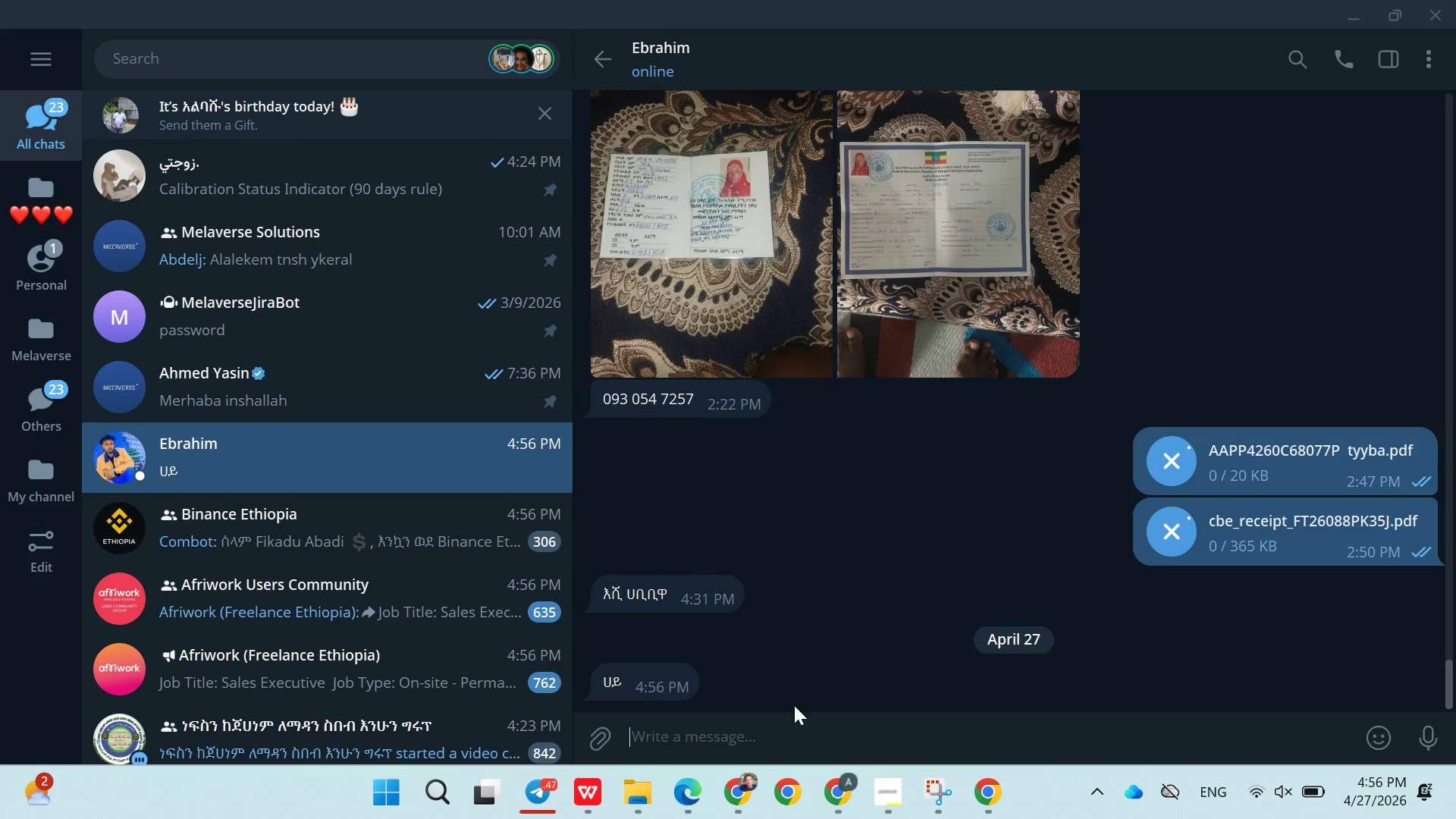 
right_click([654, 686])
 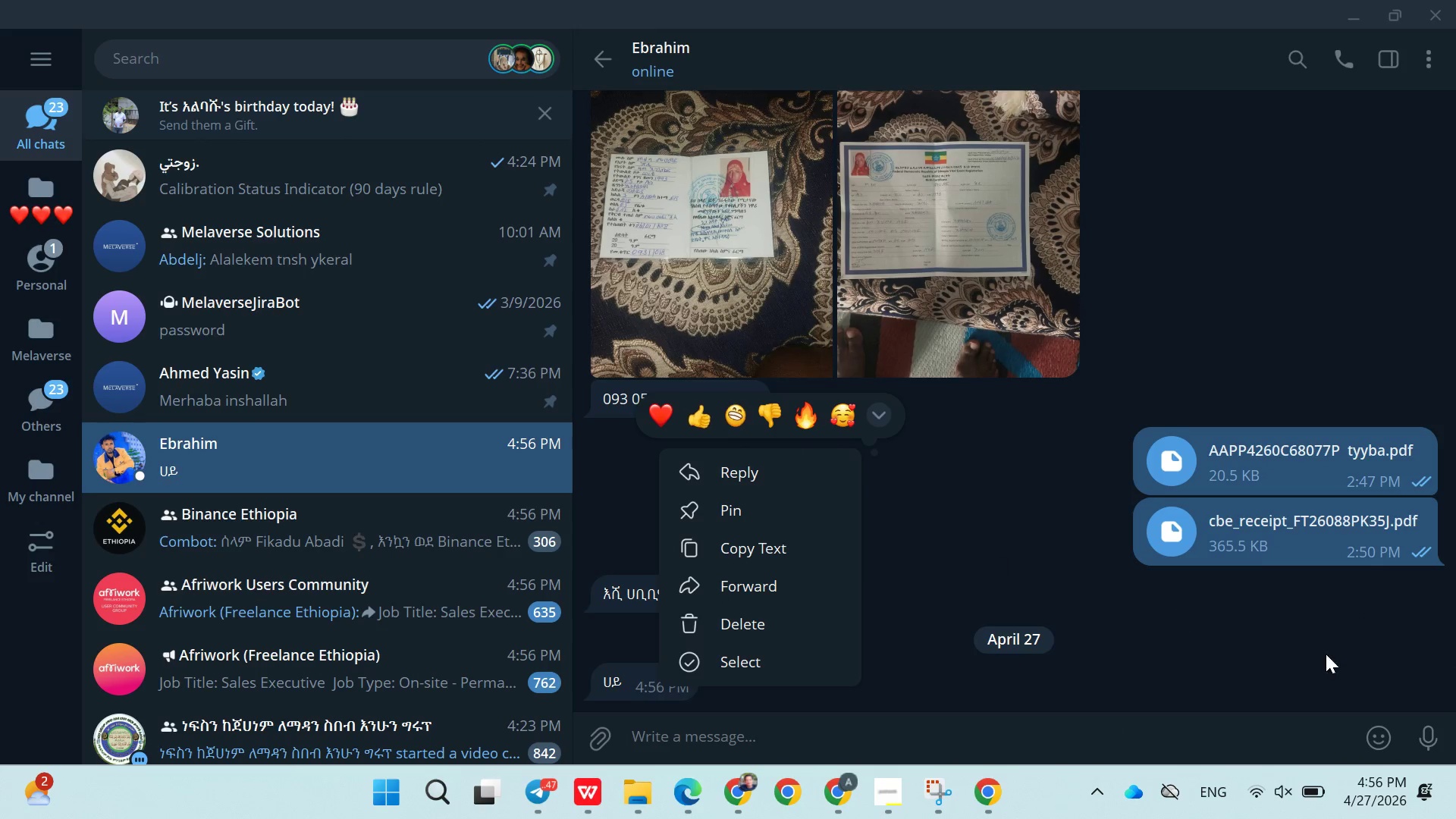 
left_click_drag(start_coordinate=[1424, 736], to_coordinate=[1412, 517])
 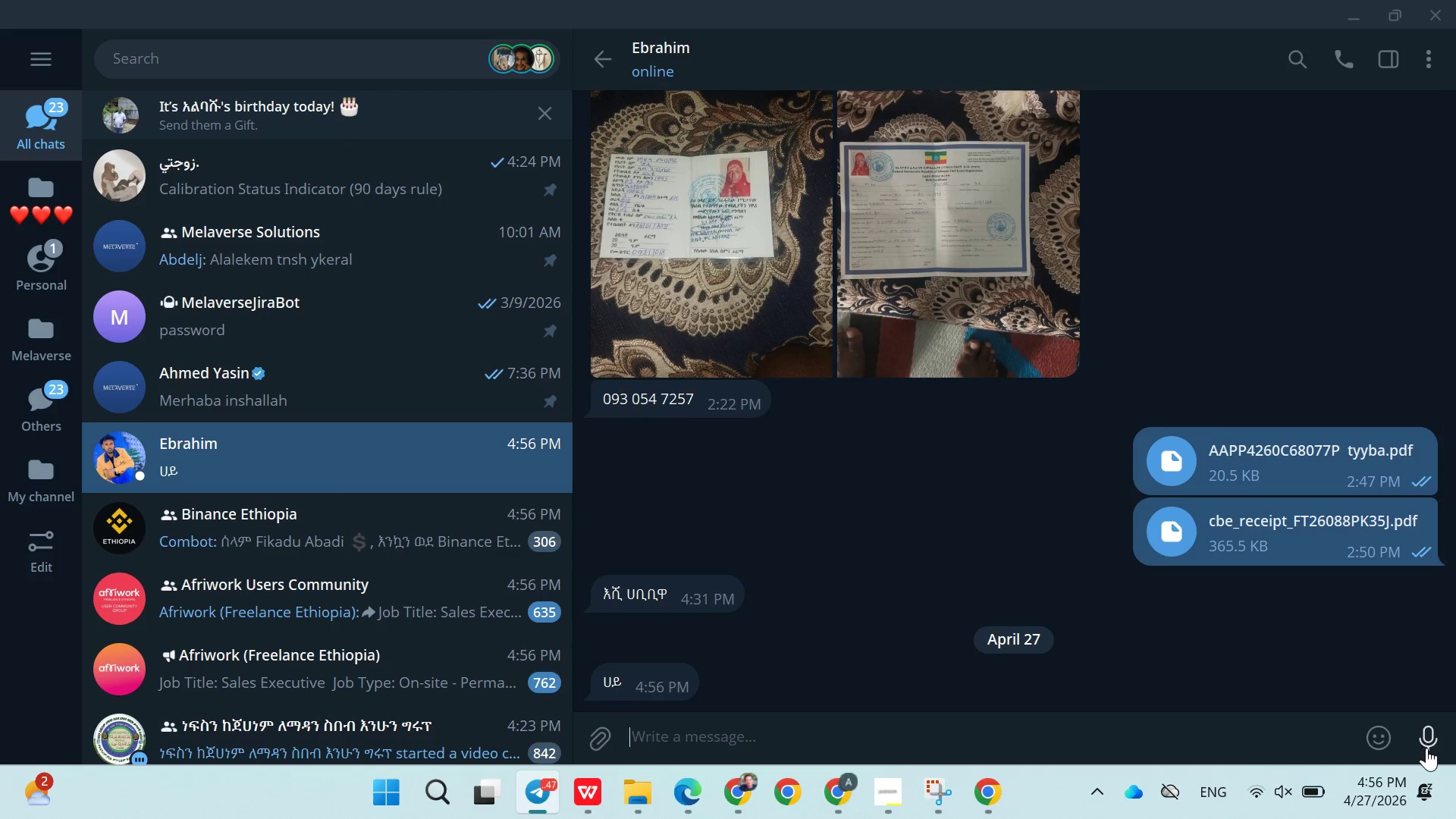 
left_click_drag(start_coordinate=[1426, 748], to_coordinate=[1342, 428])
 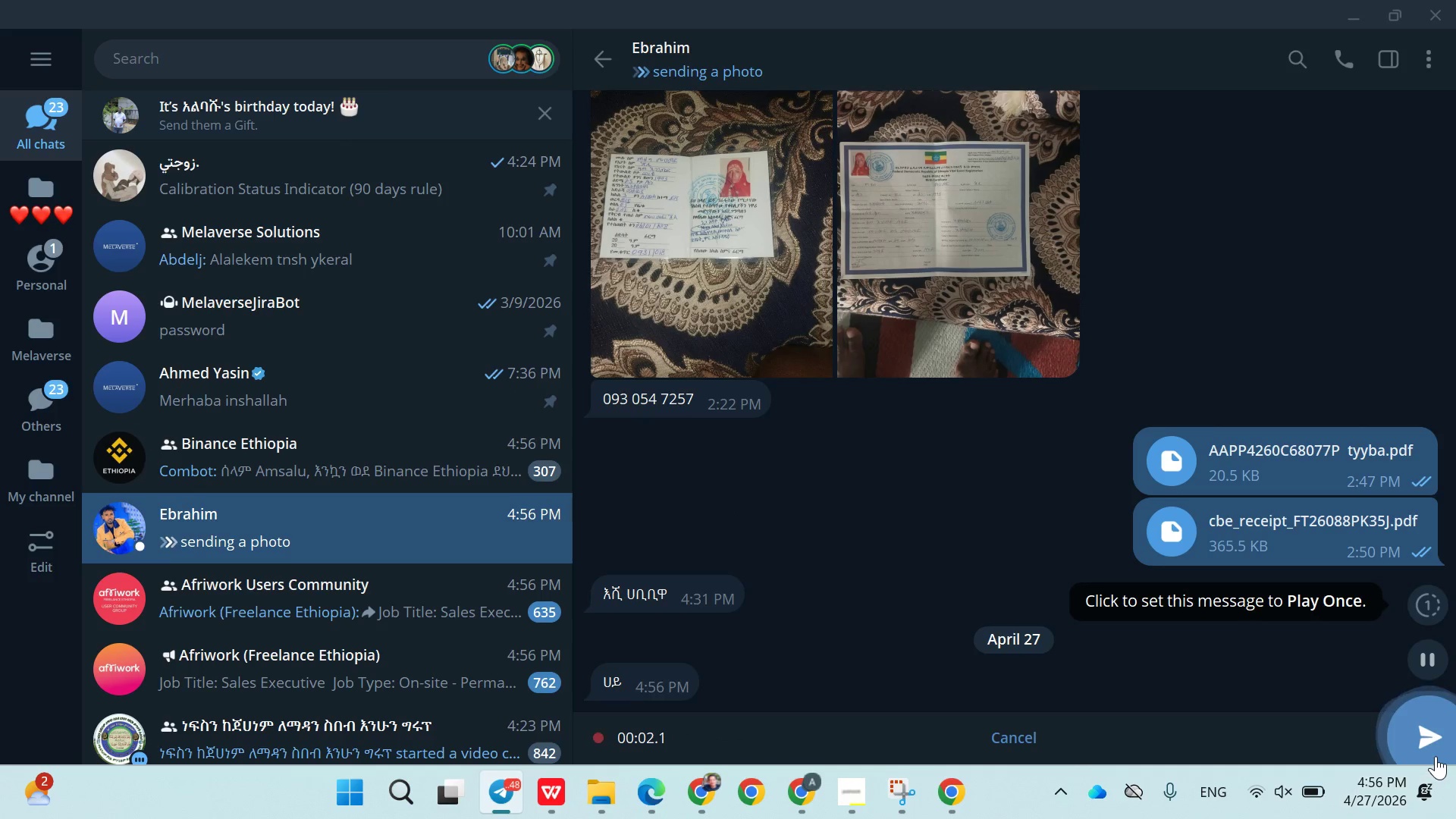 
left_click([1436, 756])
 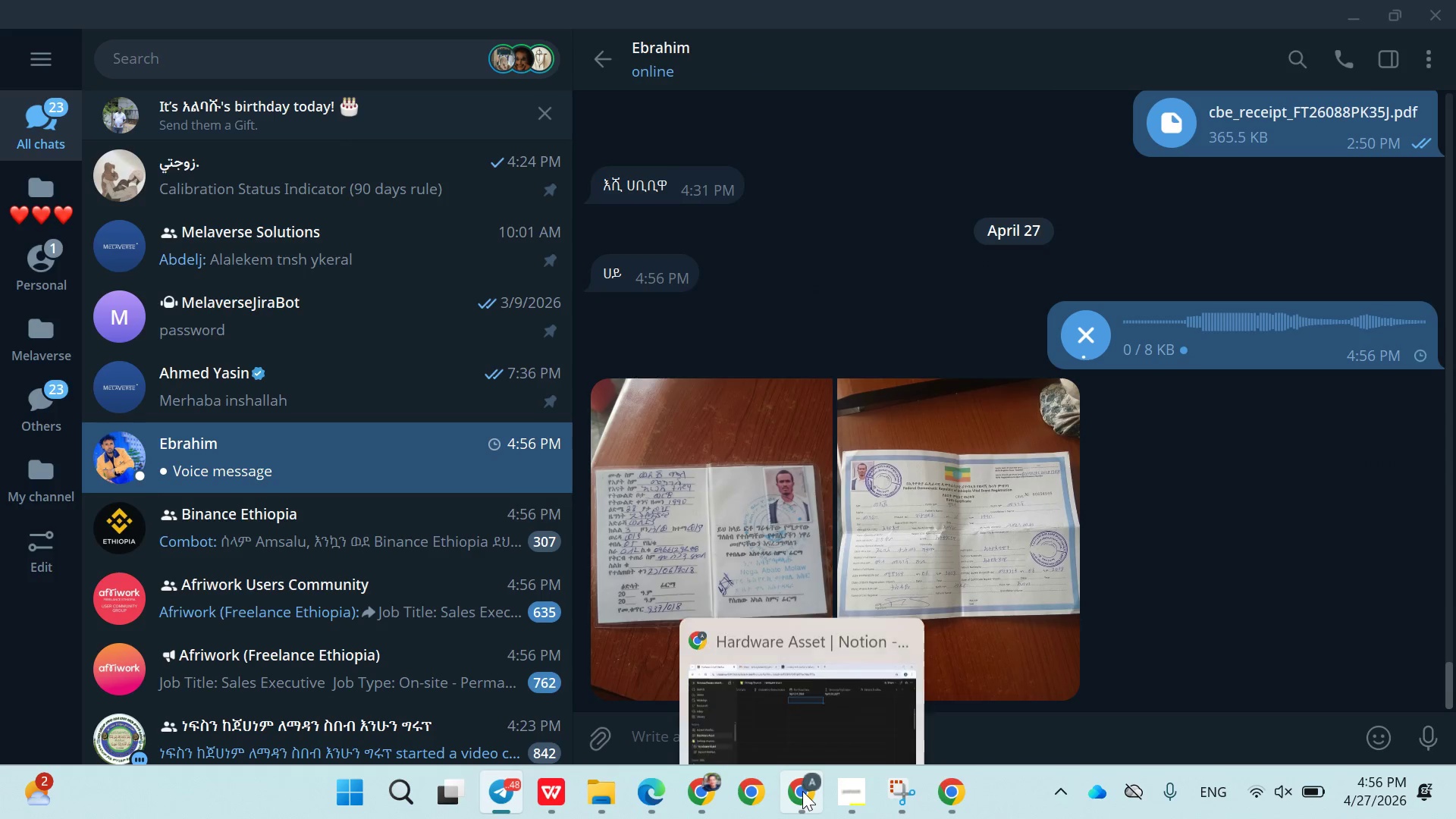 
right_click([968, 580])
 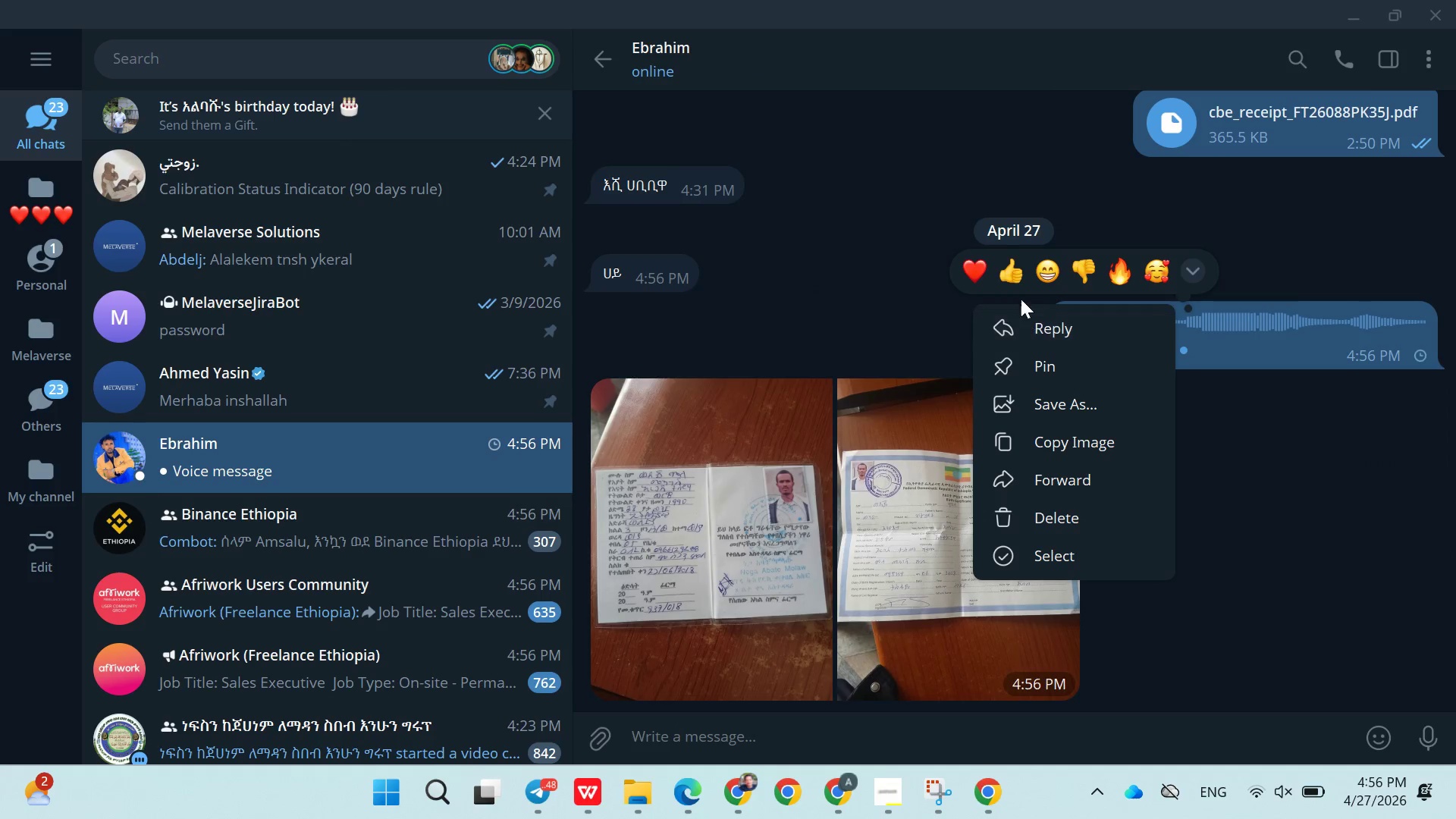 
left_click([1016, 287])
 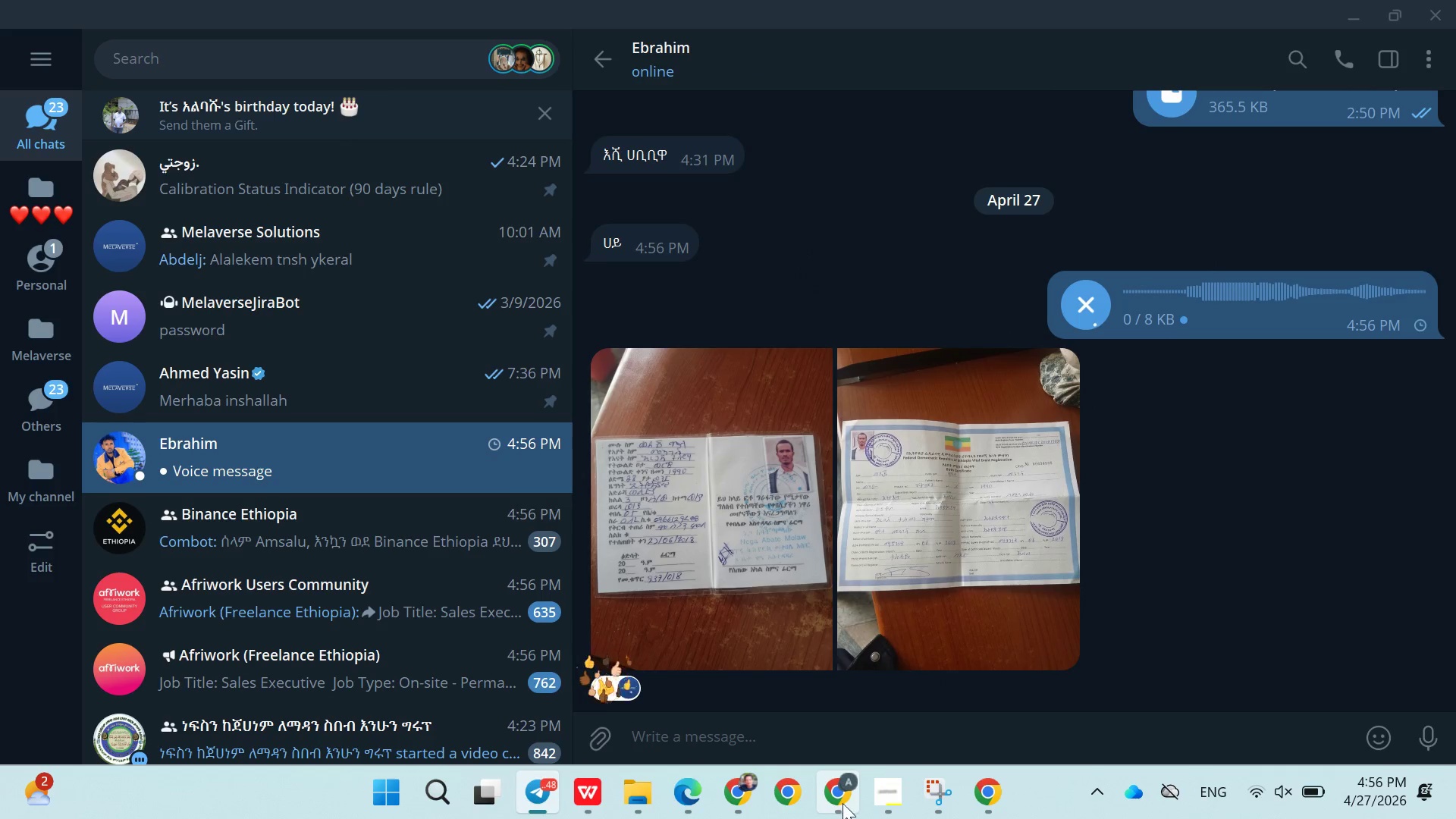 
left_click([843, 802])
 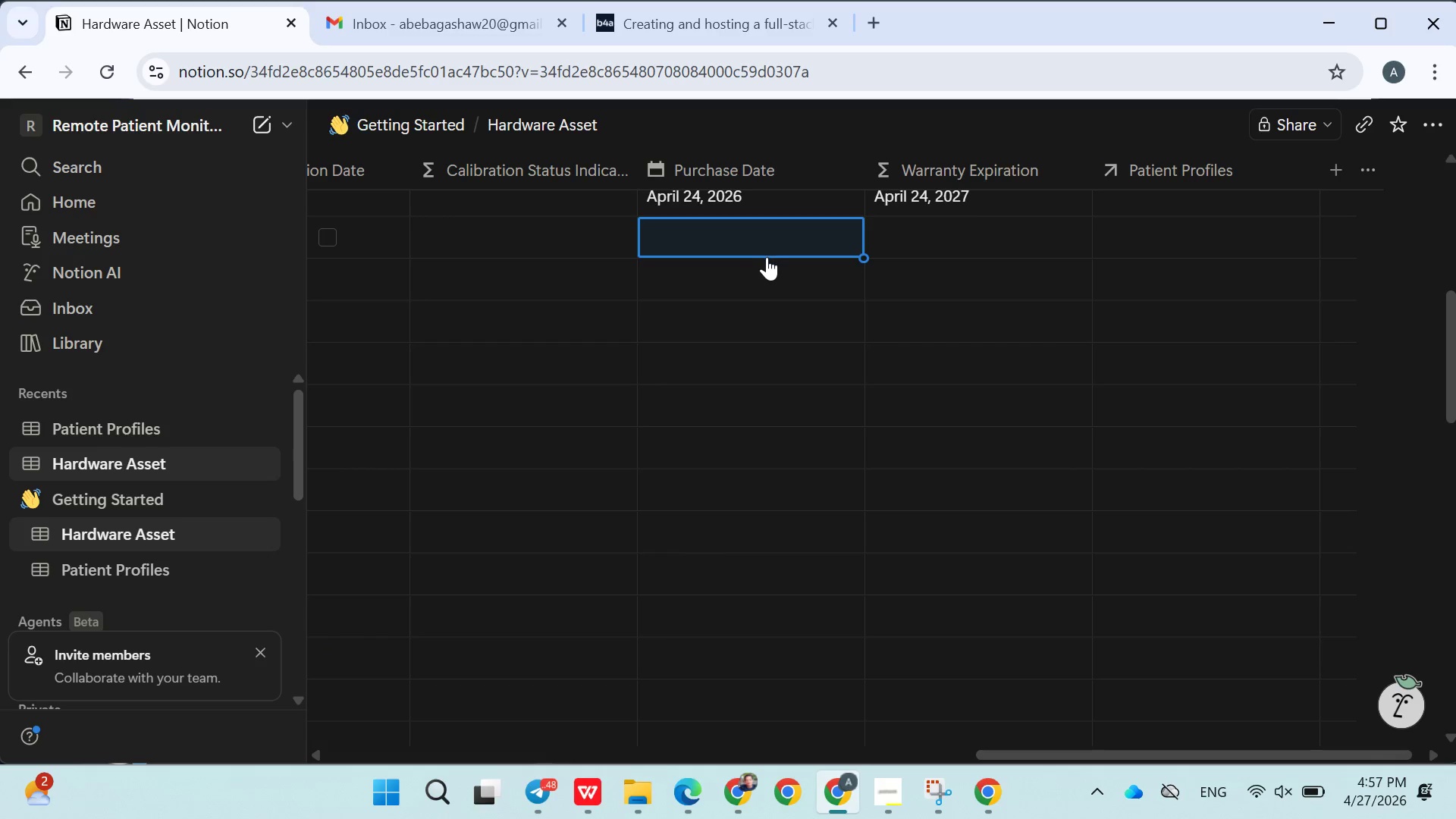 
left_click([758, 237])
 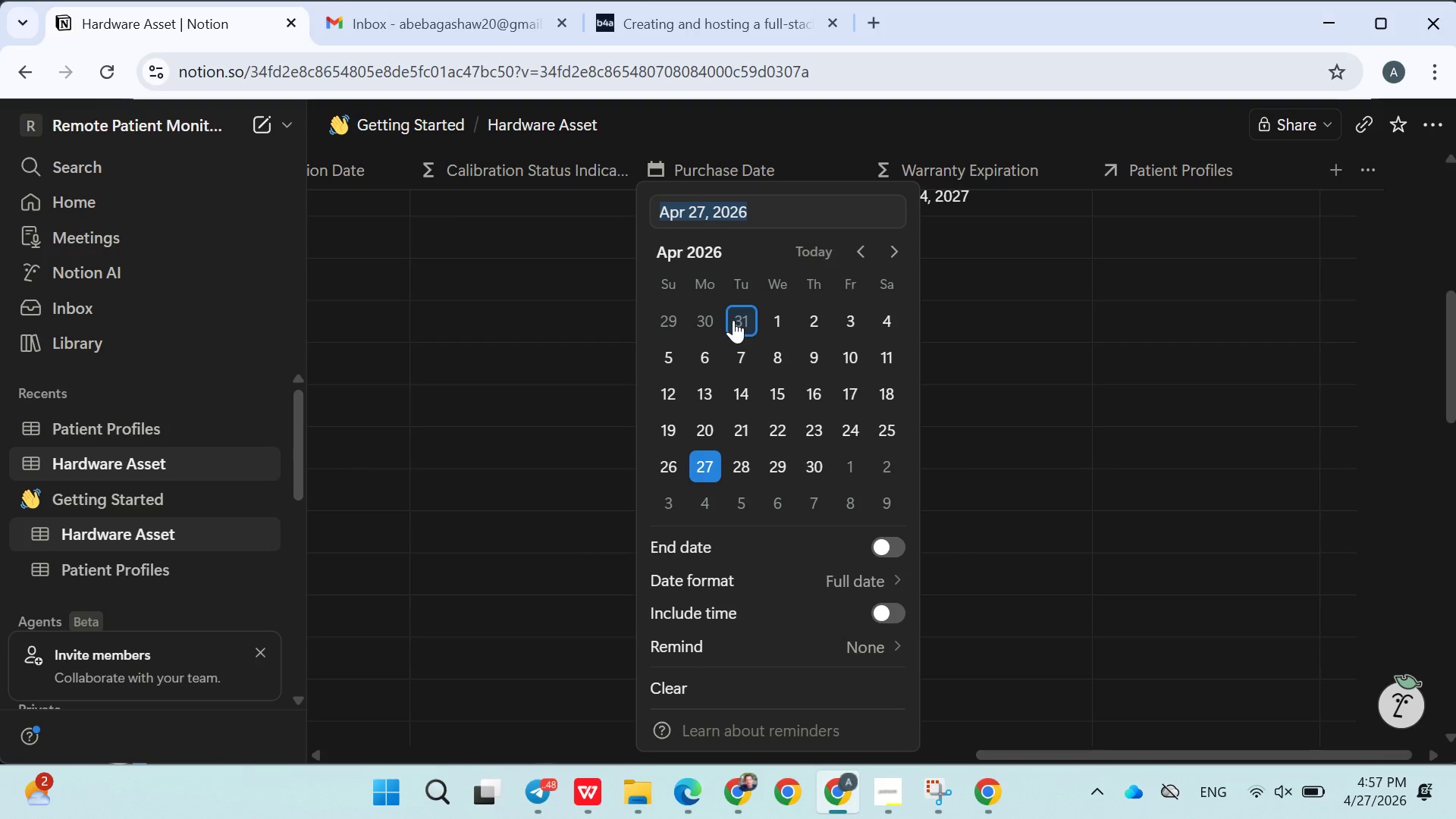 
left_click([732, 347])
 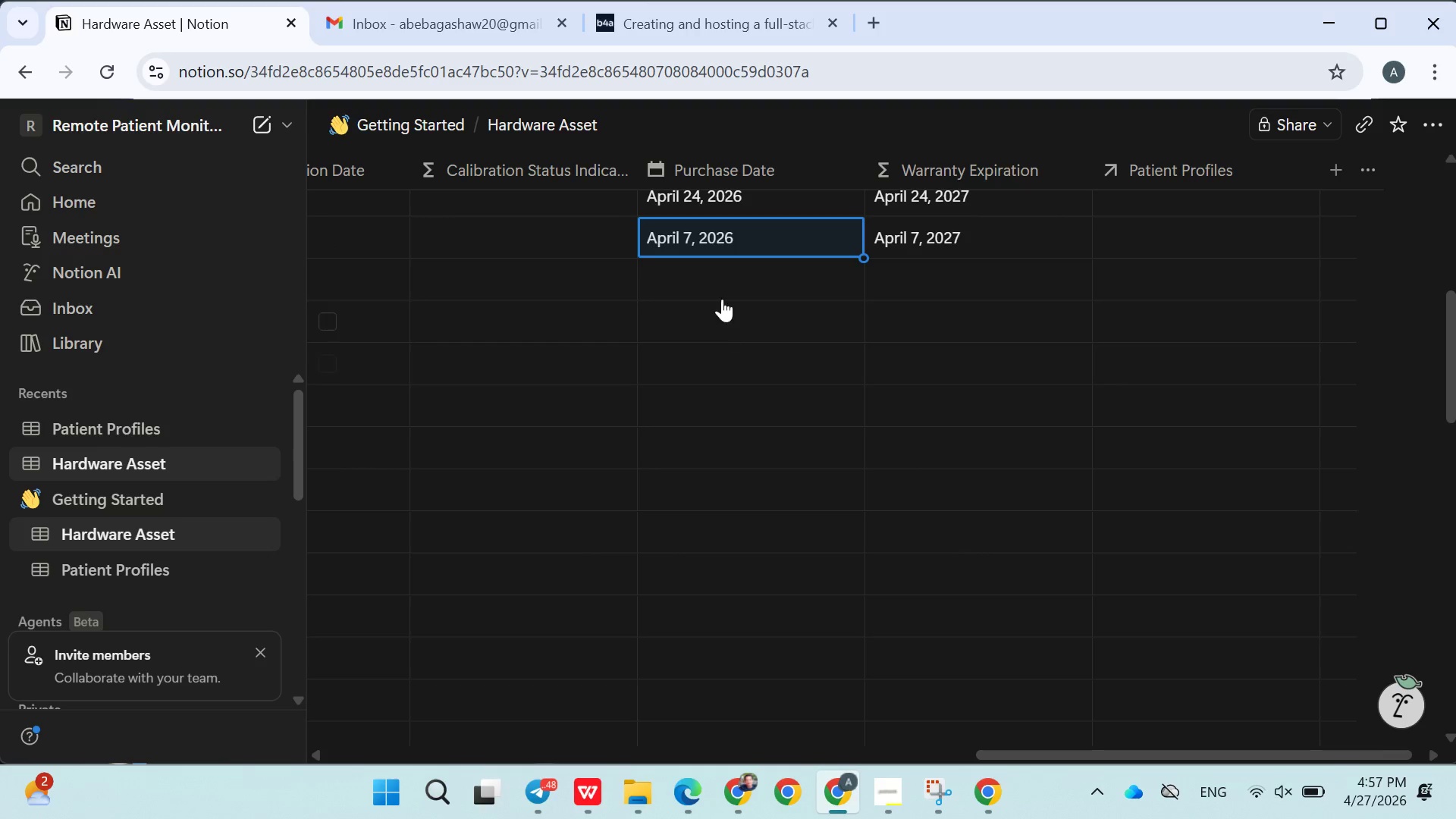 
left_click([722, 286])
 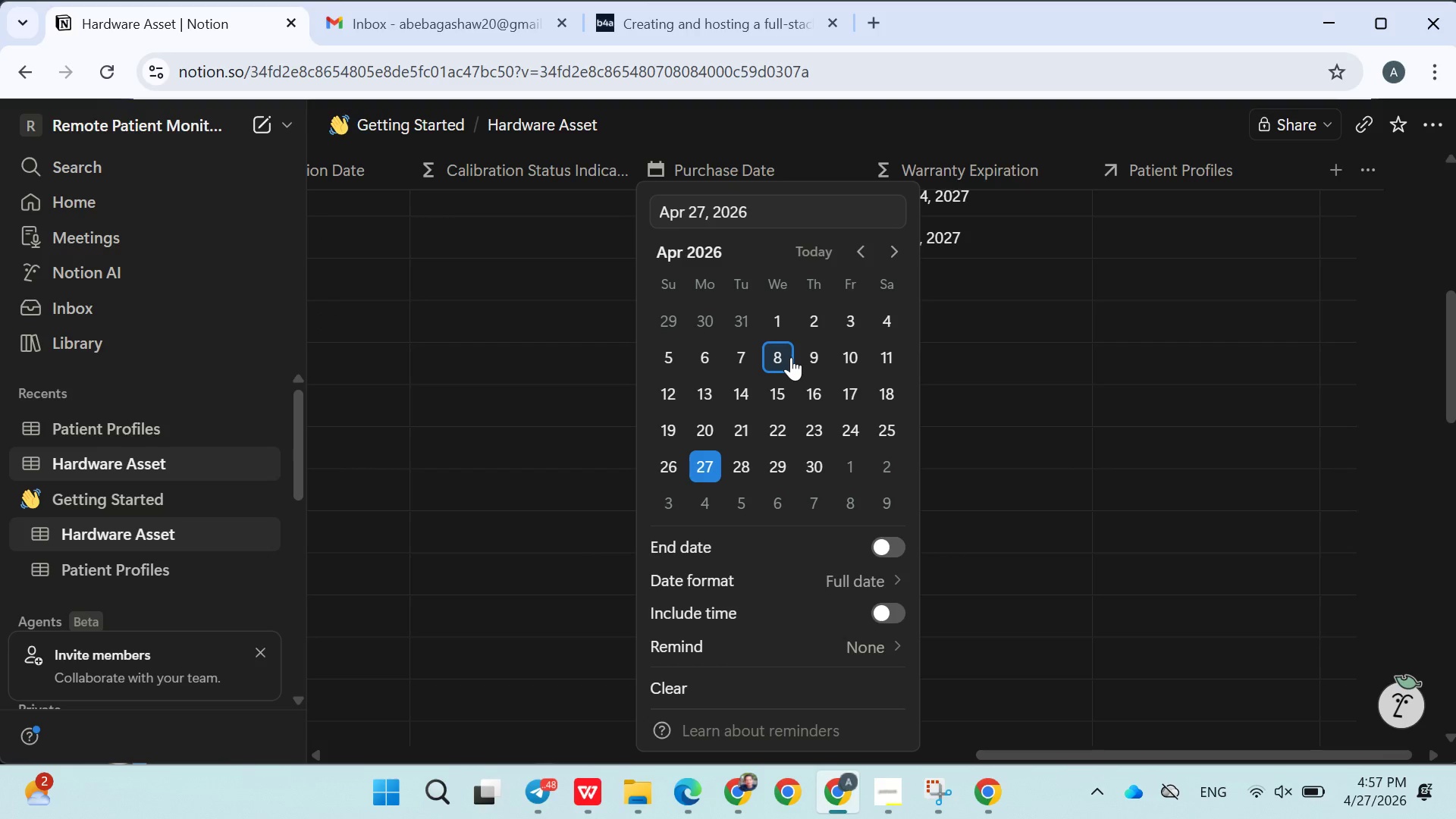 
double_click([480, 420])
 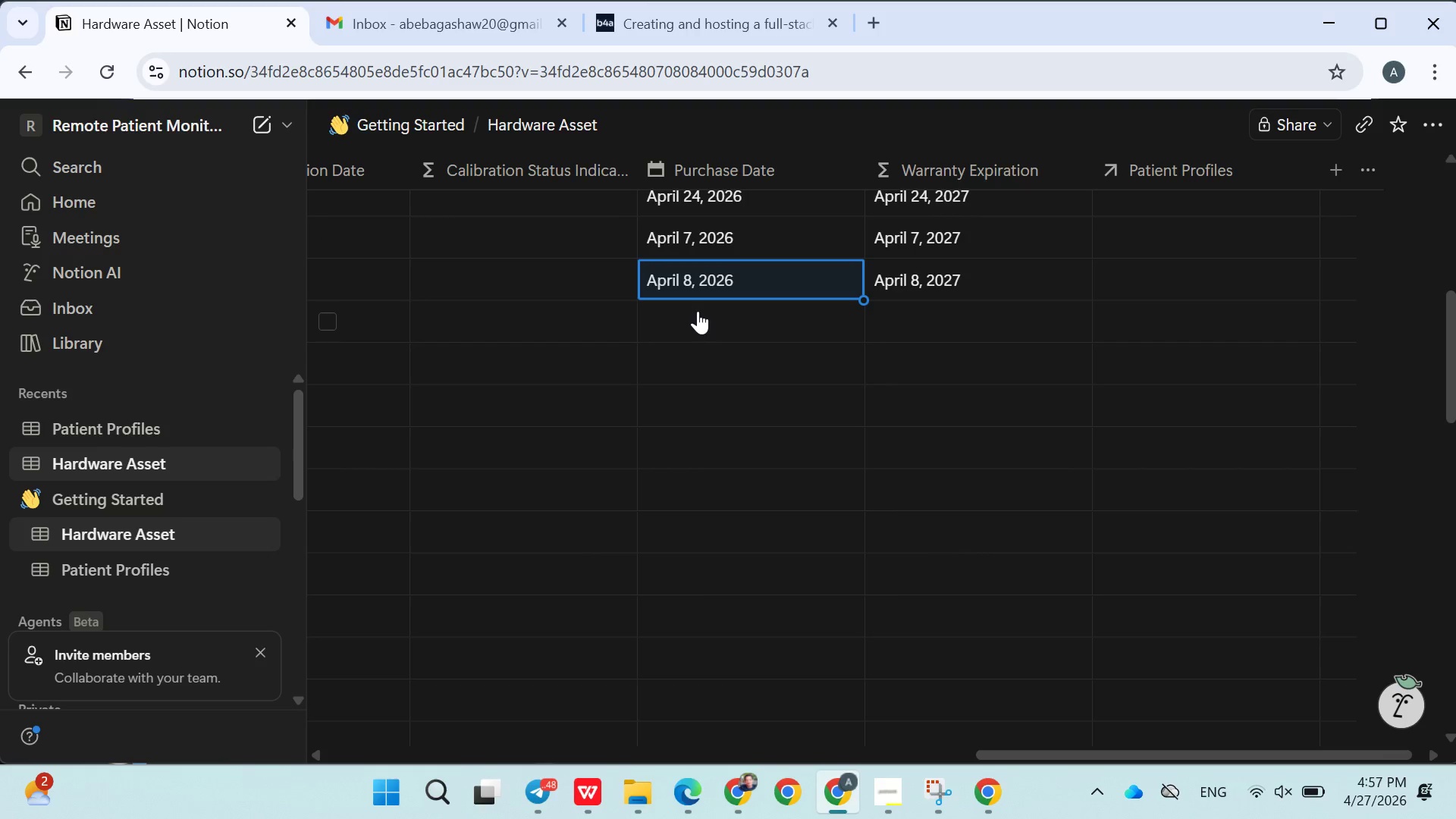 
left_click([698, 311])
 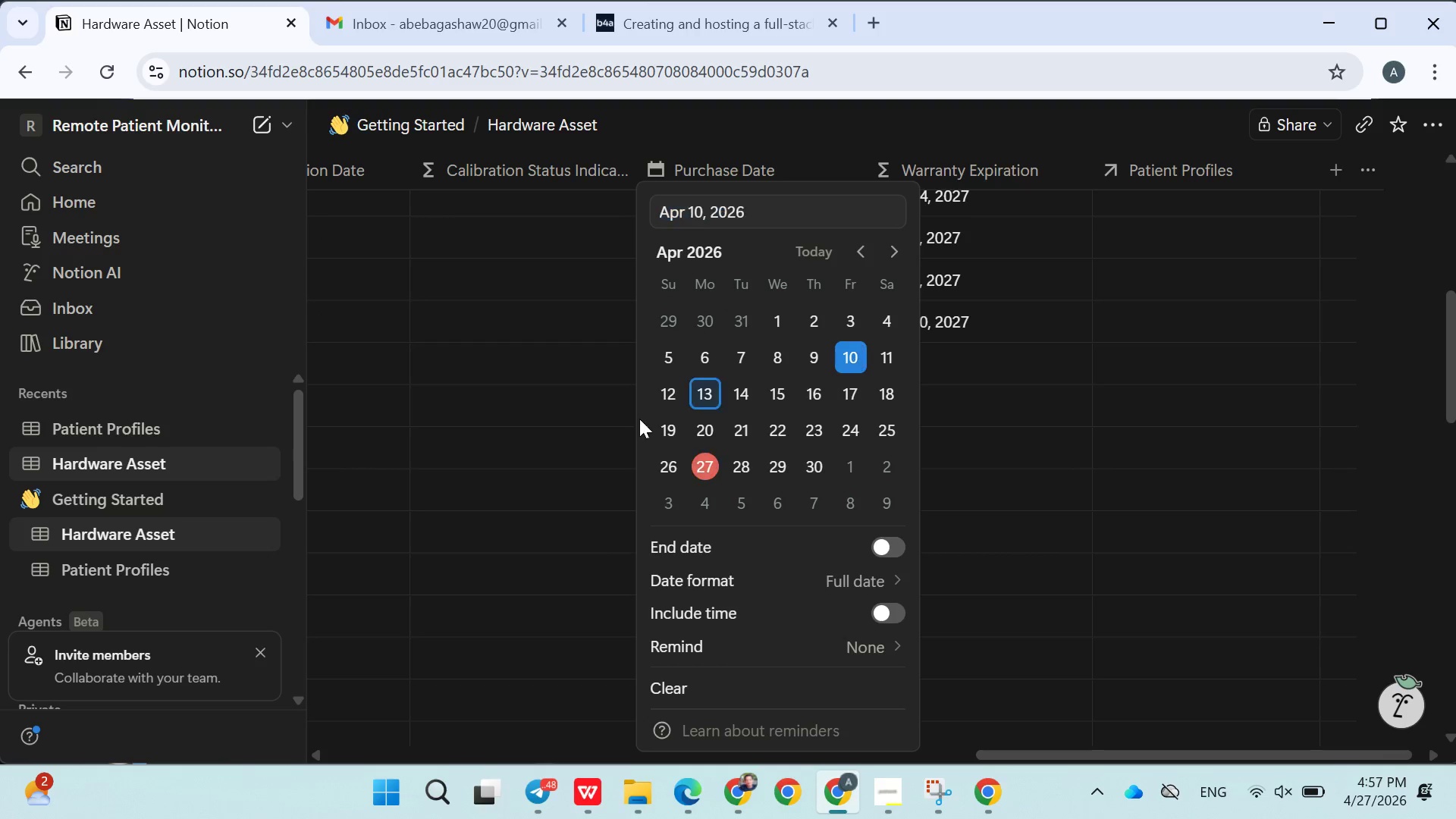 
double_click([523, 448])
 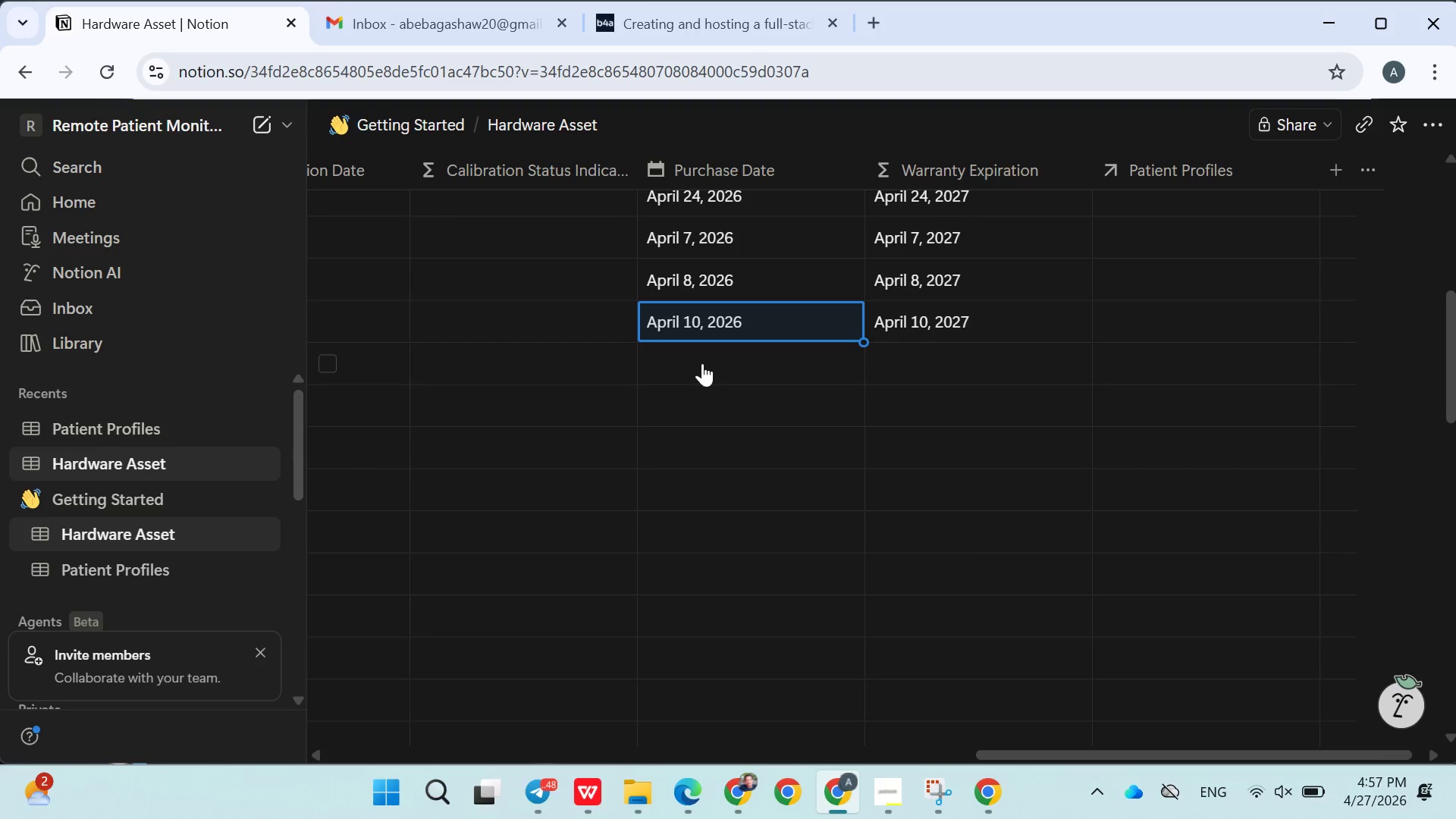 
left_click([702, 363])
 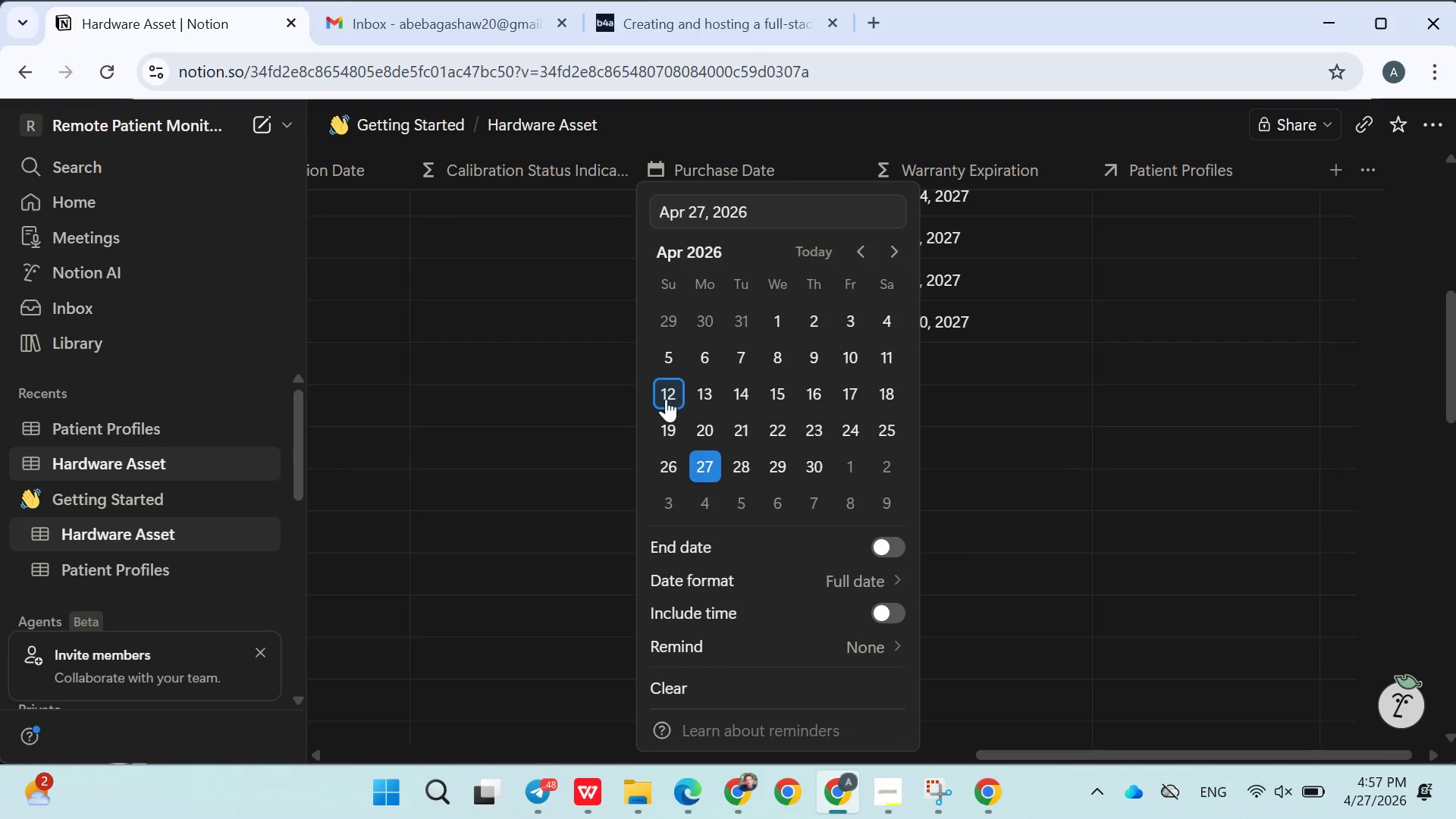 
left_click([573, 451])
 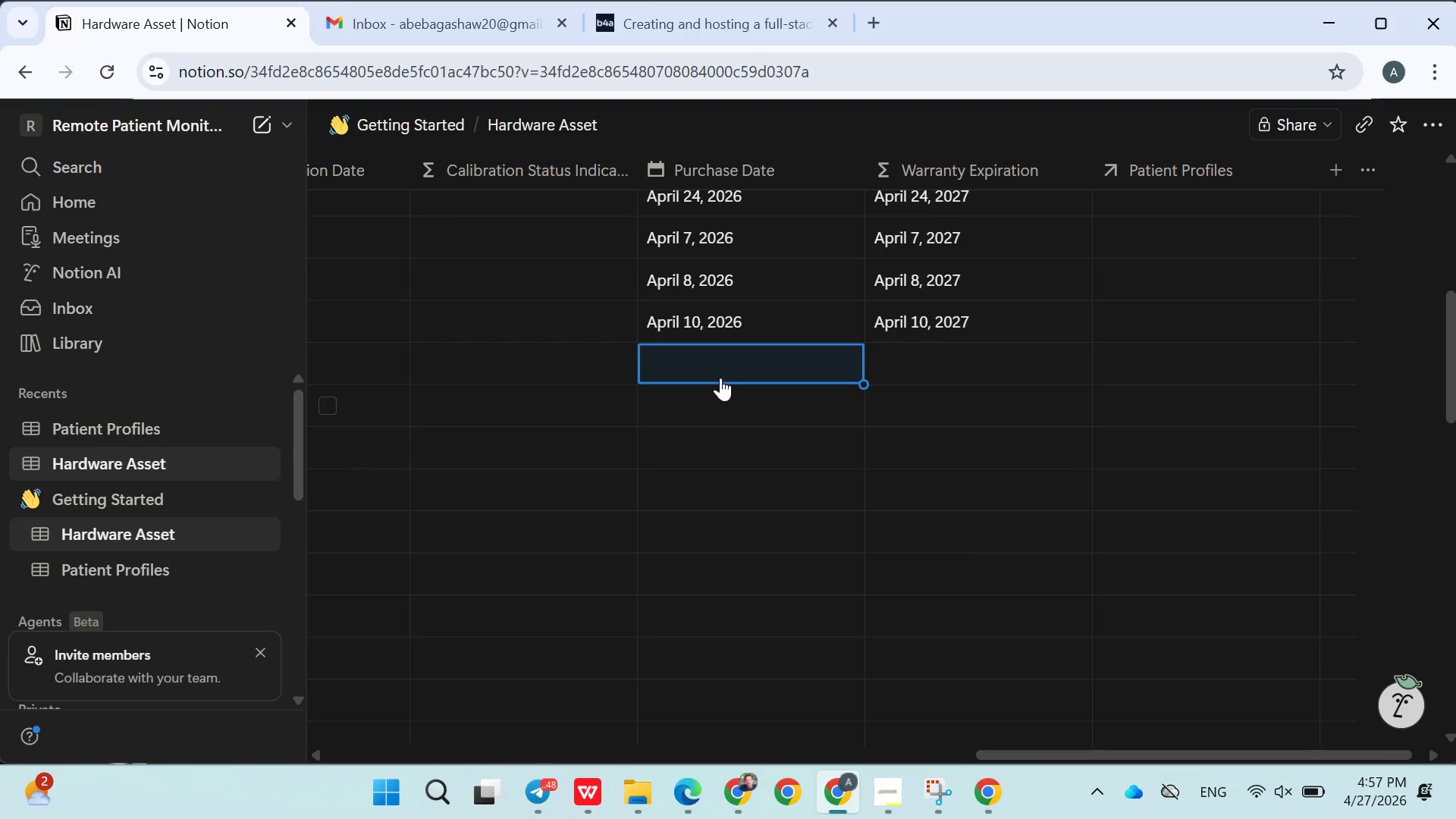 
left_click([716, 367])
 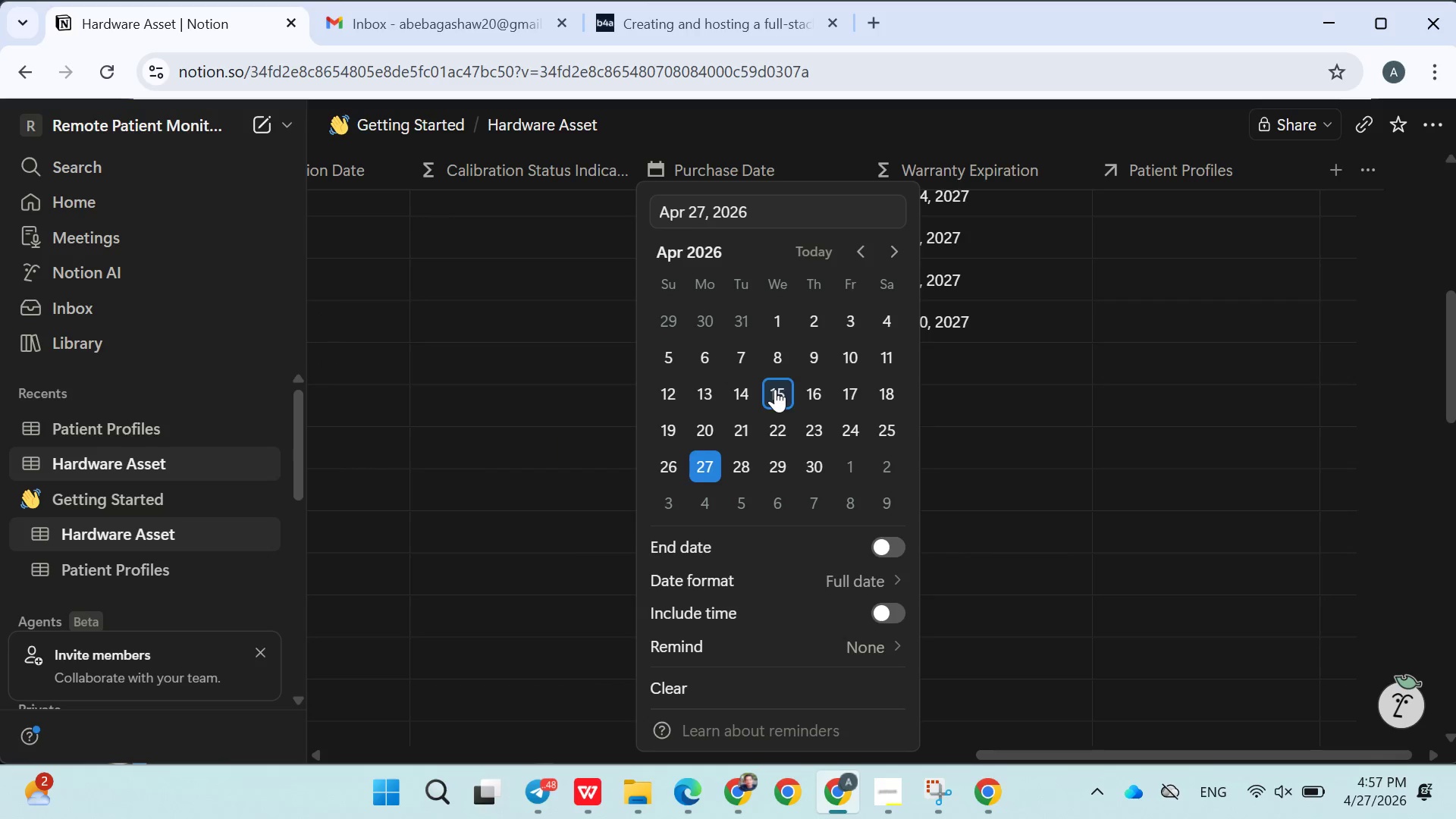 
double_click([526, 476])
 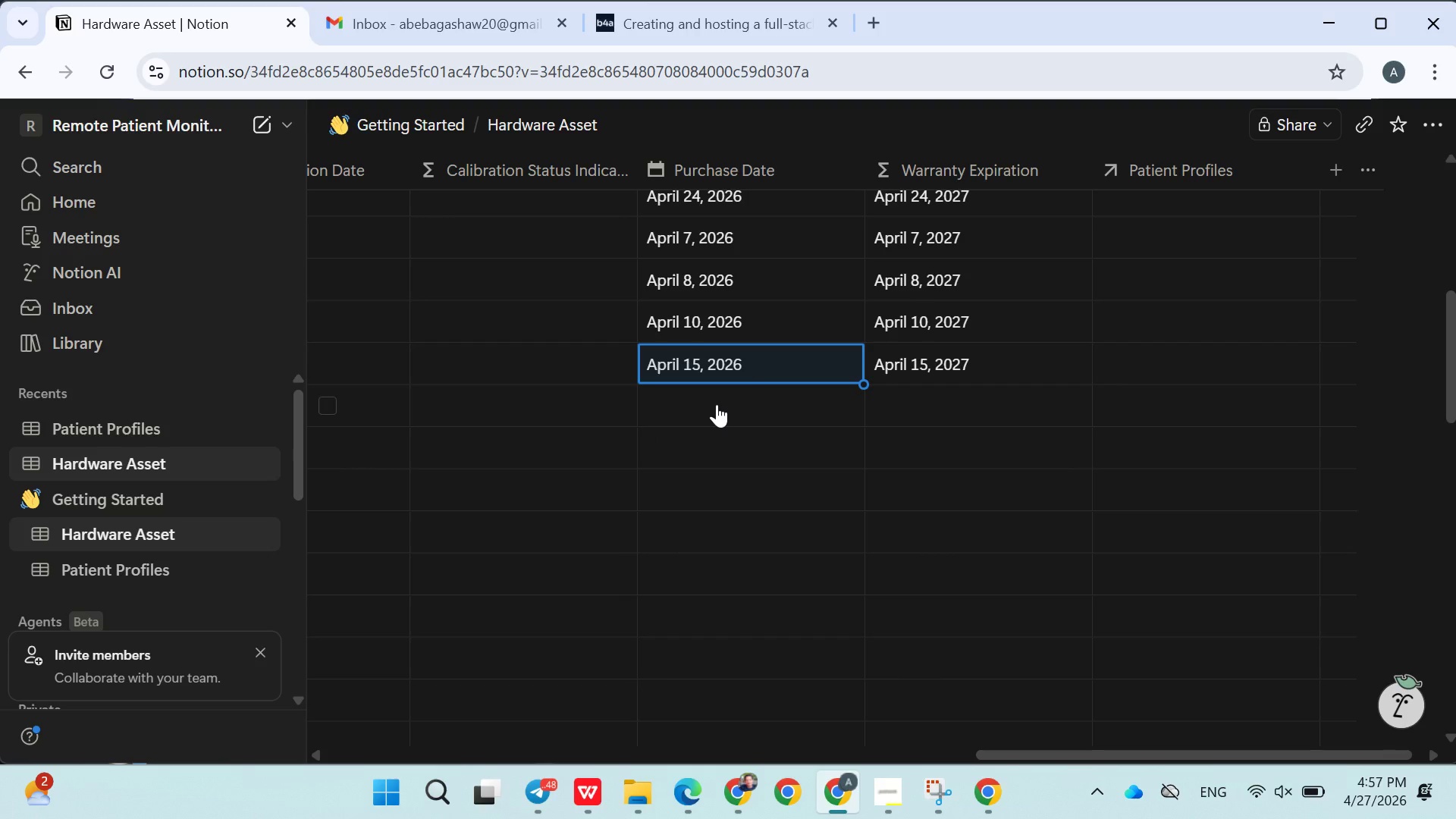 
left_click([717, 404])
 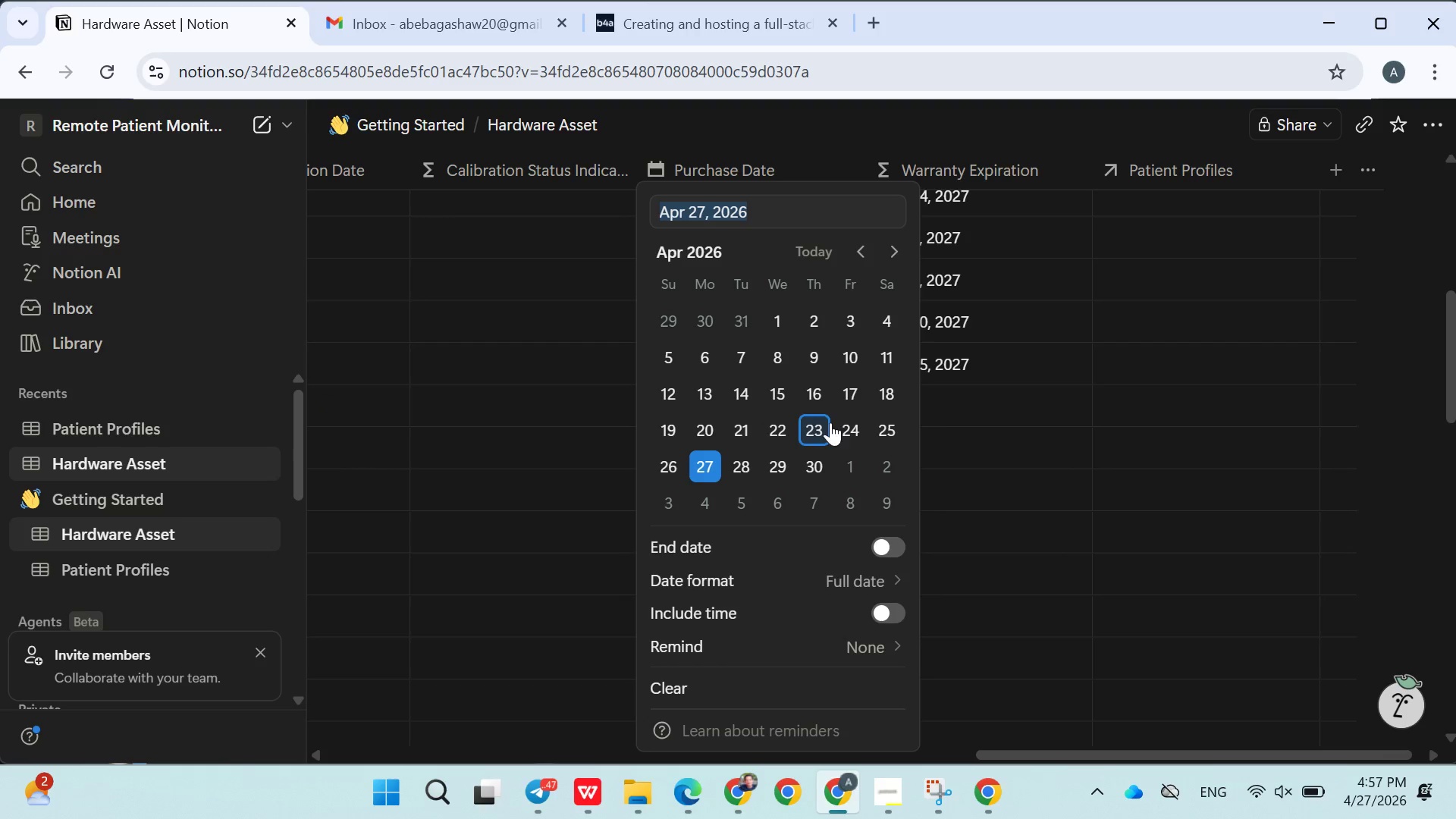 
left_click([832, 422])
 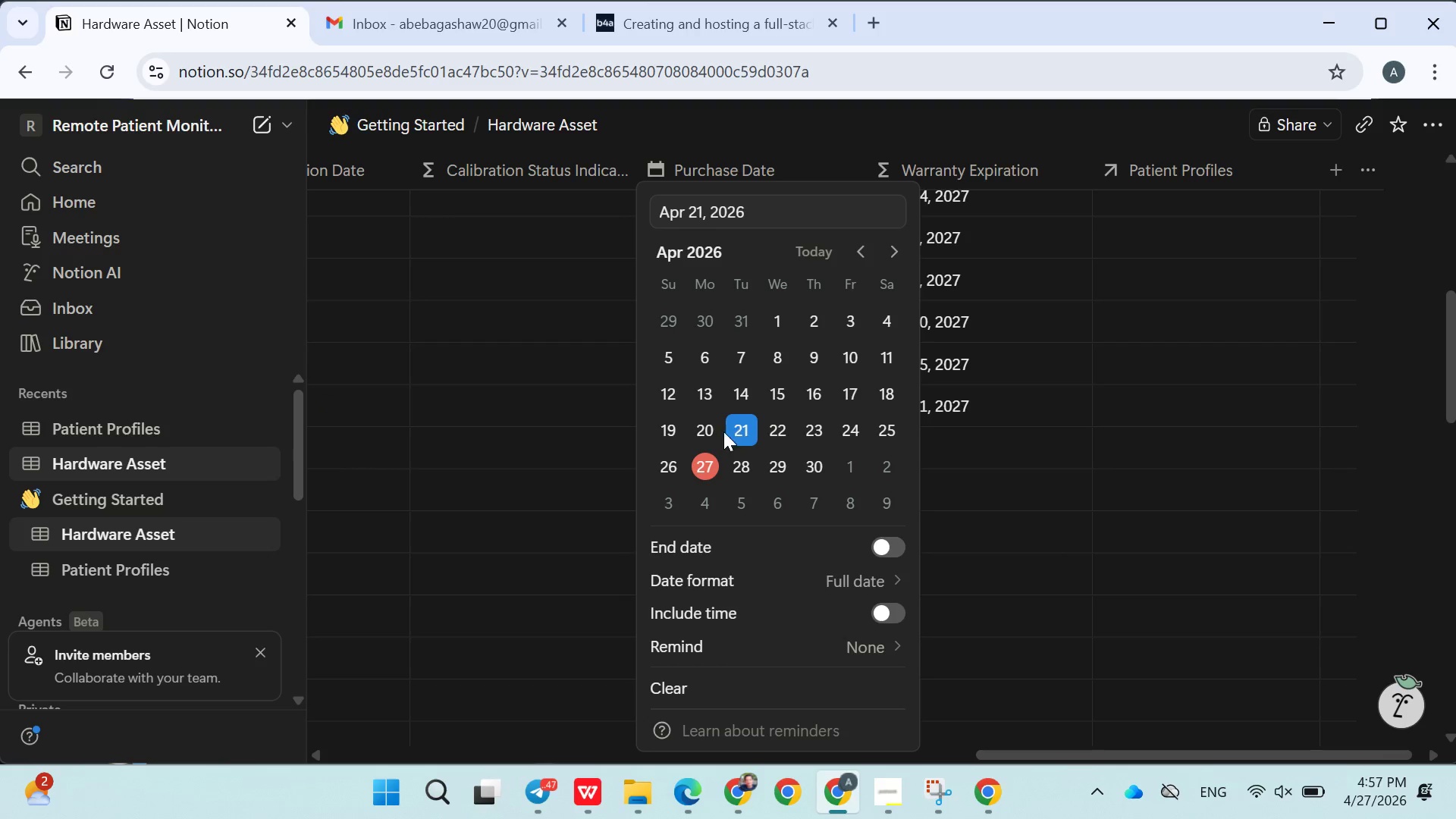 
double_click([591, 442])
 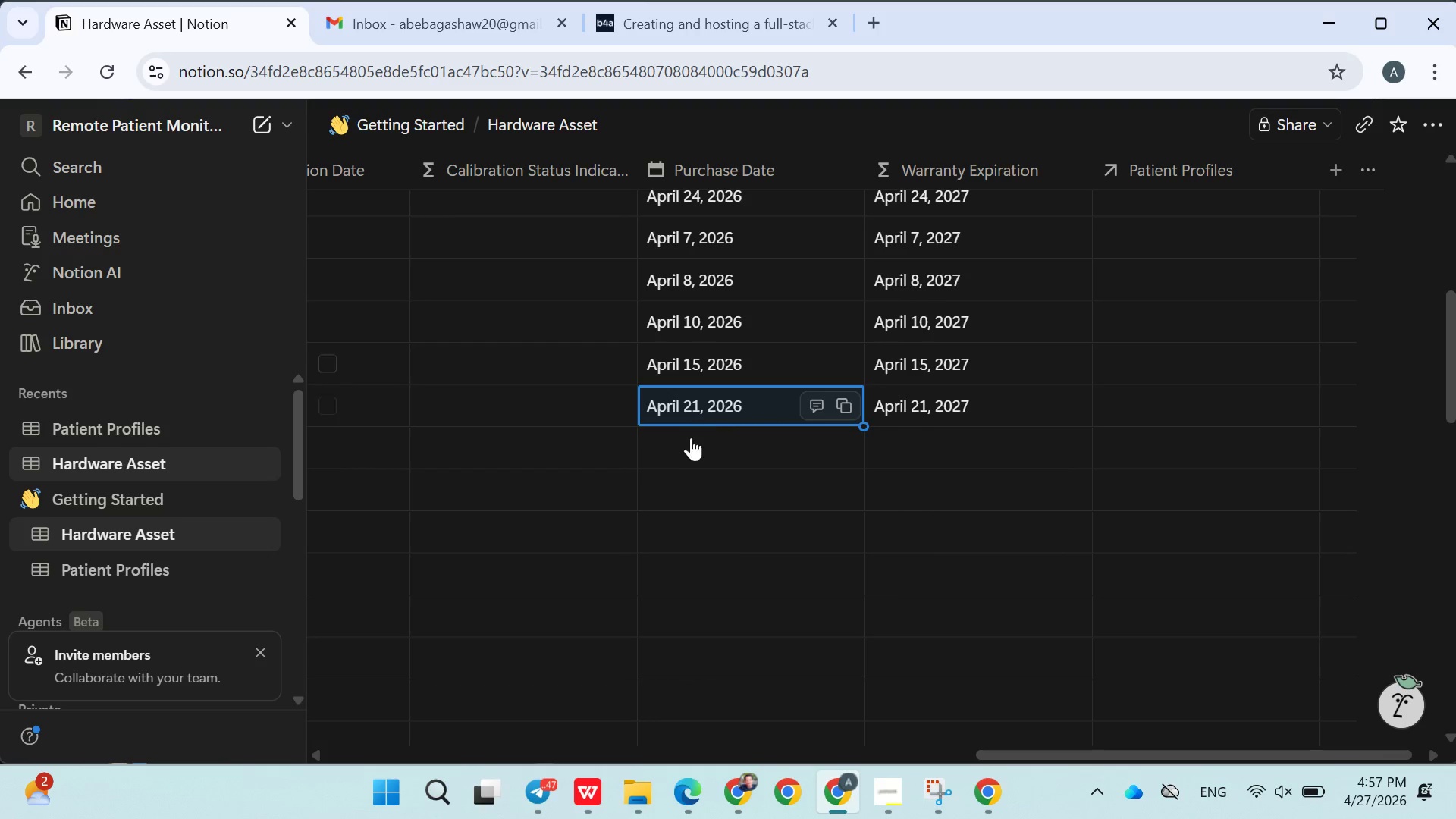 
left_click([691, 445])
 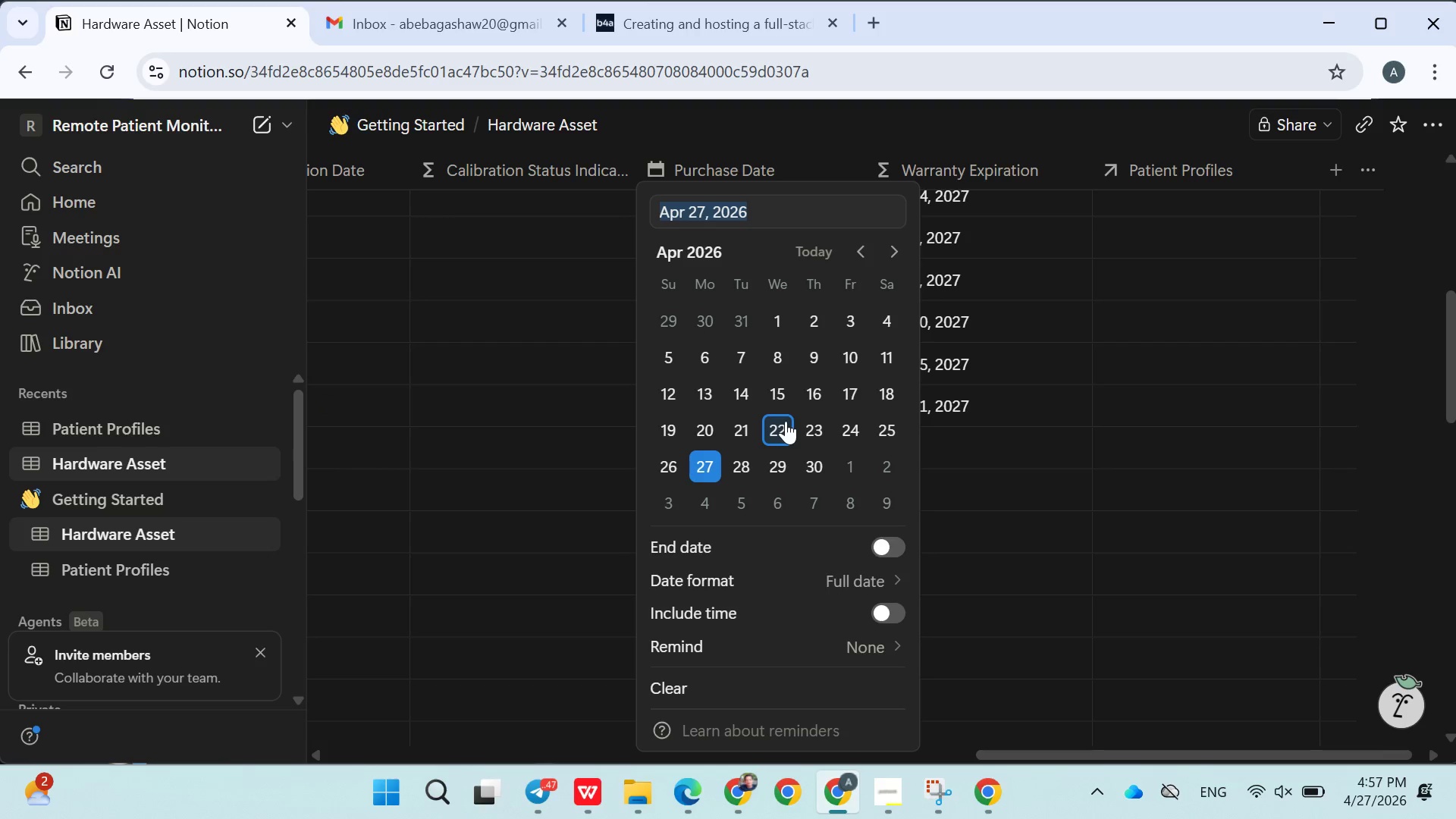 
left_click([786, 421])
 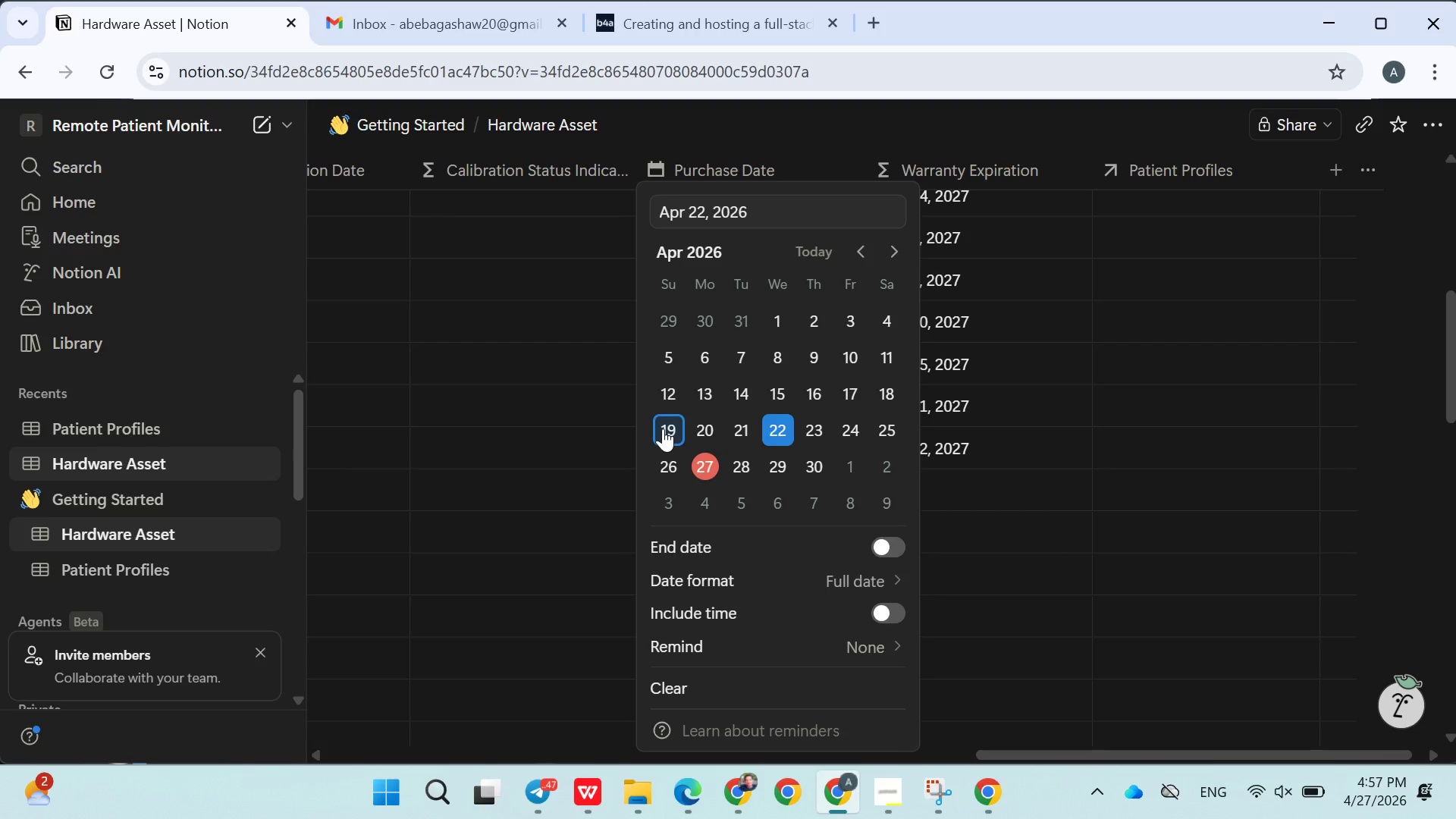 
scroll: coordinate [663, 428], scroll_direction: down, amount: 3.0
 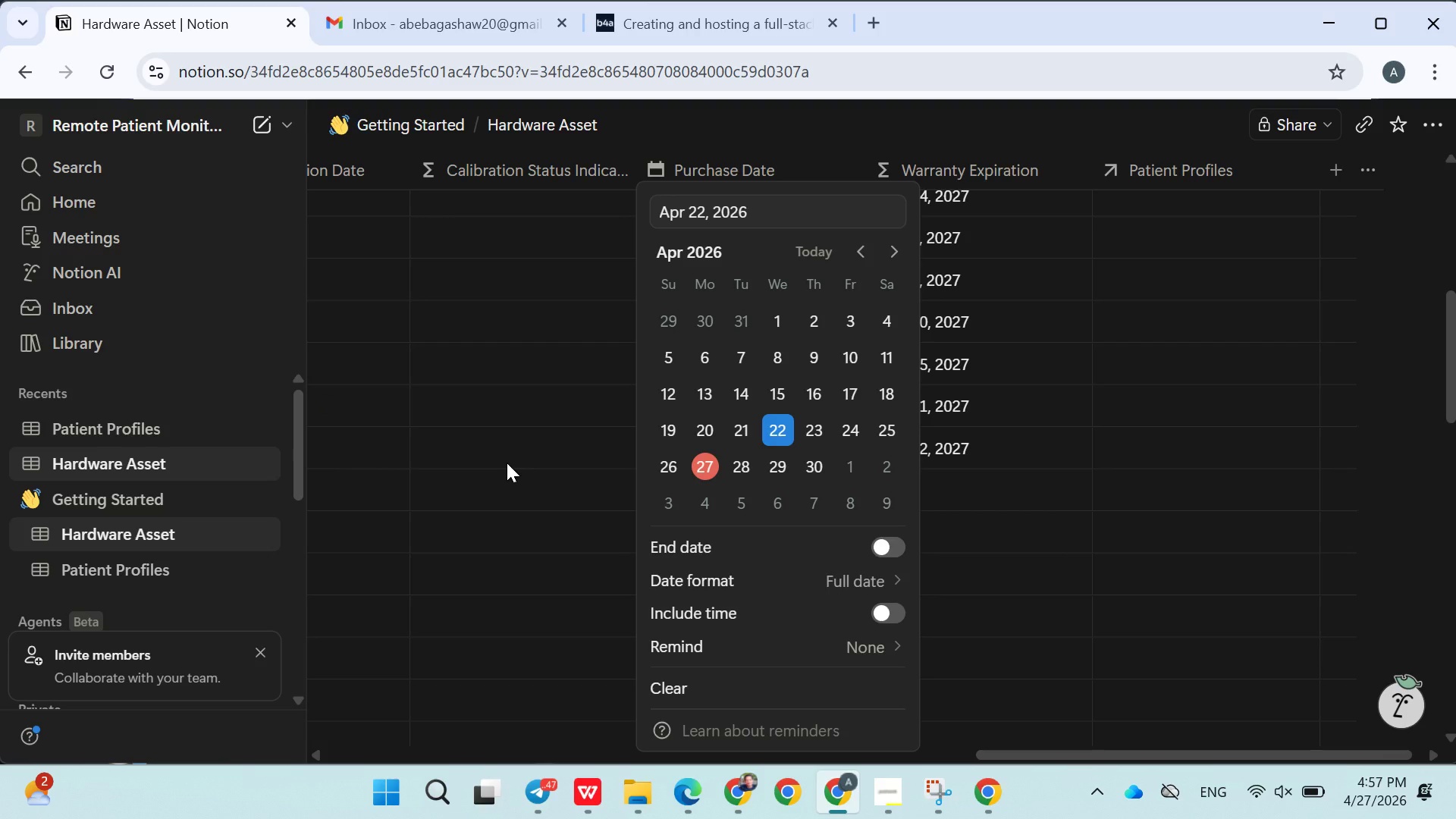 
left_click([507, 463])
 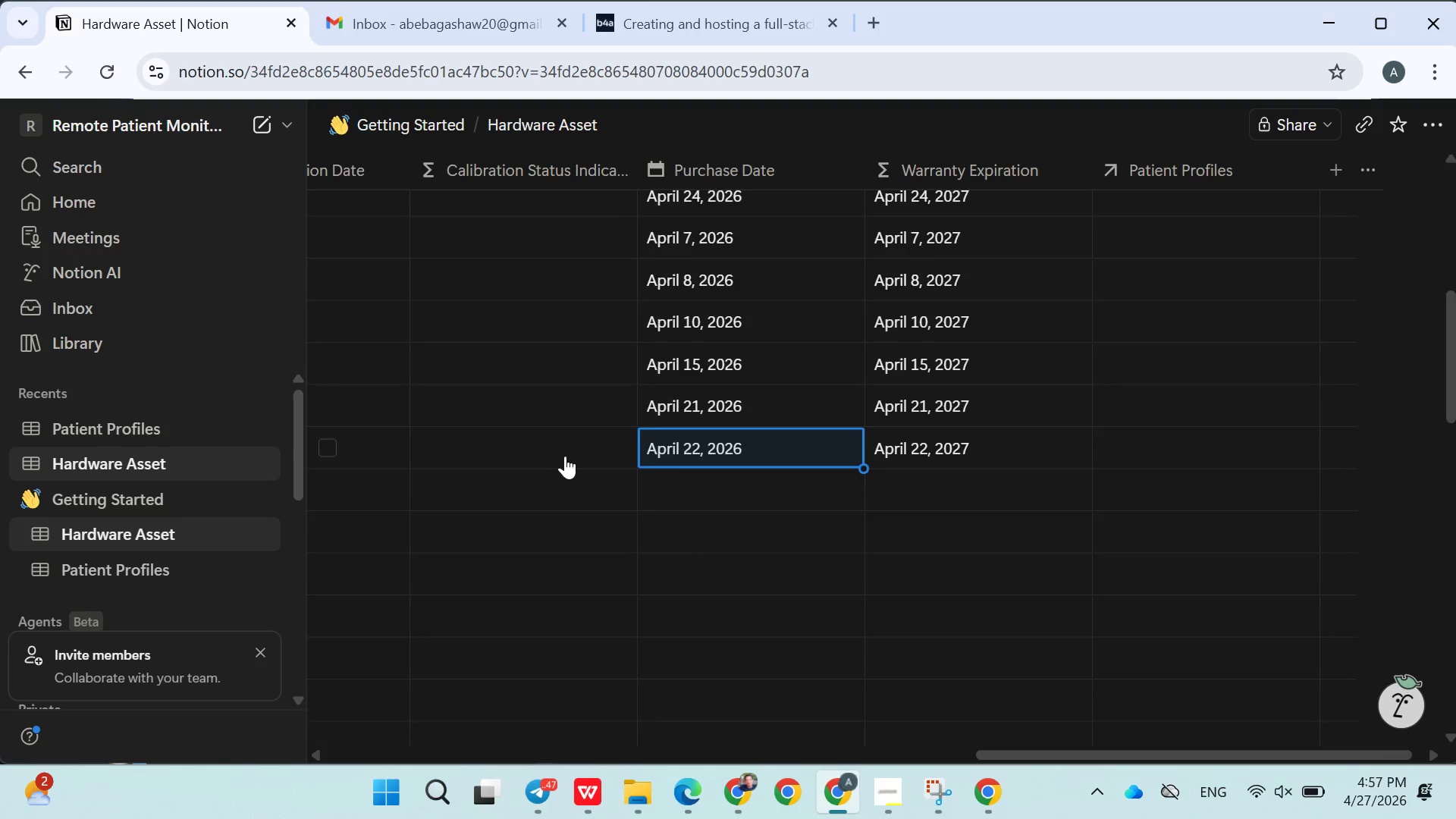 
scroll: coordinate [601, 470], scroll_direction: down, amount: 2.0
 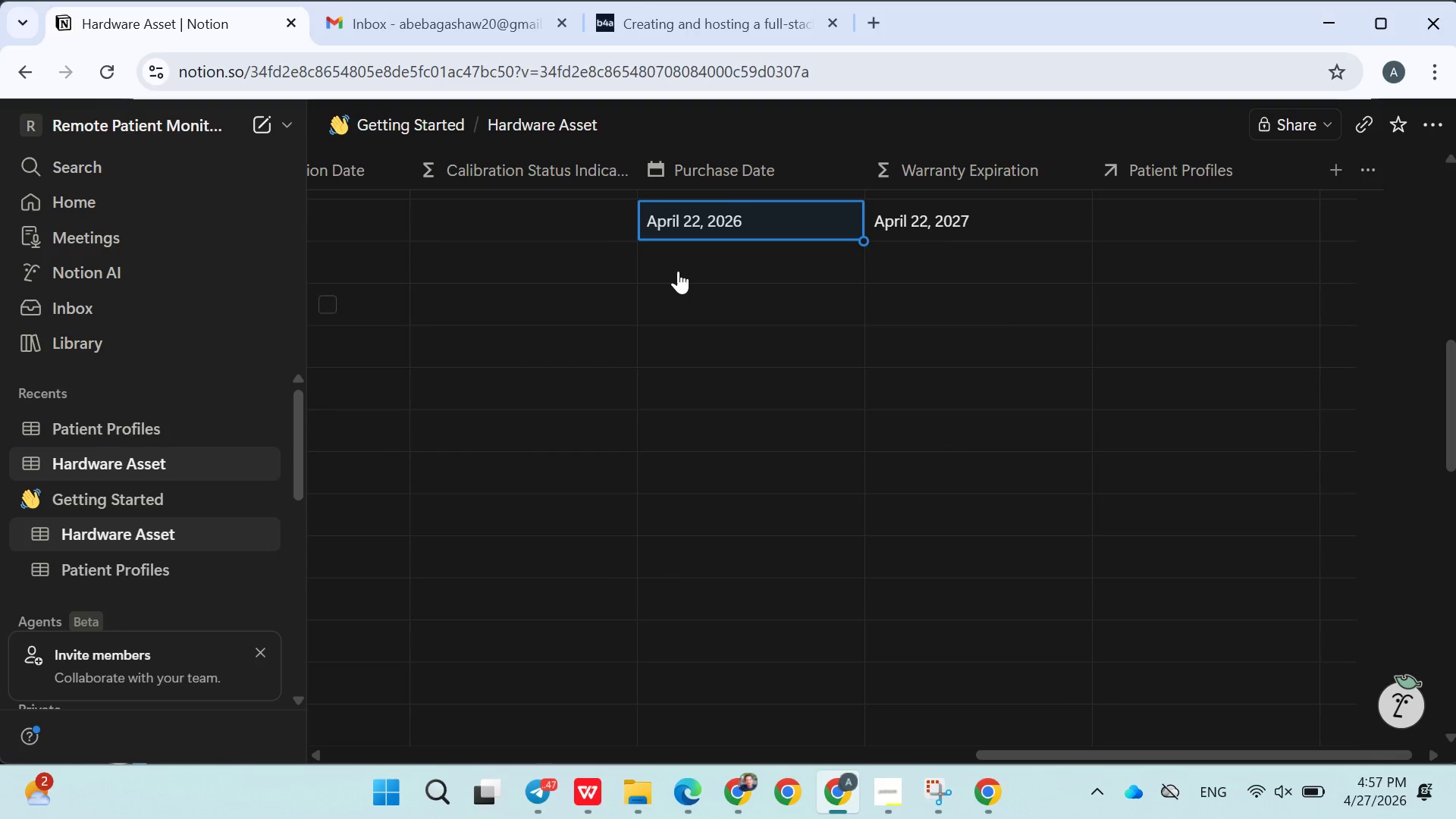 
left_click([675, 268])
 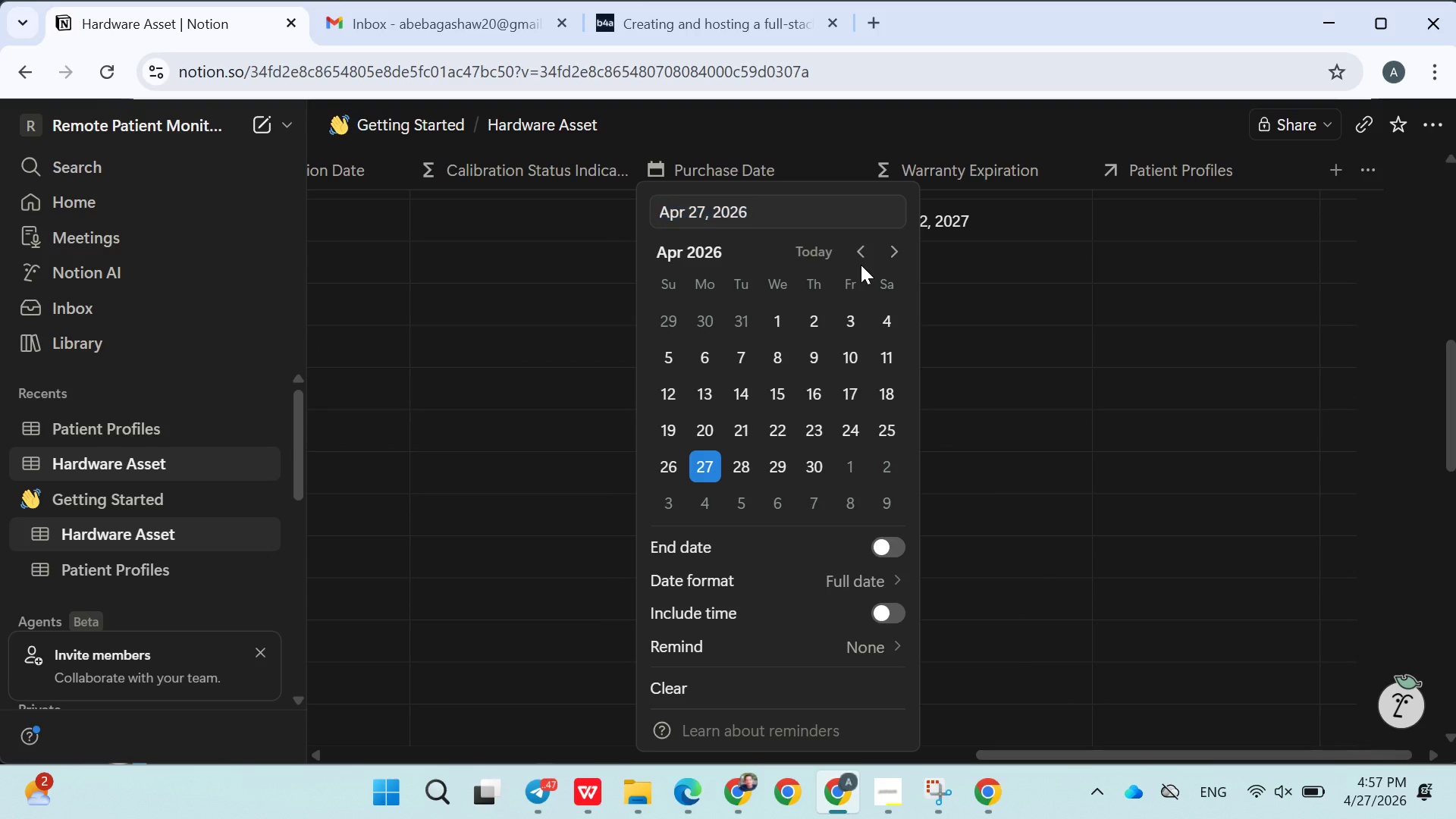 
double_click([862, 254])
 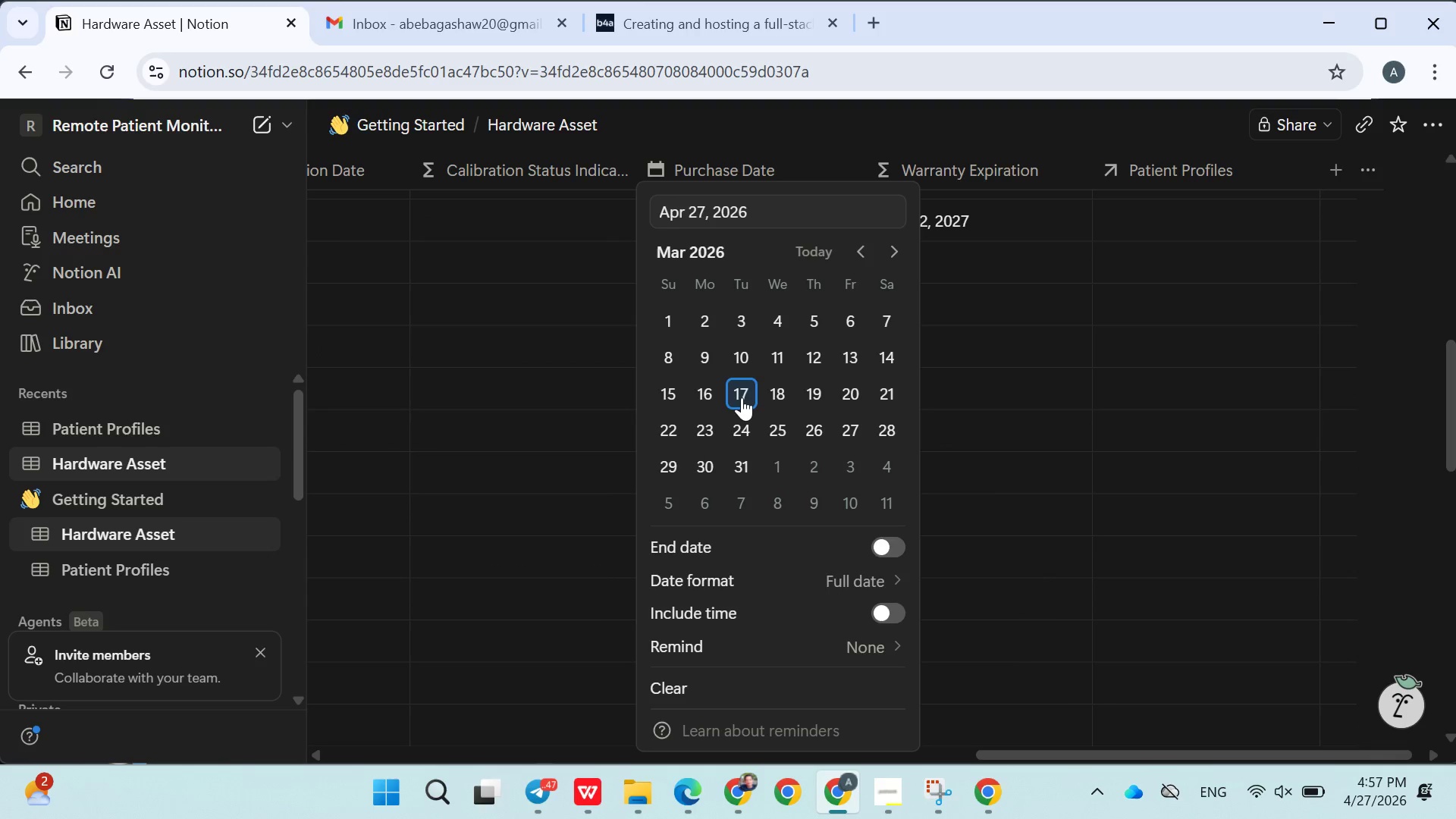 
left_click([742, 397])
 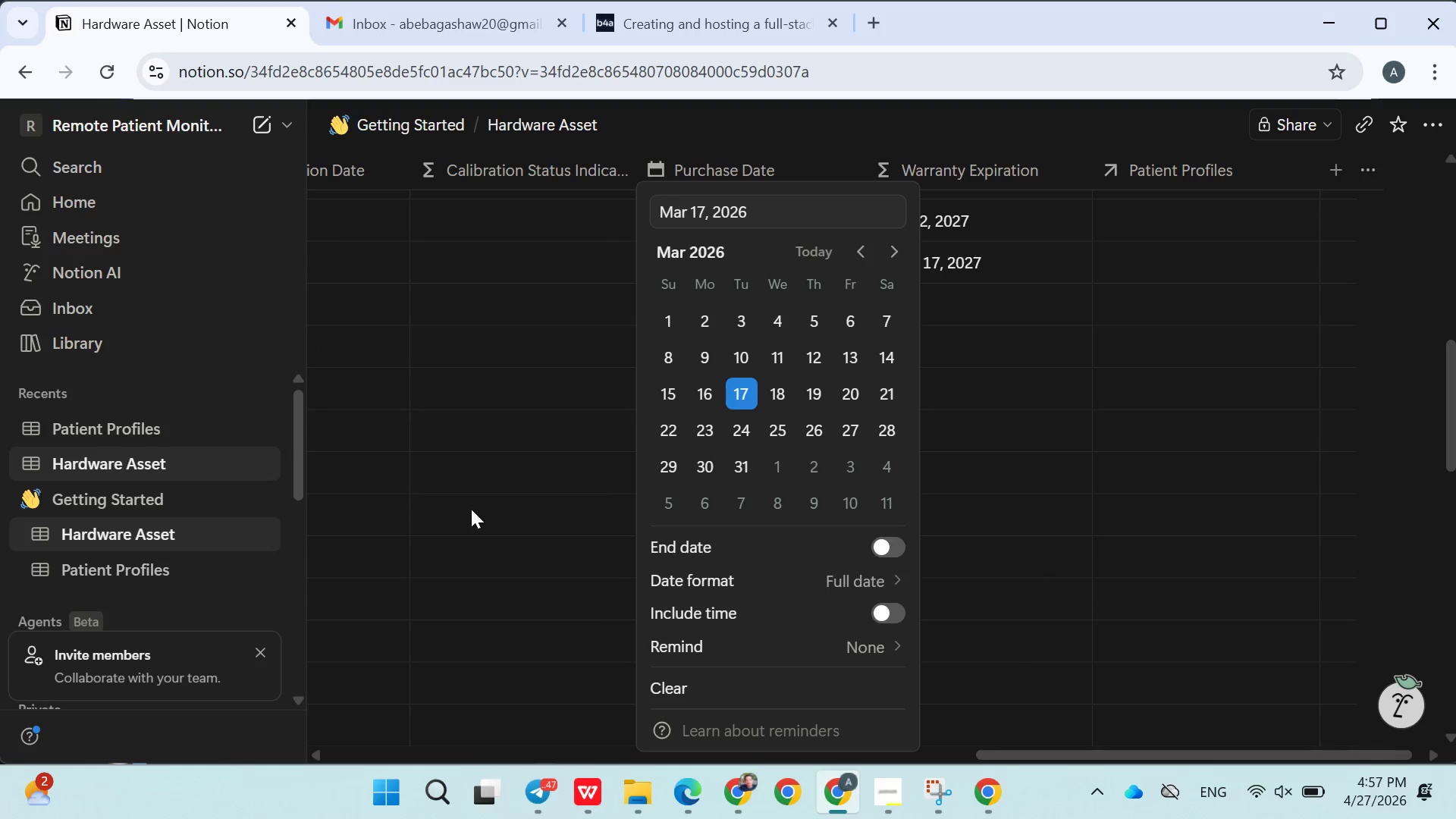 
left_click([471, 509])
 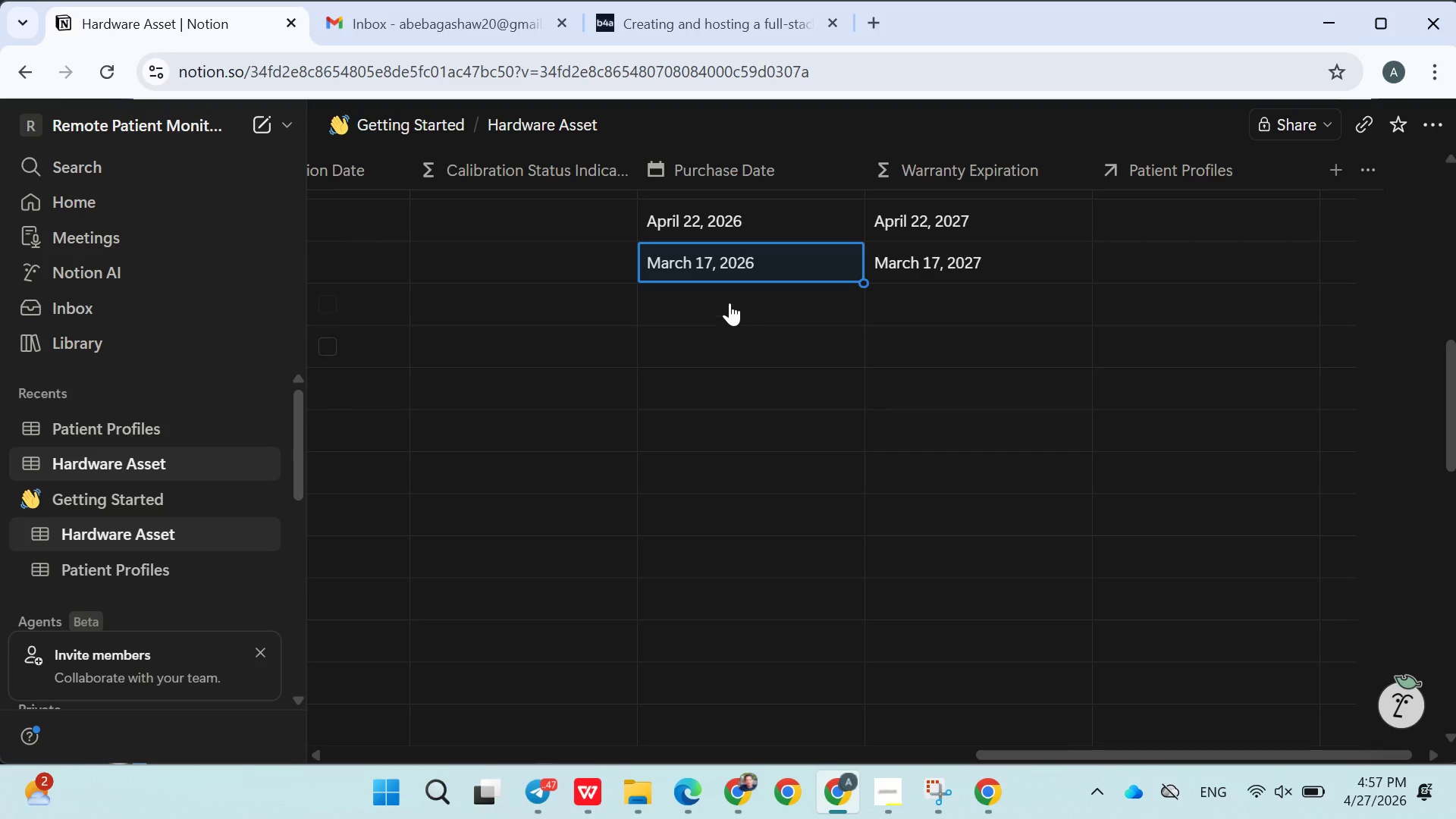 
left_click([726, 300])
 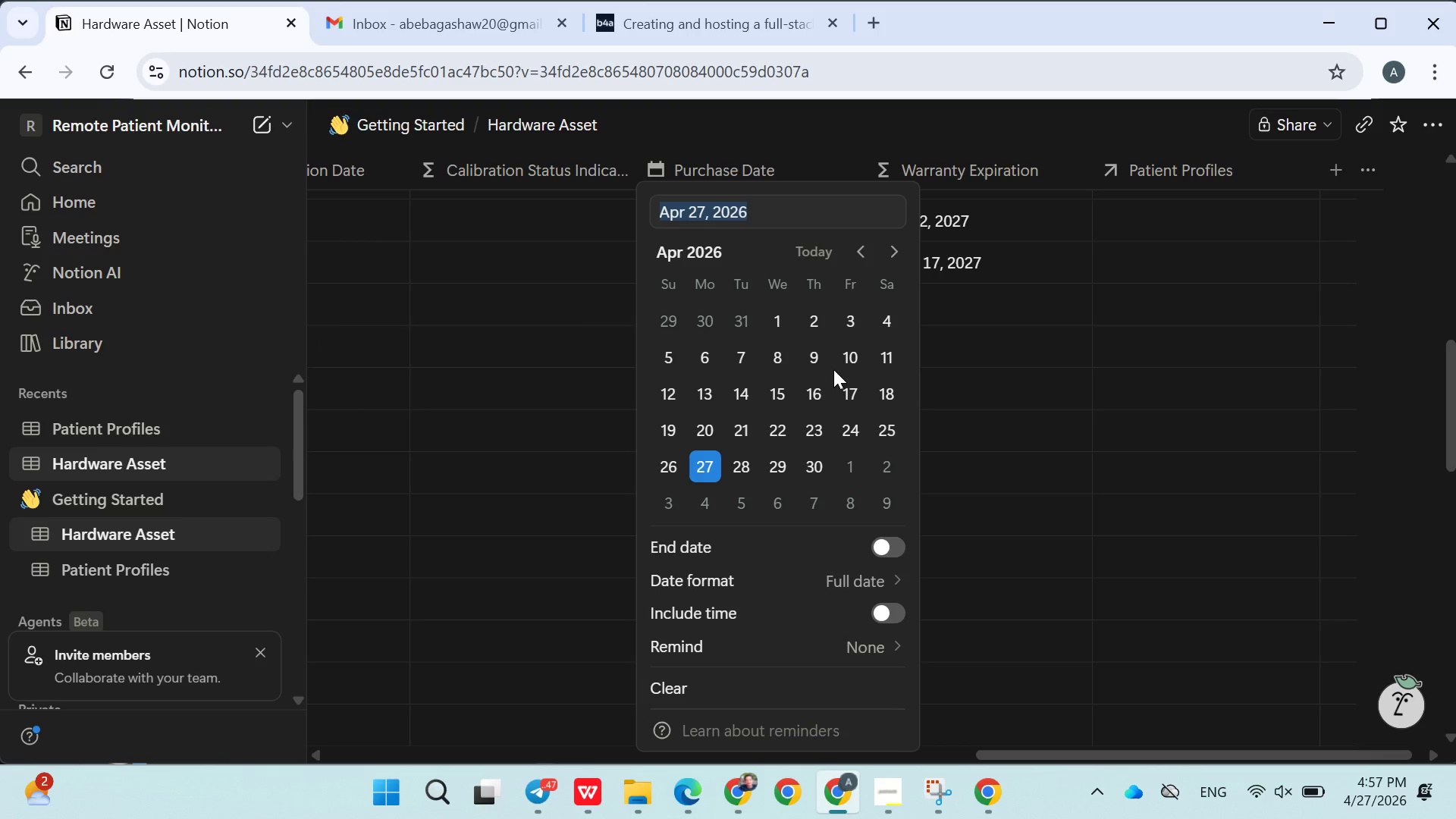 
left_click([838, 366])
 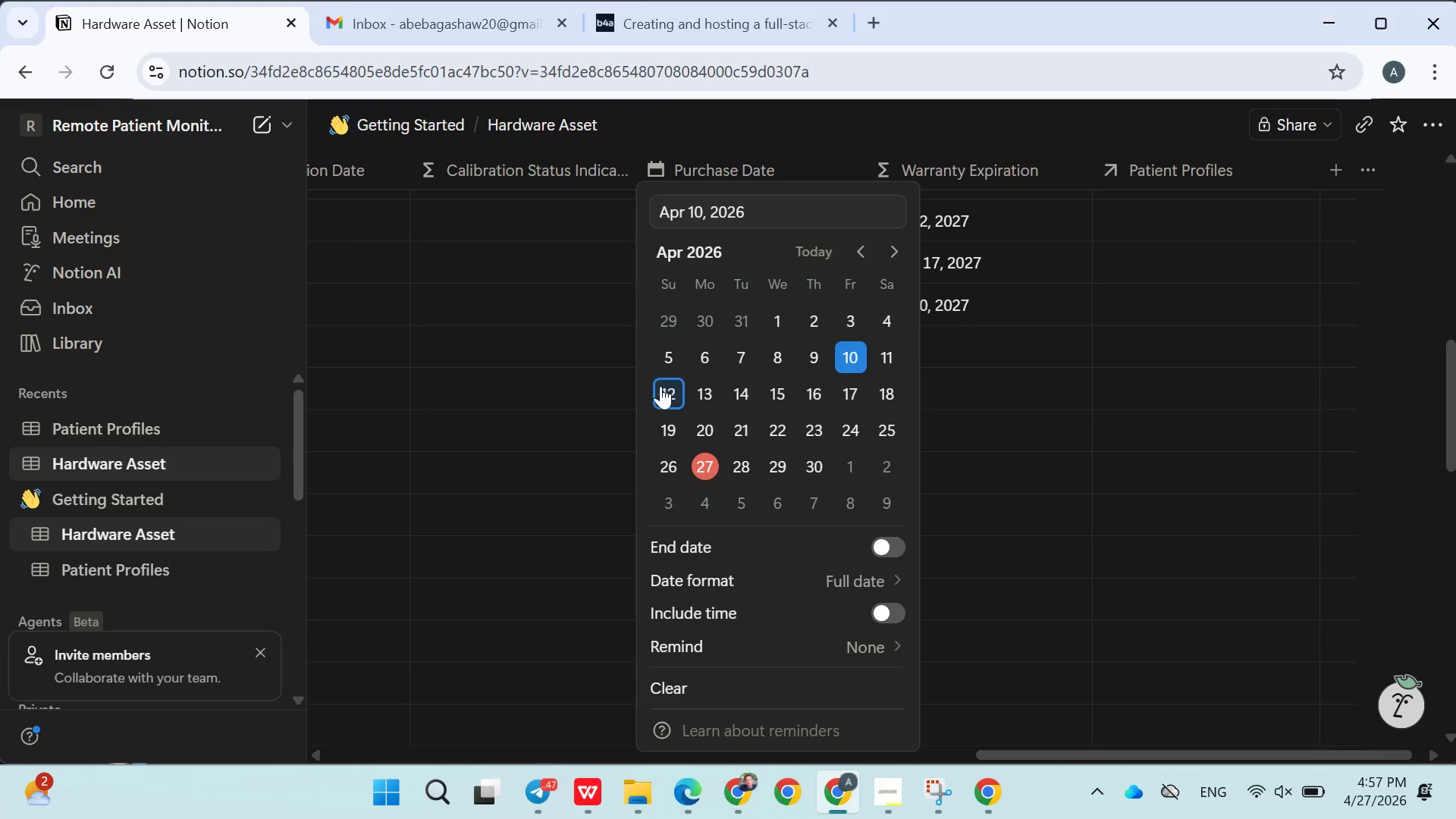 
left_click([536, 417])
 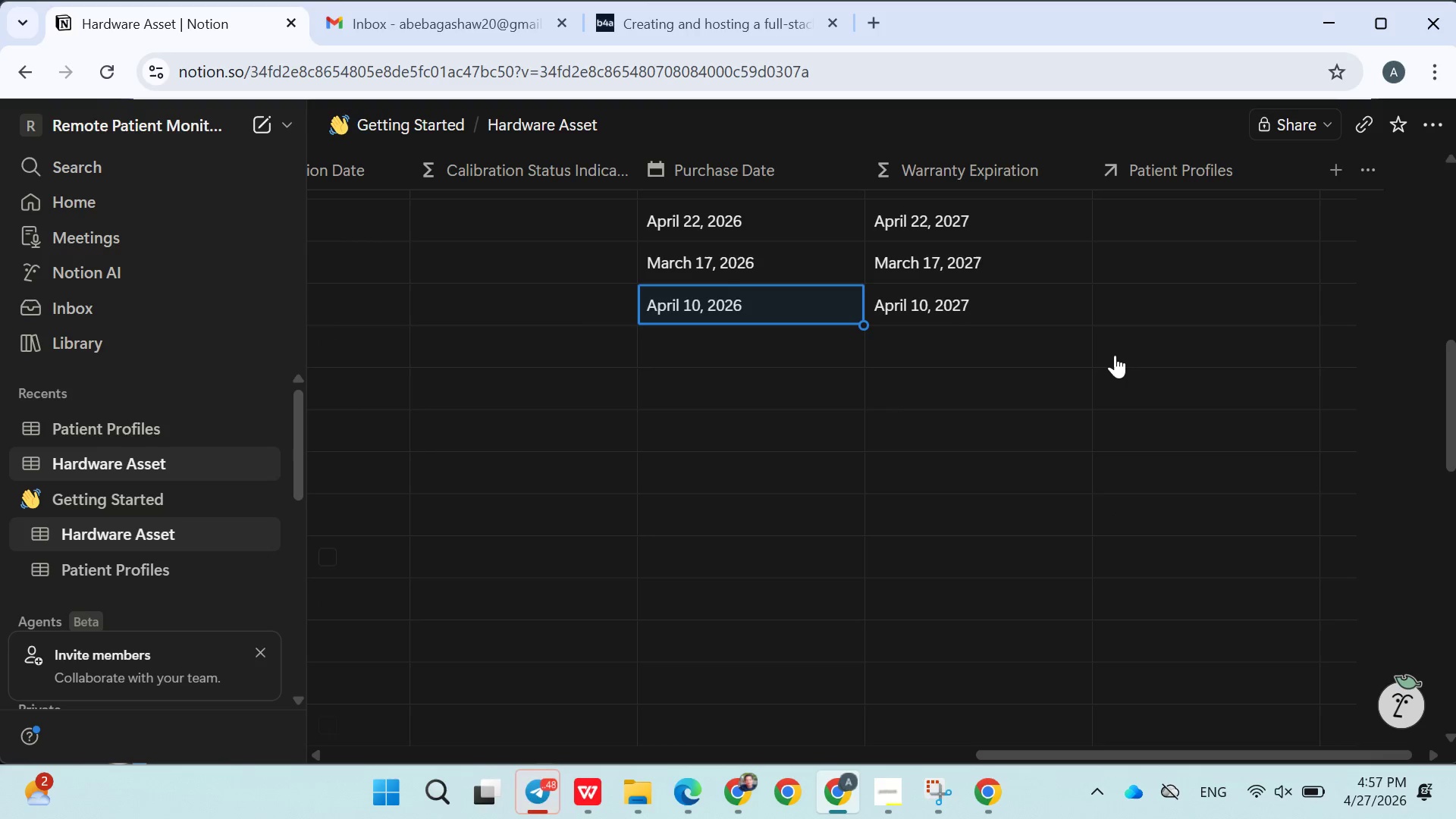 
left_click([959, 321])
 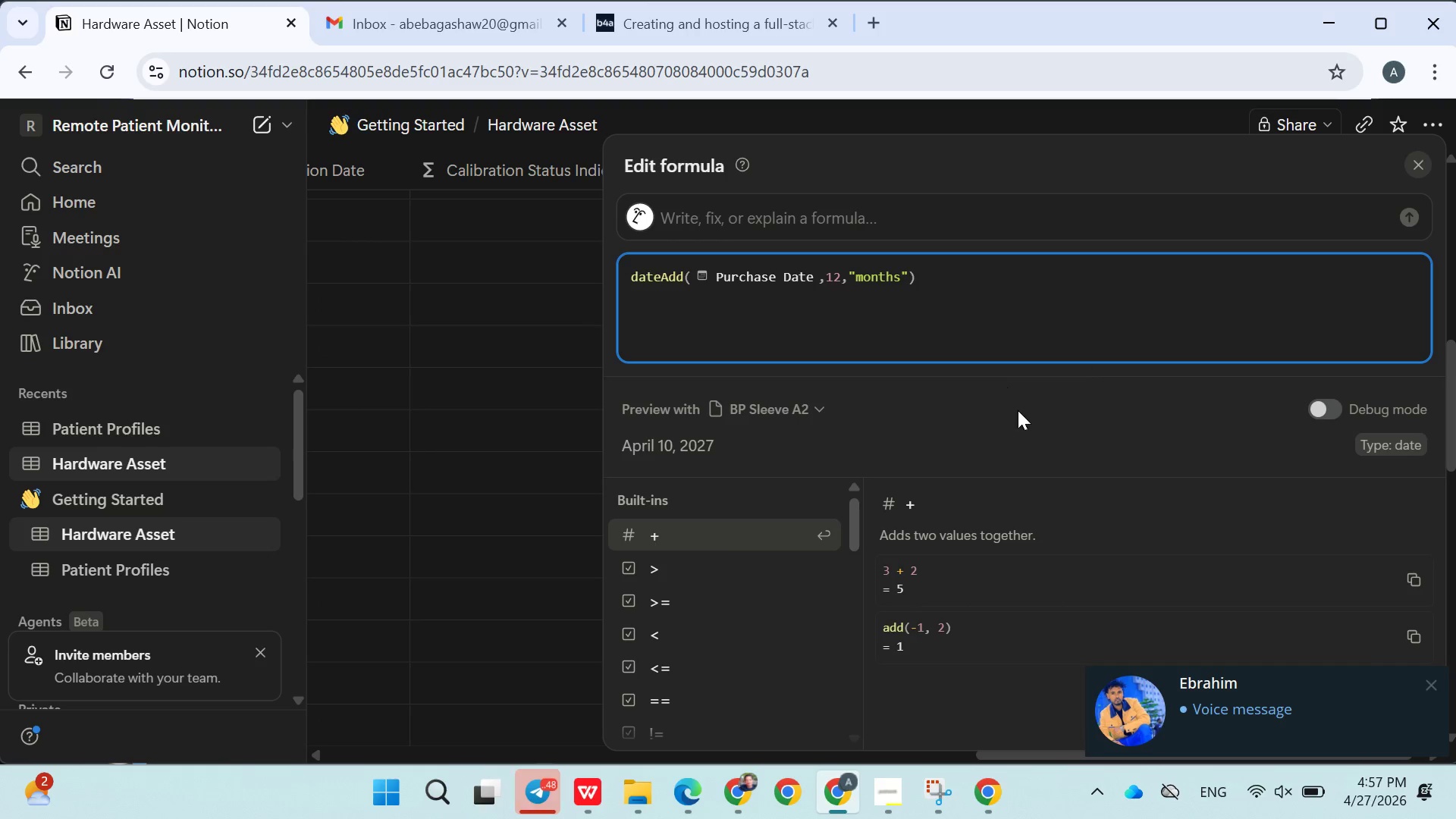 
left_click([456, 418])
 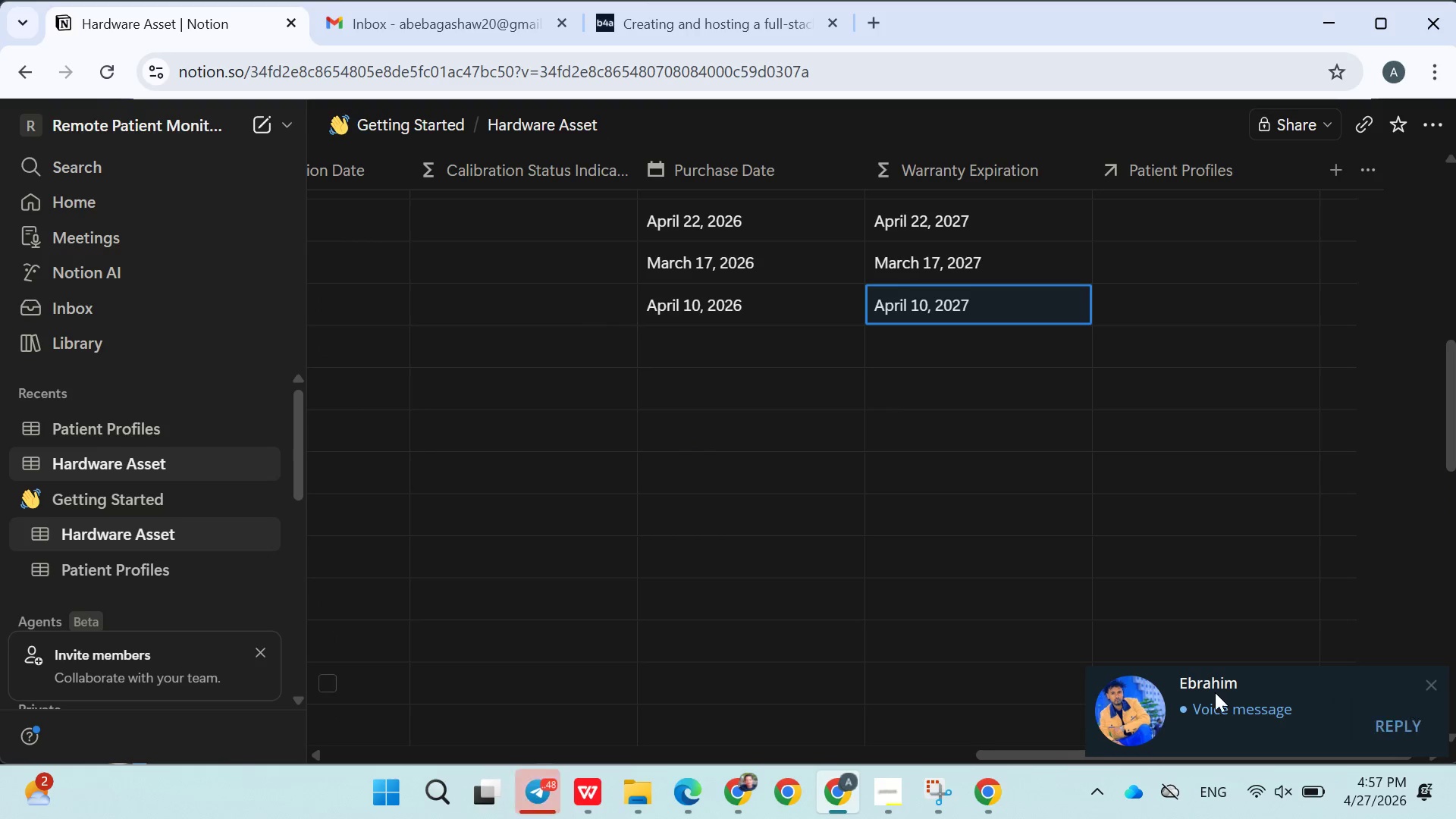 
left_click([1215, 692])
 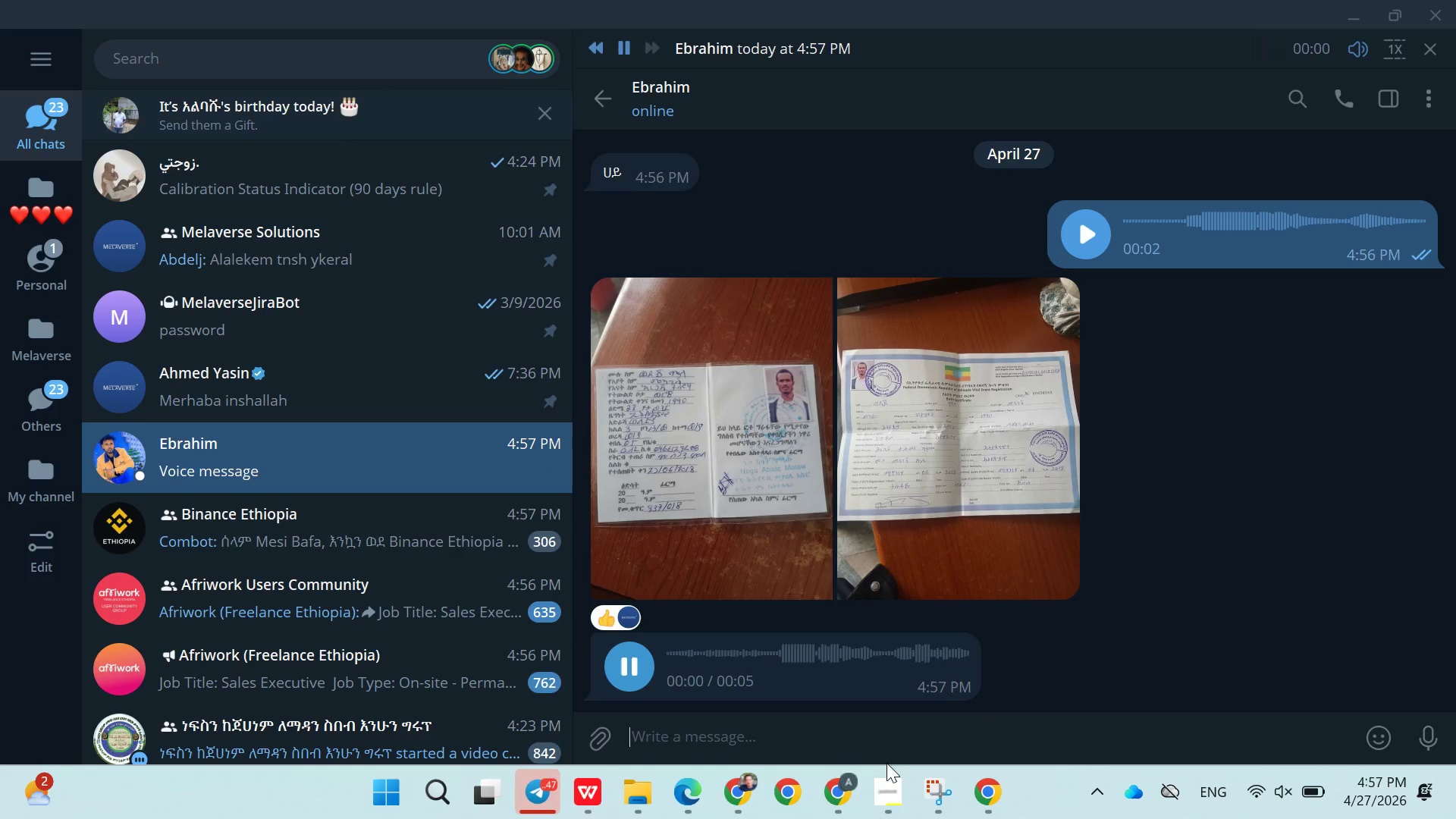 
left_click([851, 793])
 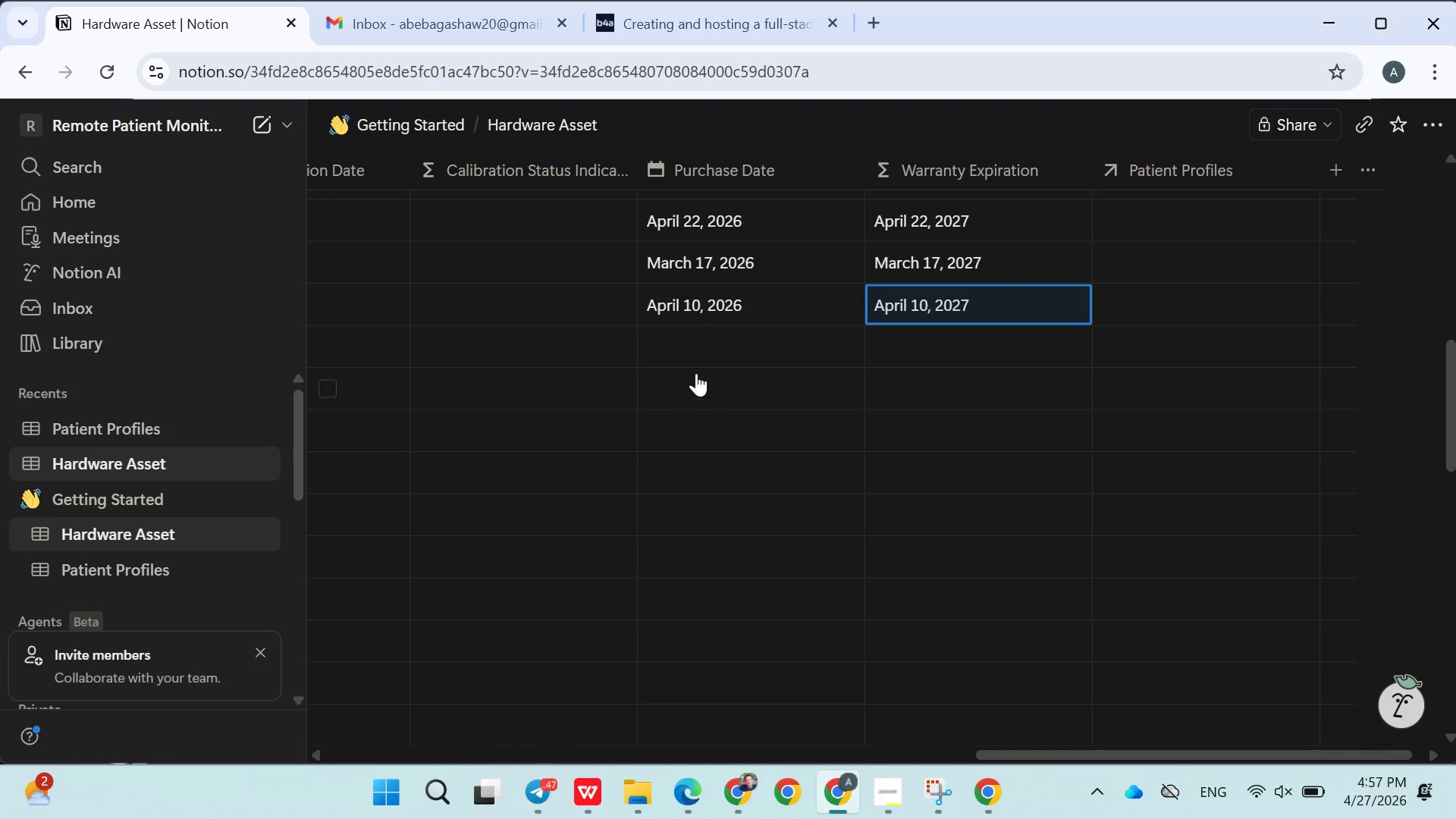 
left_click([703, 357])
 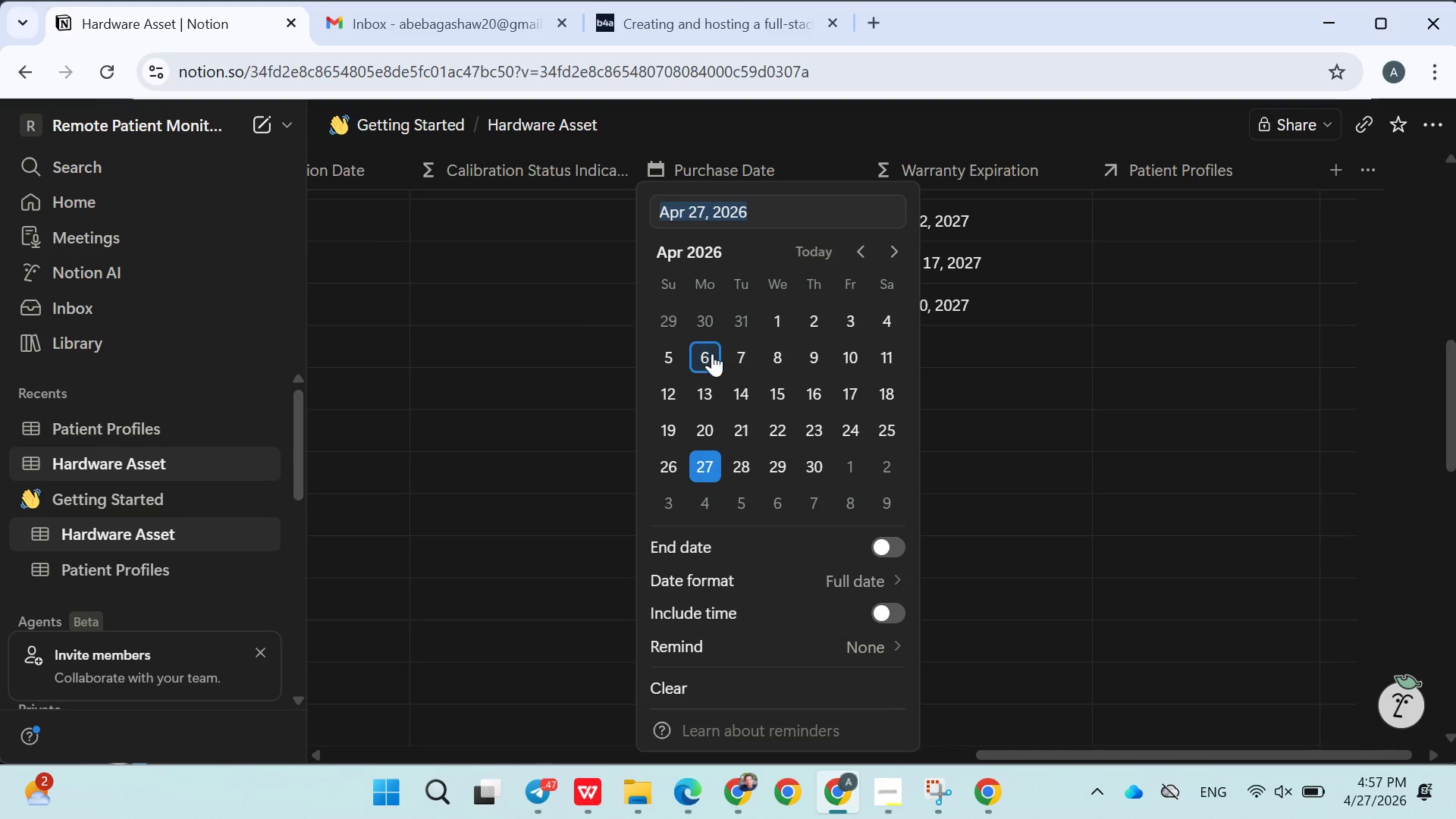 
left_click_drag(start_coordinate=[719, 354], to_coordinate=[719, 359])
 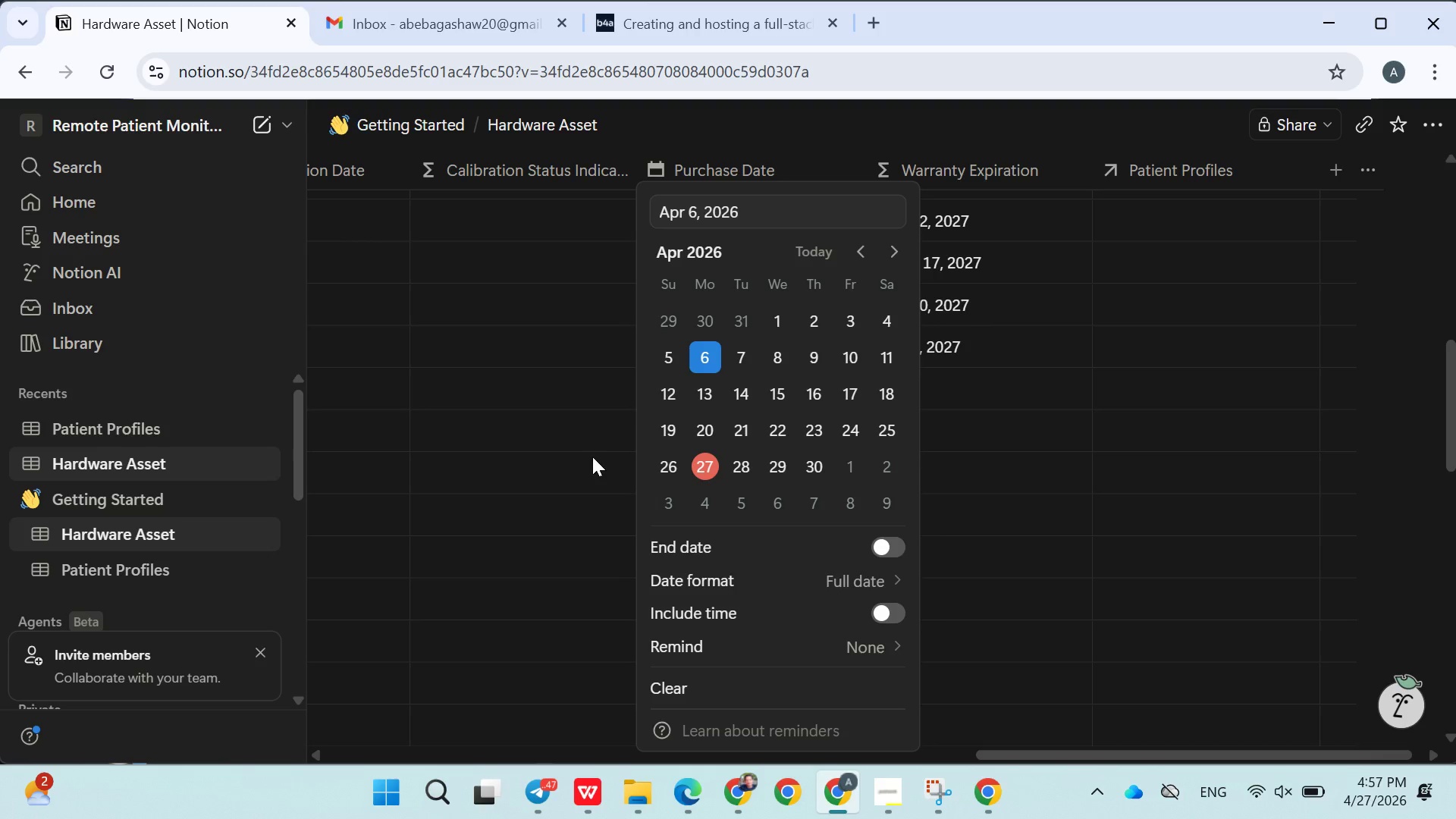 
left_click([592, 457])
 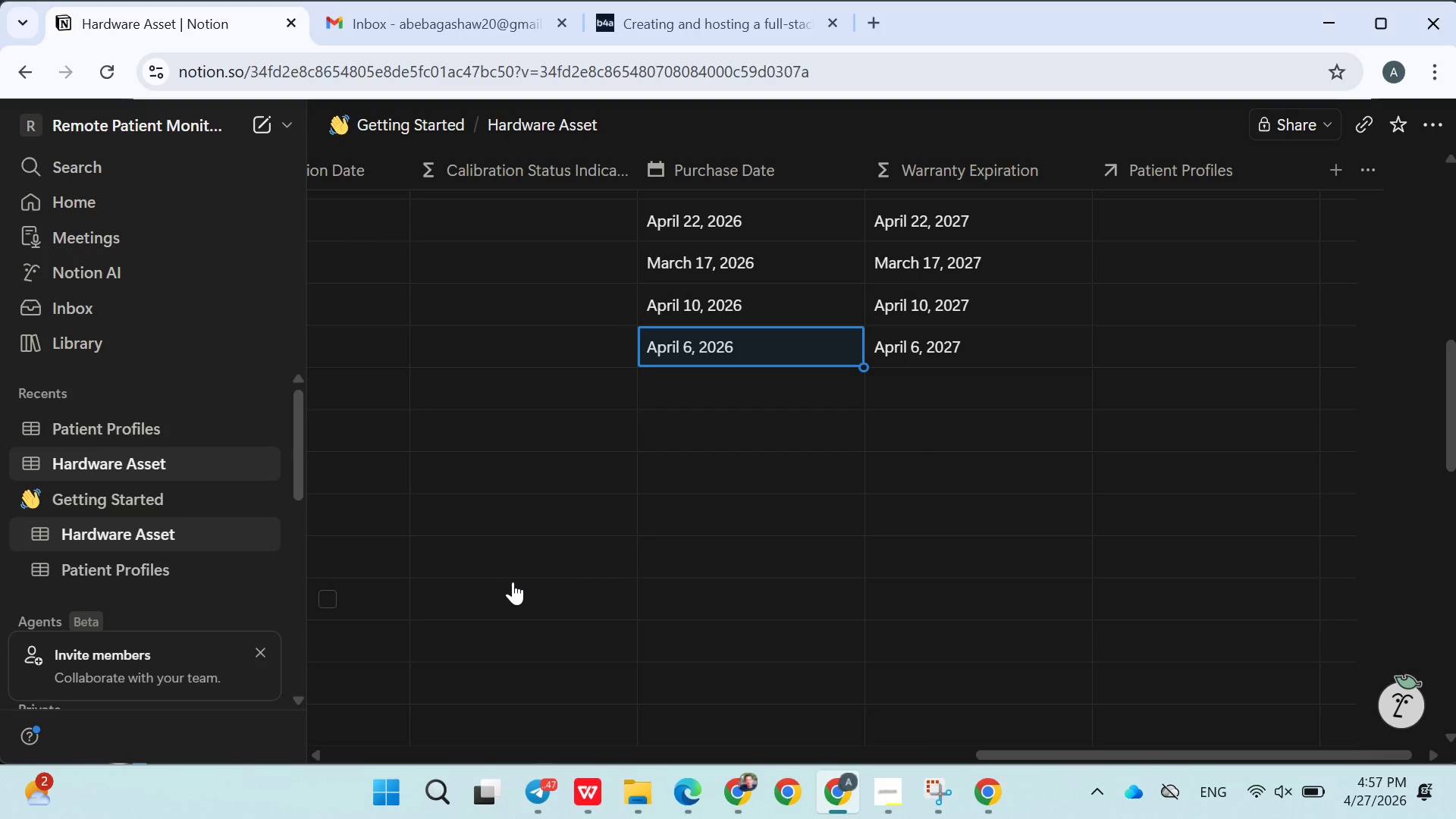 
key(Mute)
 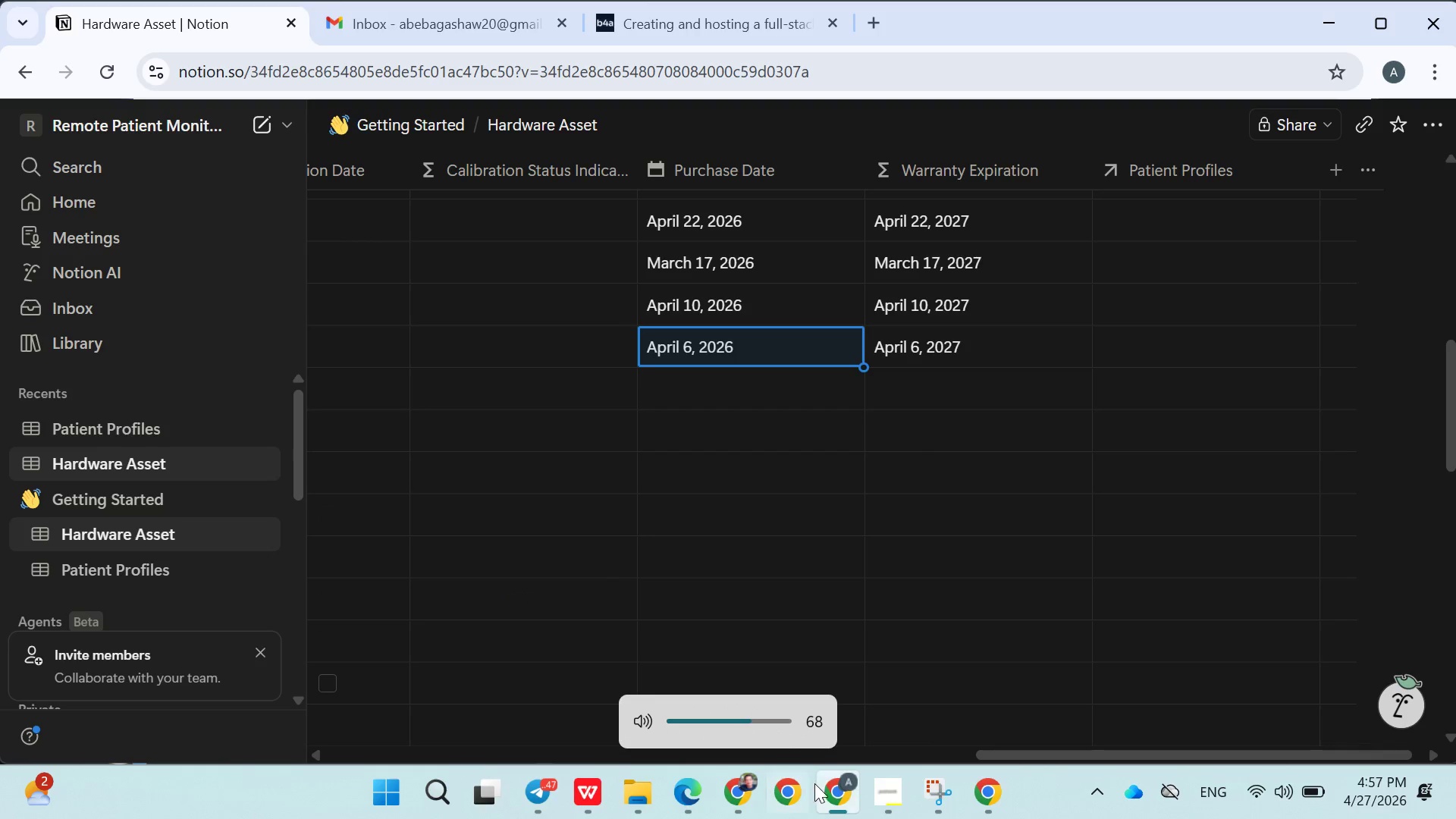 
left_click([551, 792])
 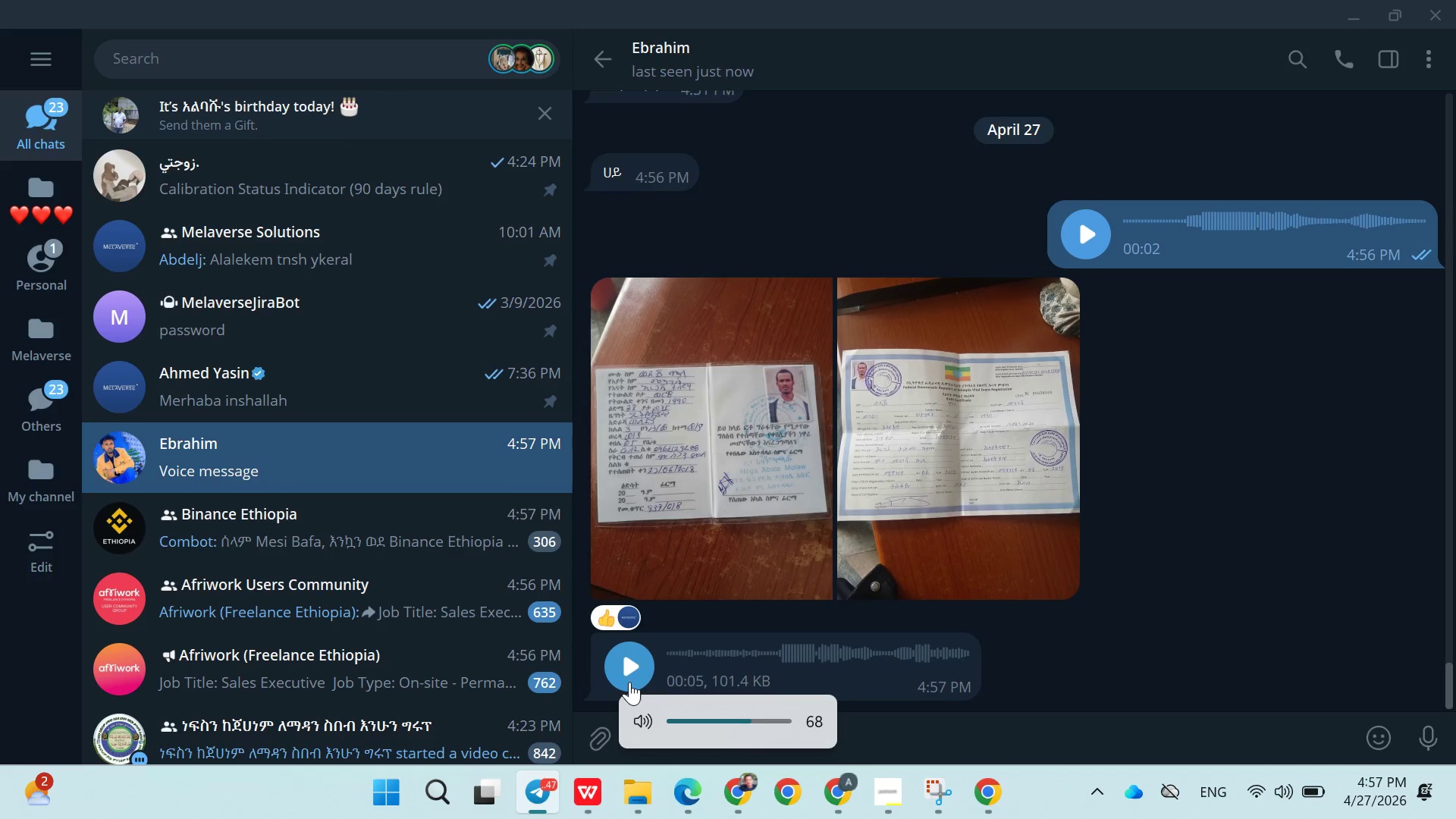 
left_click([629, 673])
 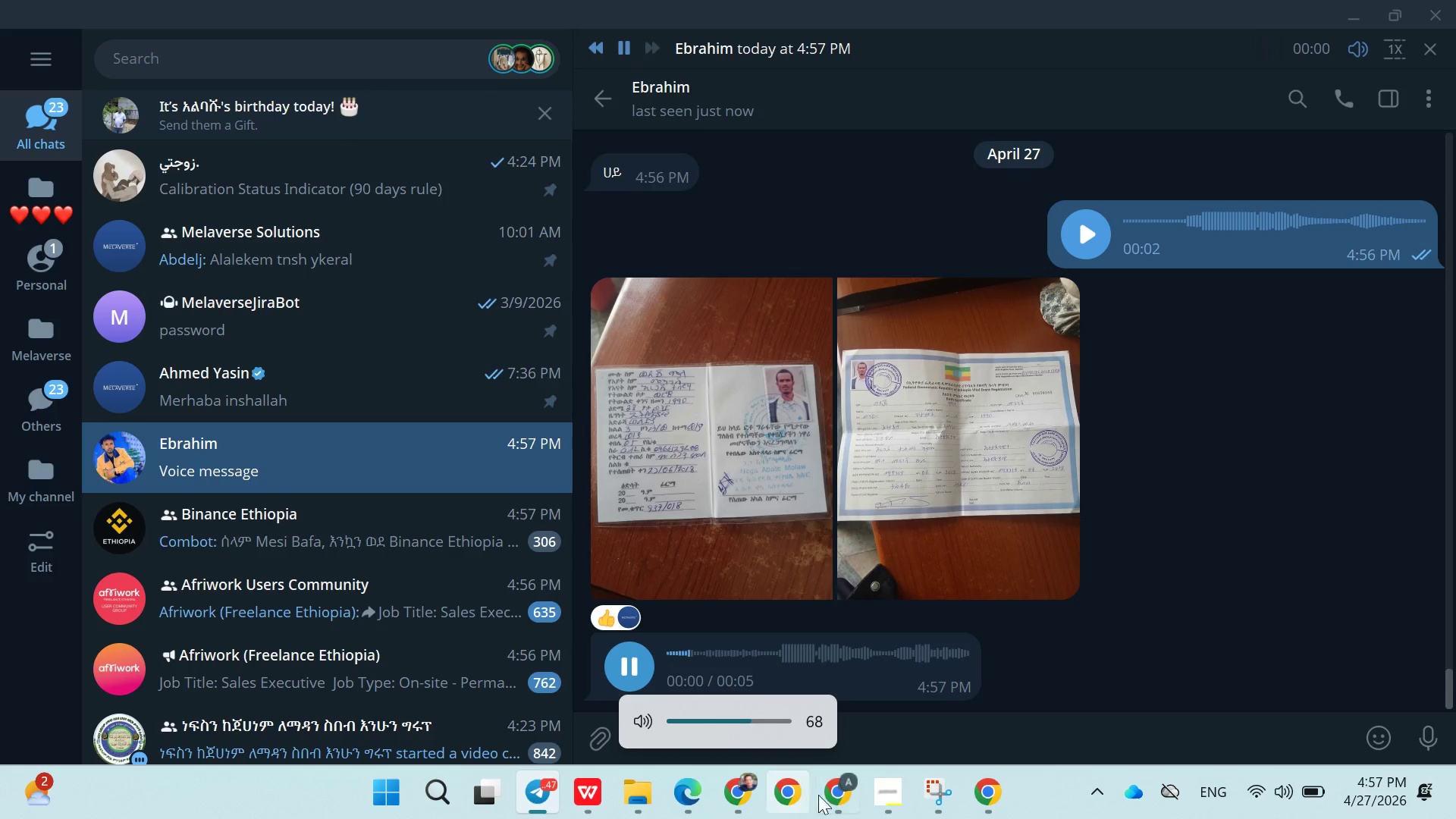 
left_click([830, 795])
 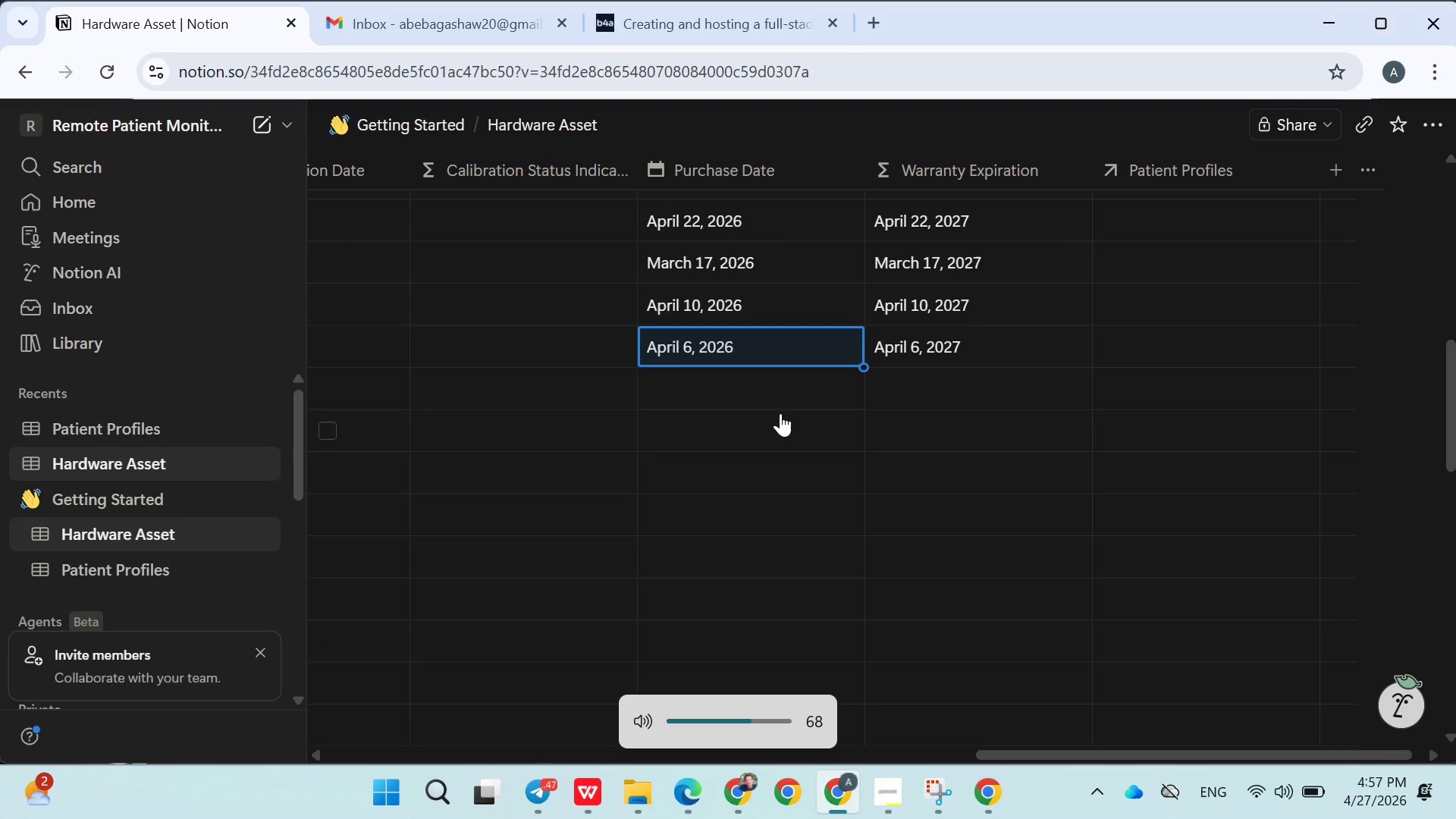 
left_click([764, 400])
 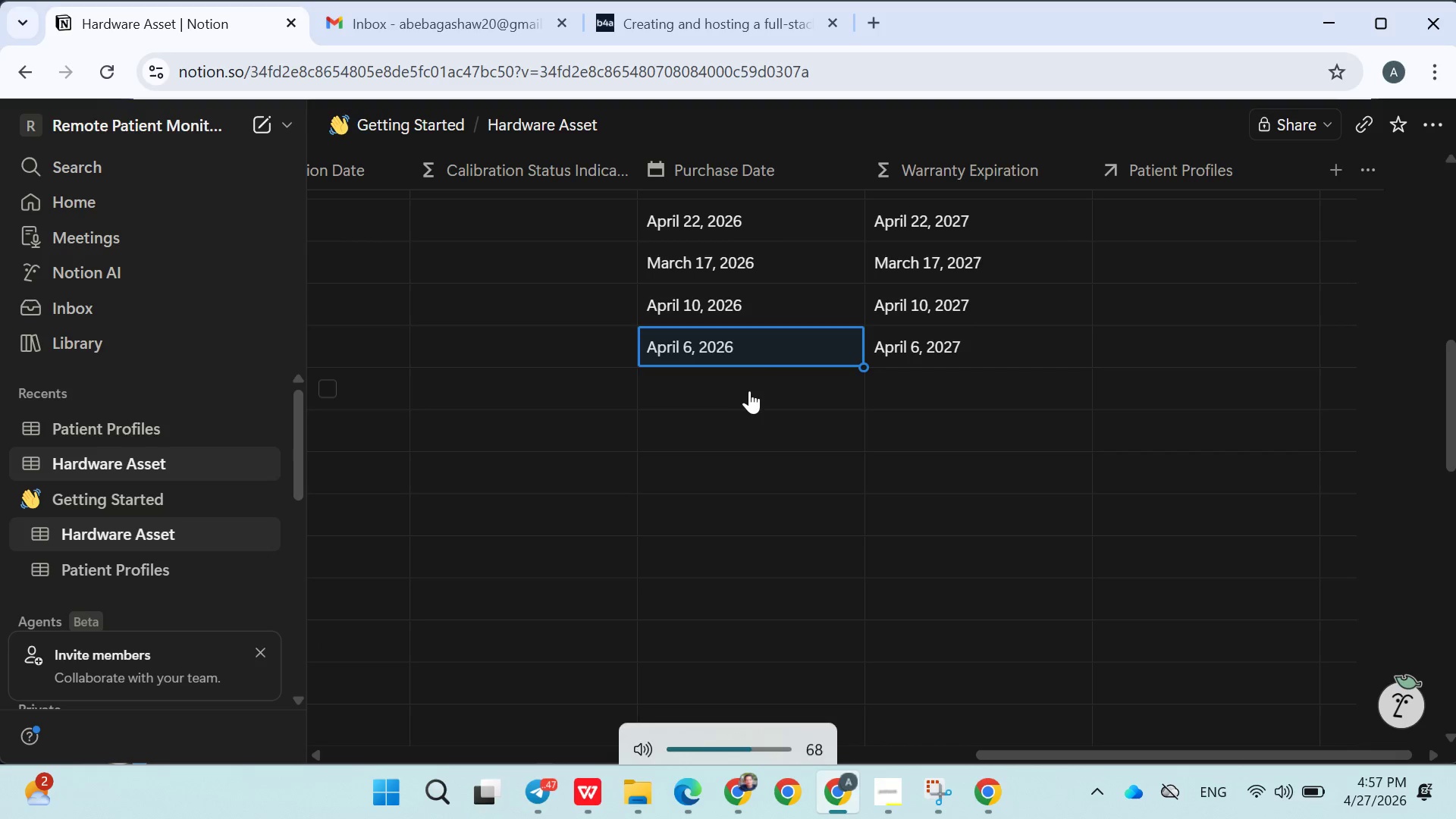 
left_click([738, 382])
 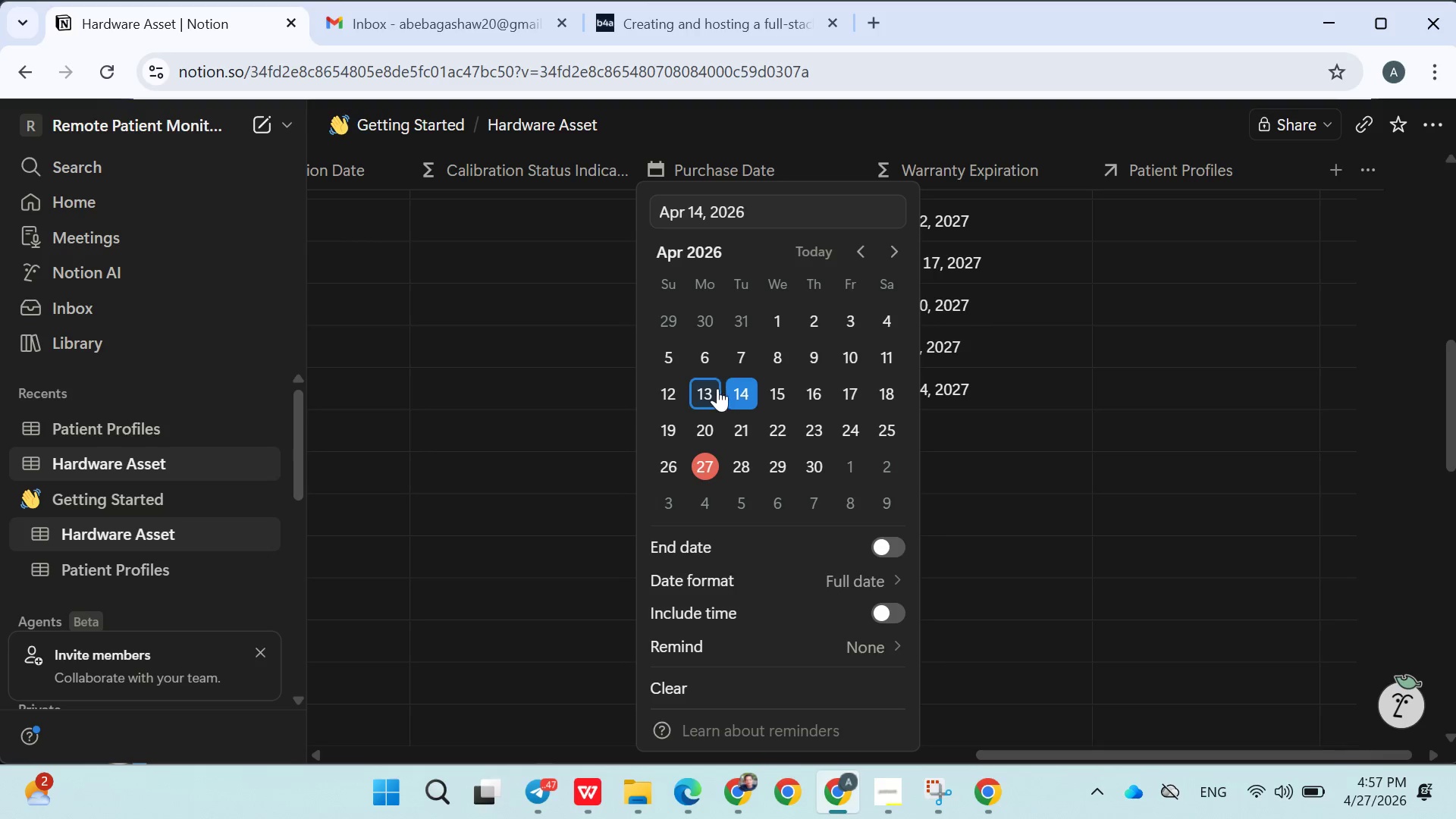 
left_click([715, 388])
 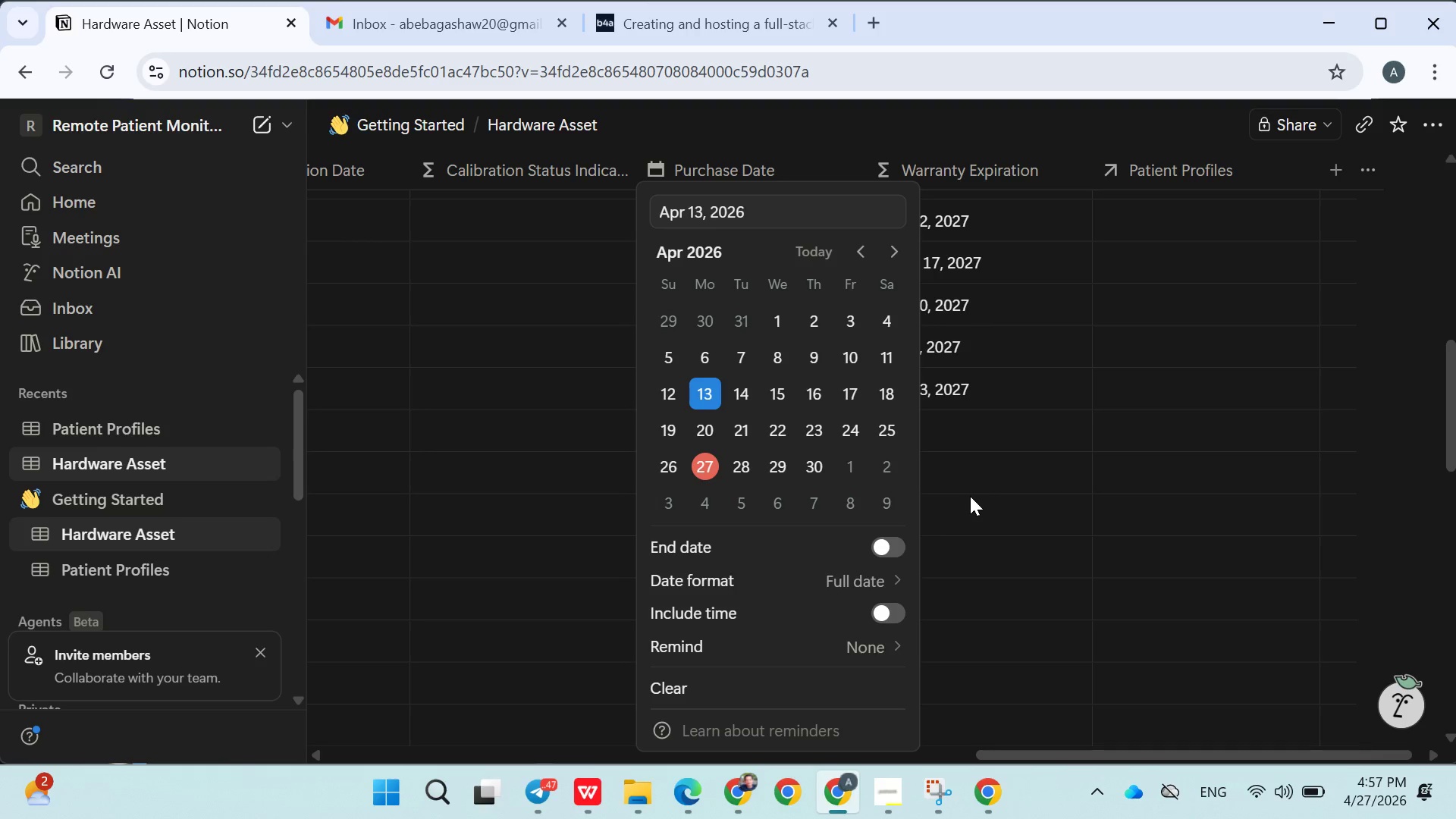 
left_click([970, 495])
 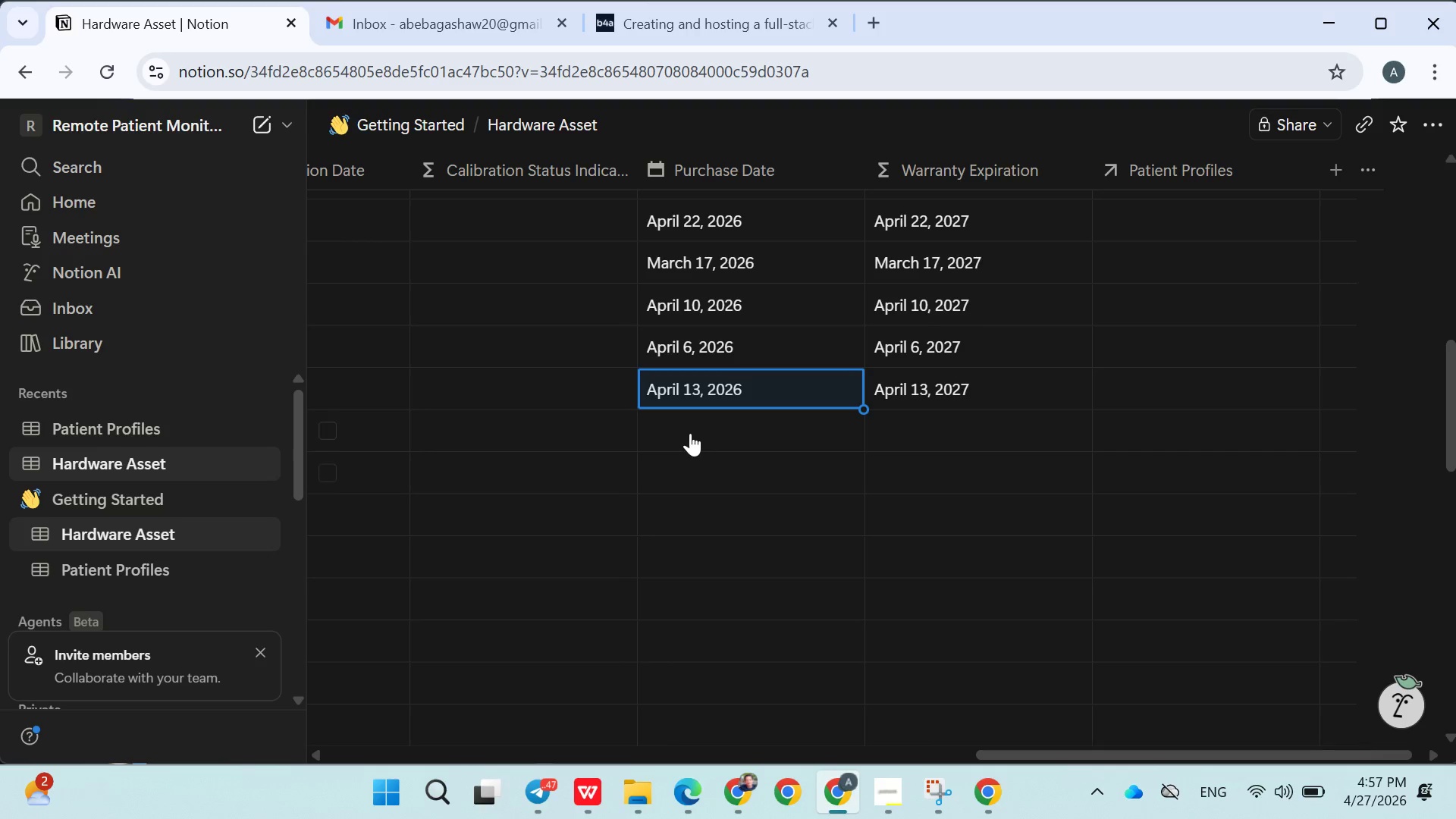 
left_click([690, 433])
 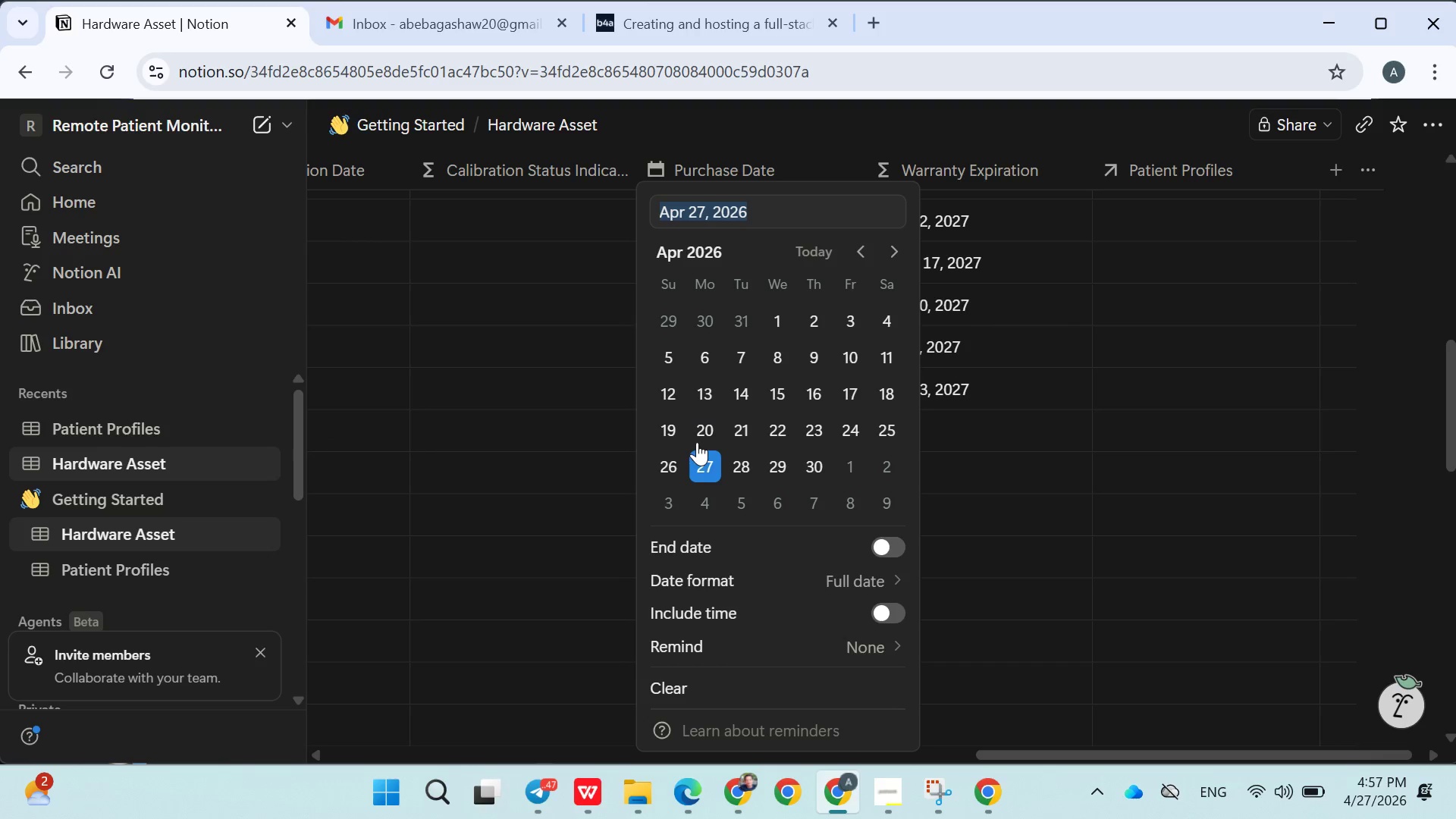 
left_click([706, 431])
 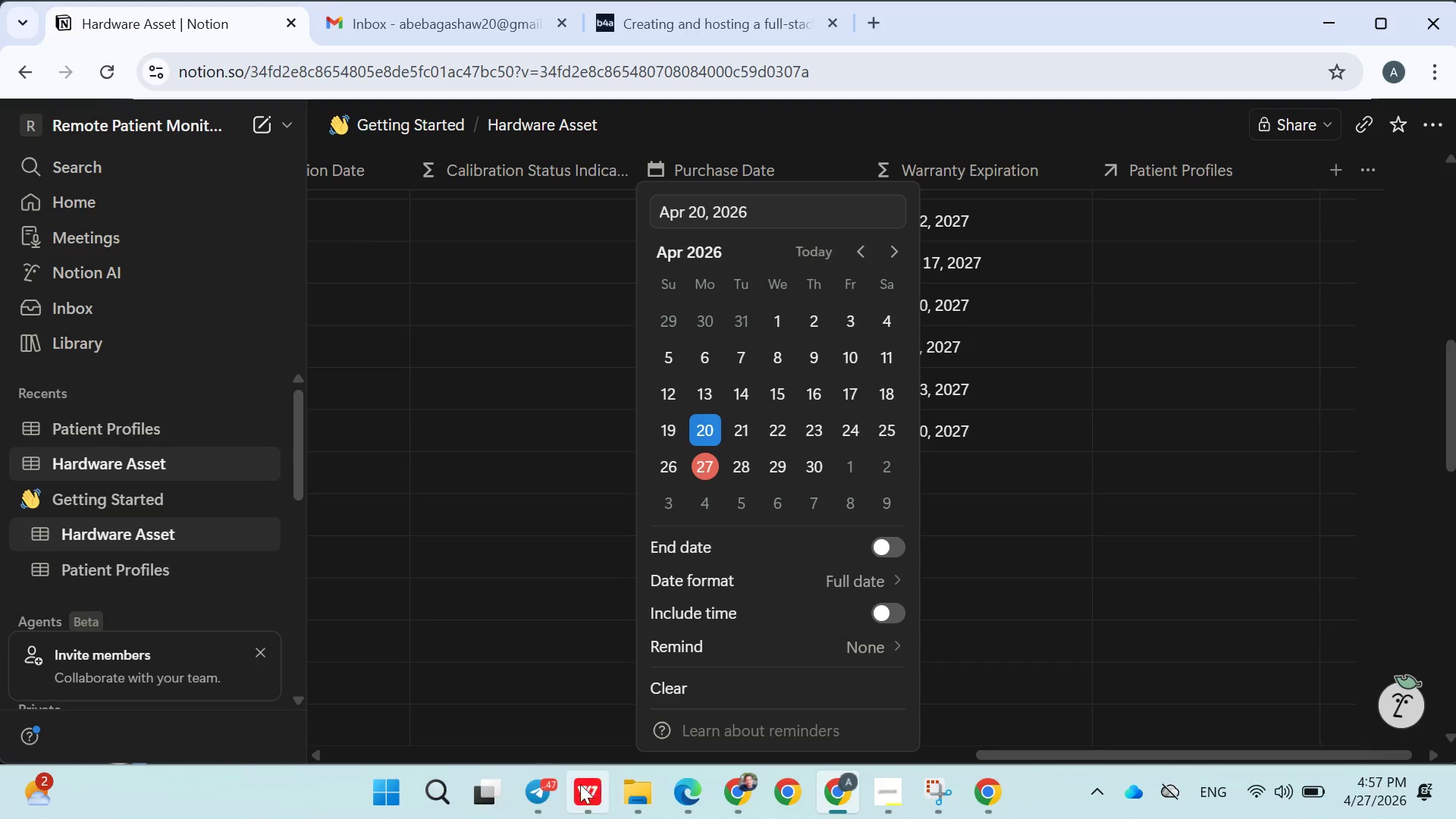 
left_click([553, 788])
 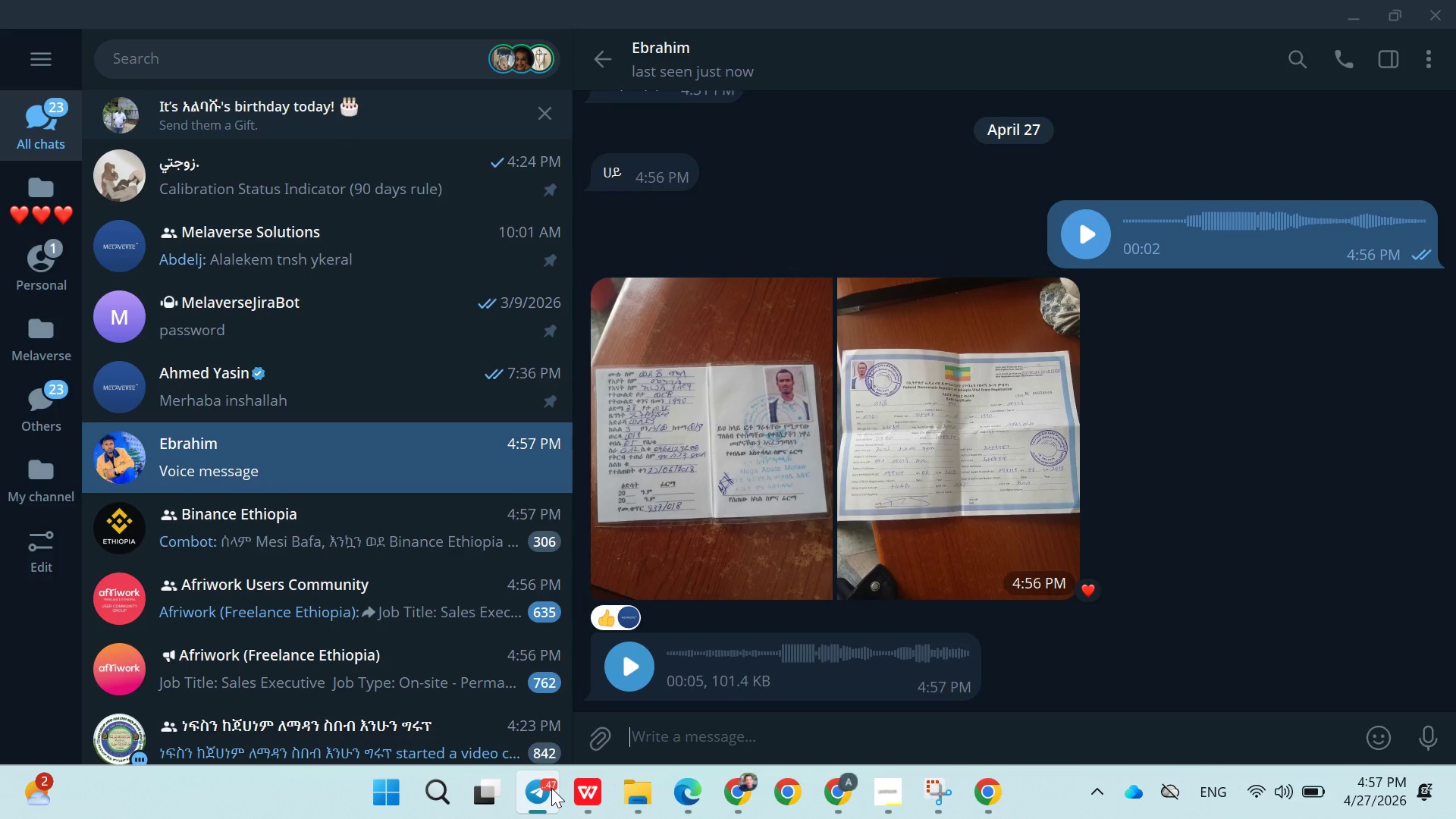 
type(ok)
 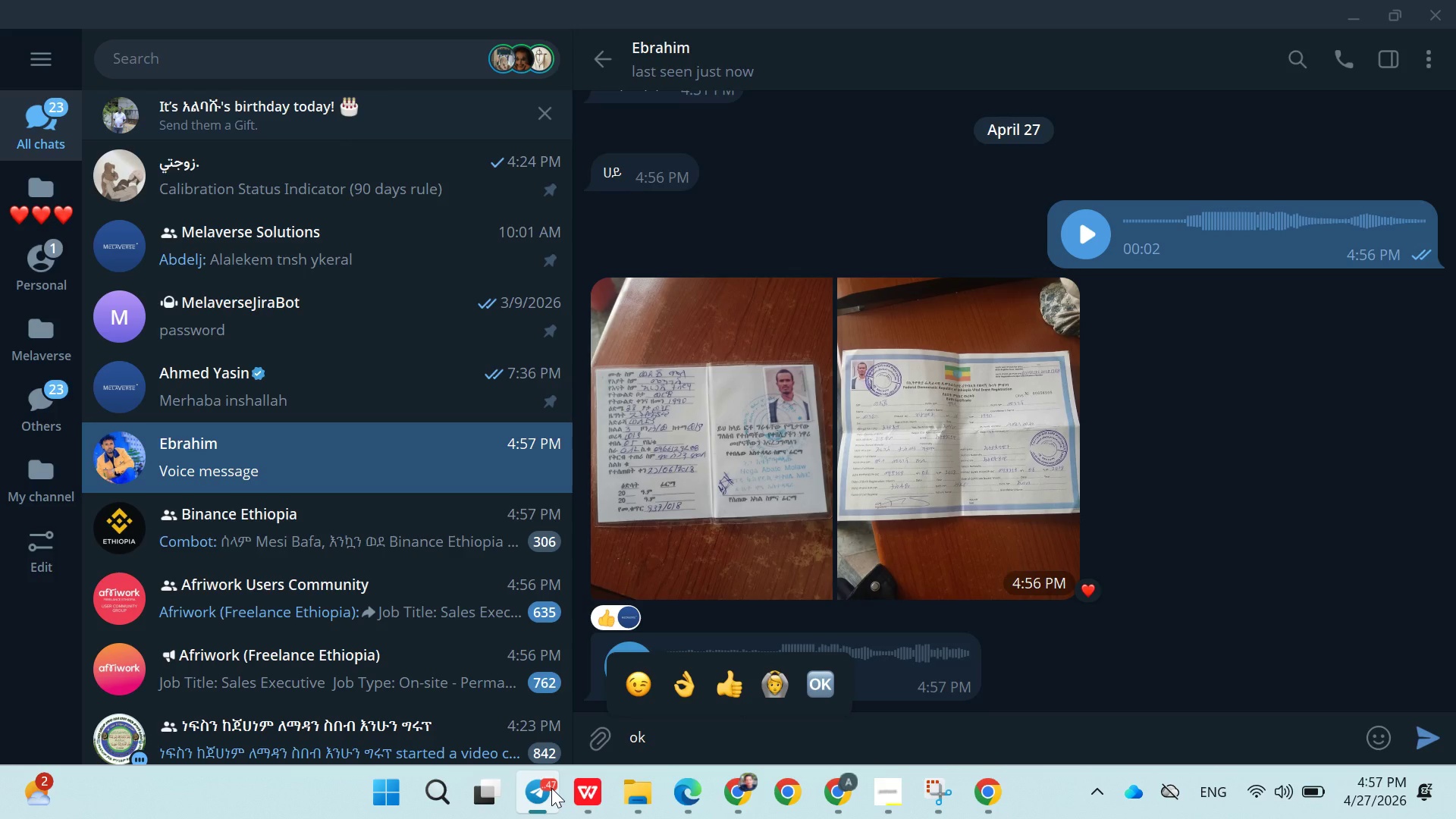 
key(Enter)
 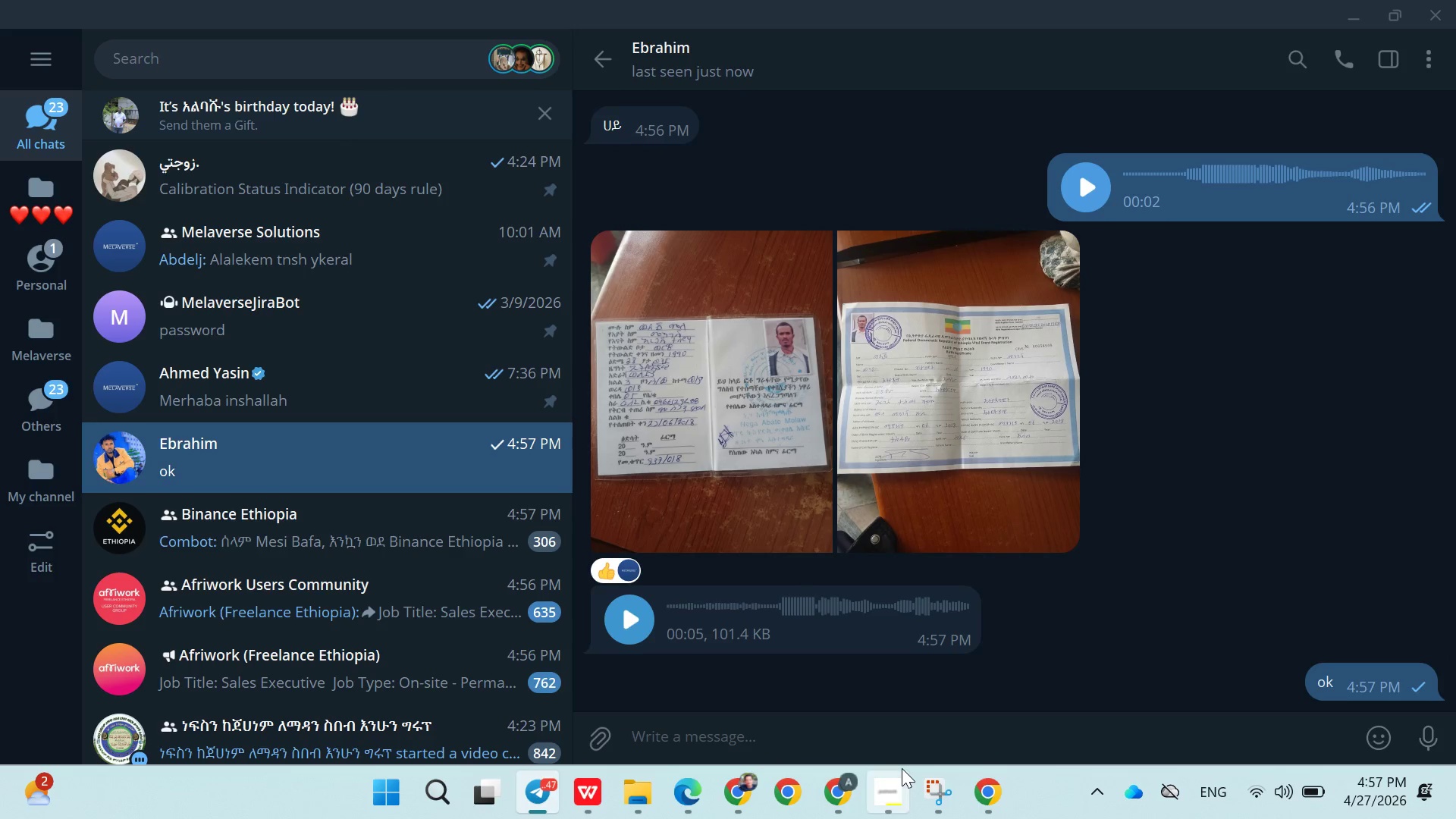 
left_click([853, 789])
 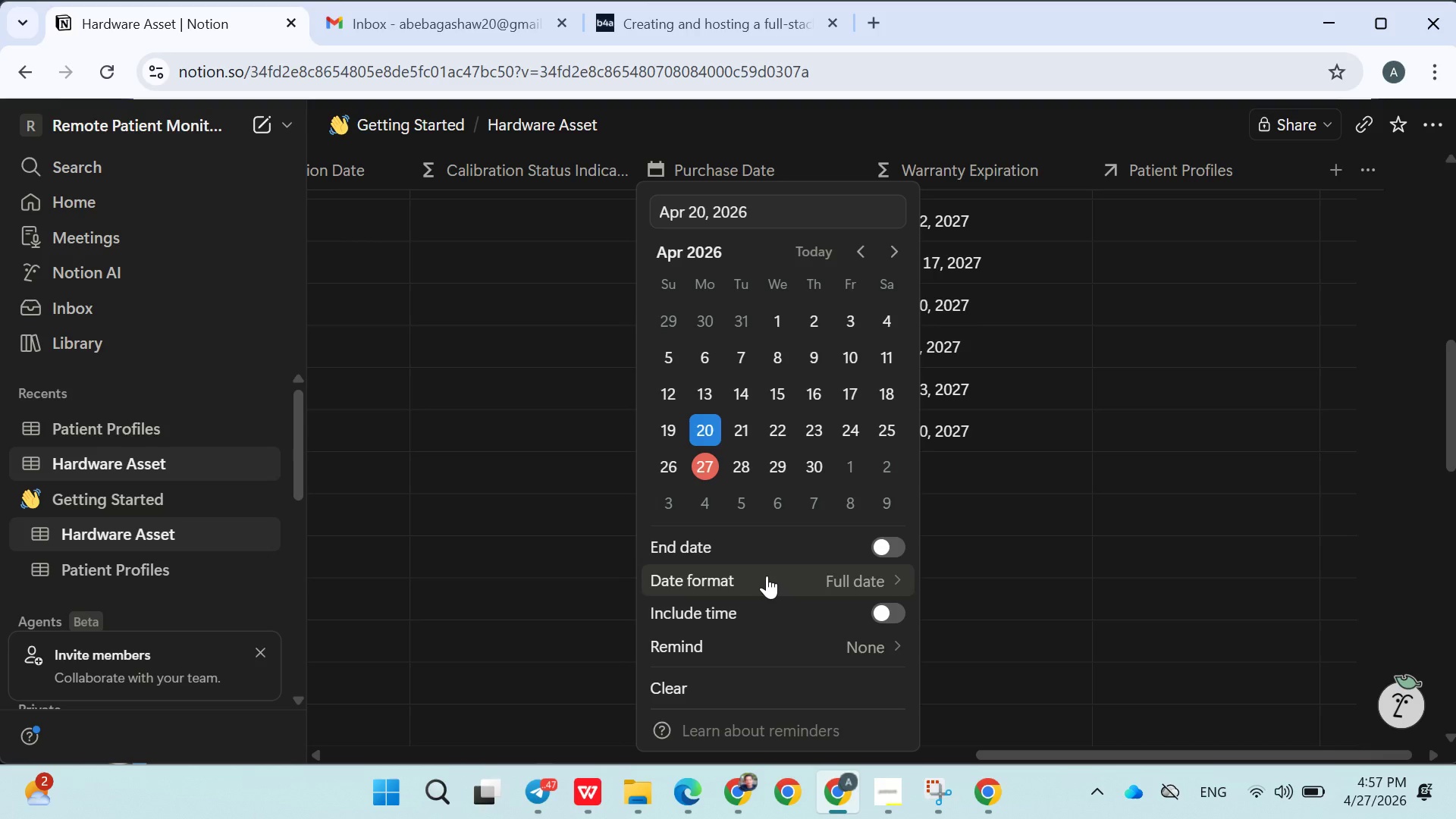 
scroll: coordinate [767, 576], scroll_direction: down, amount: 2.0
 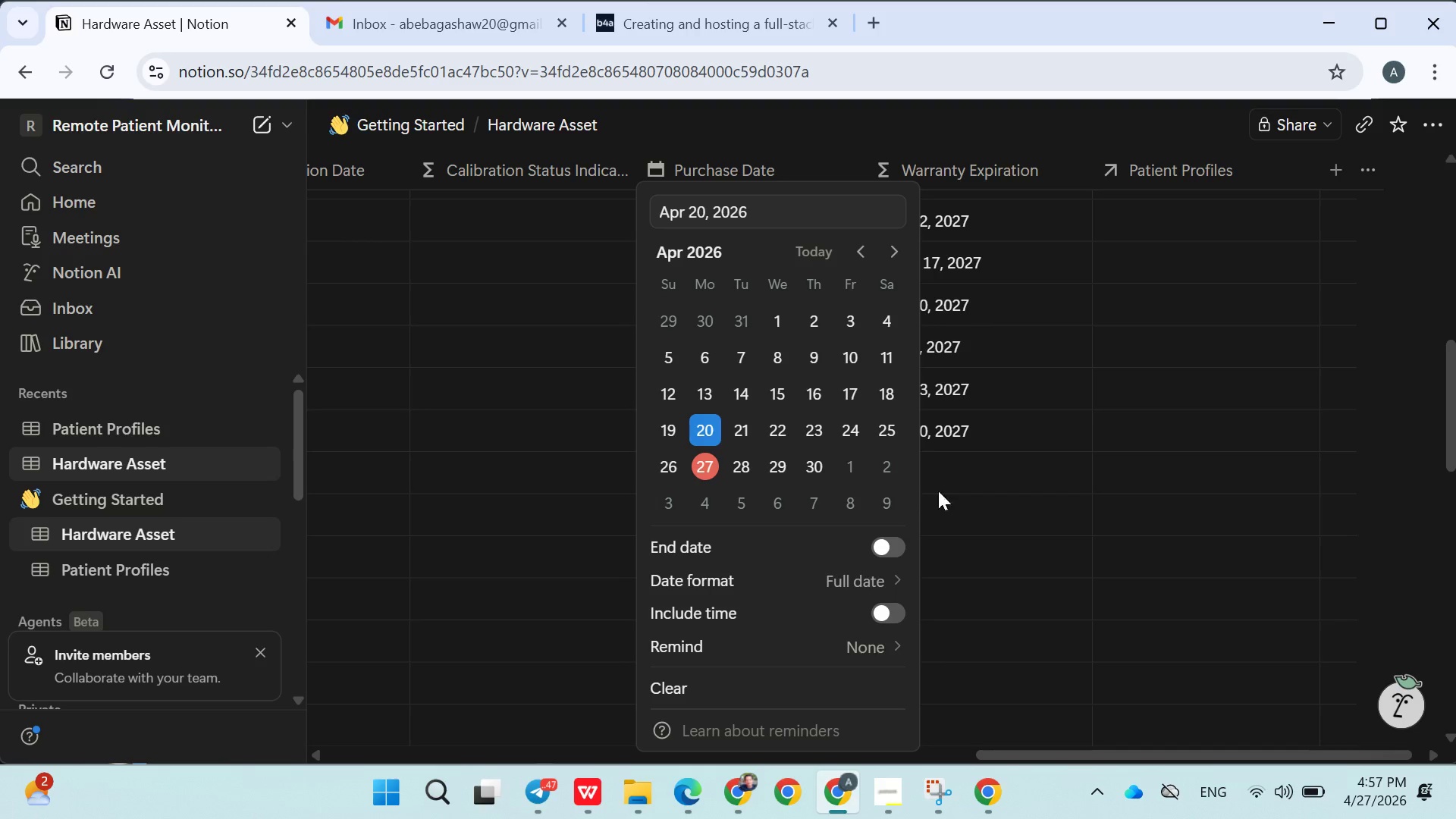 
left_click([984, 475])
 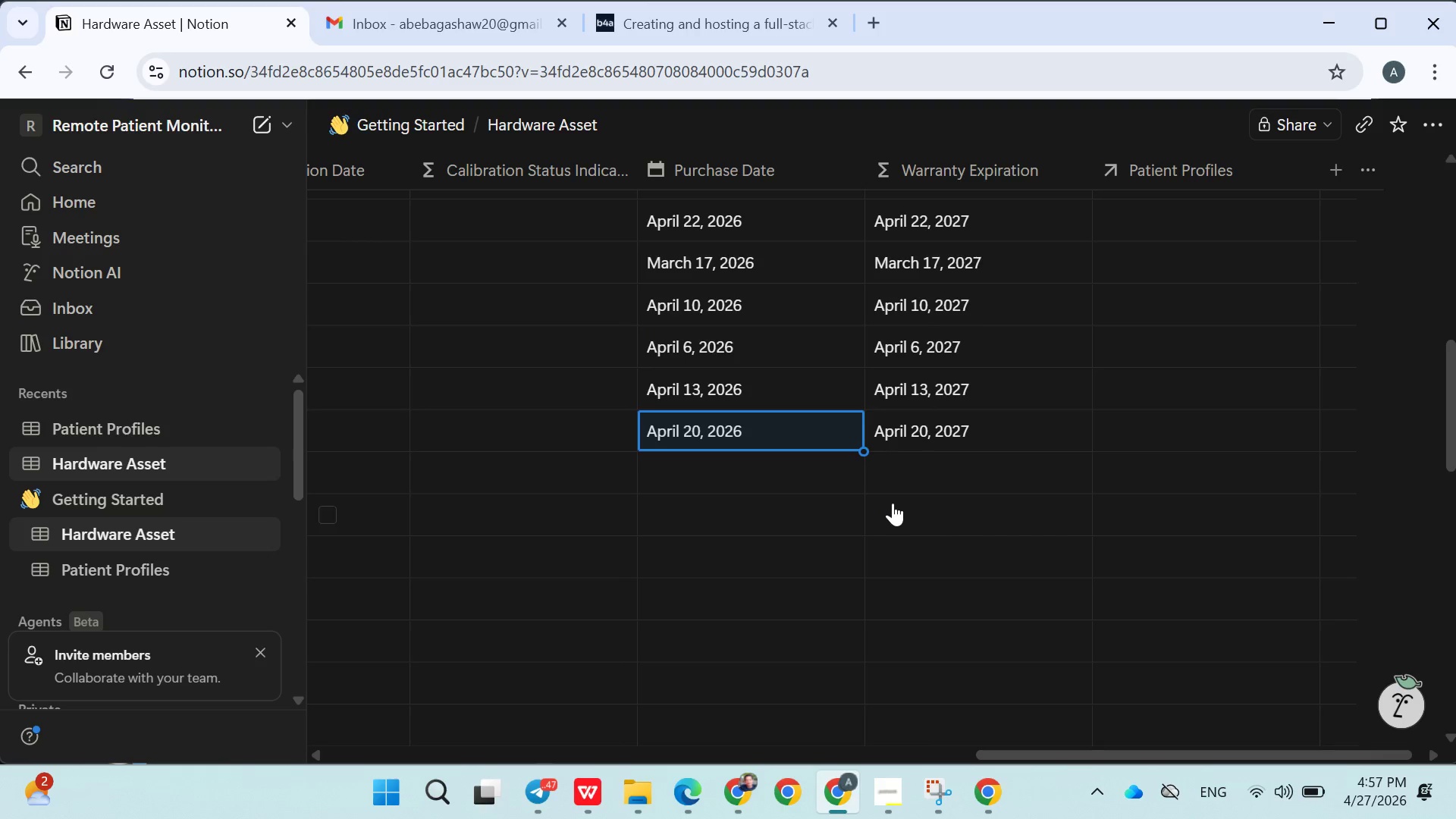 
scroll: coordinate [893, 503], scroll_direction: down, amount: 1.0
 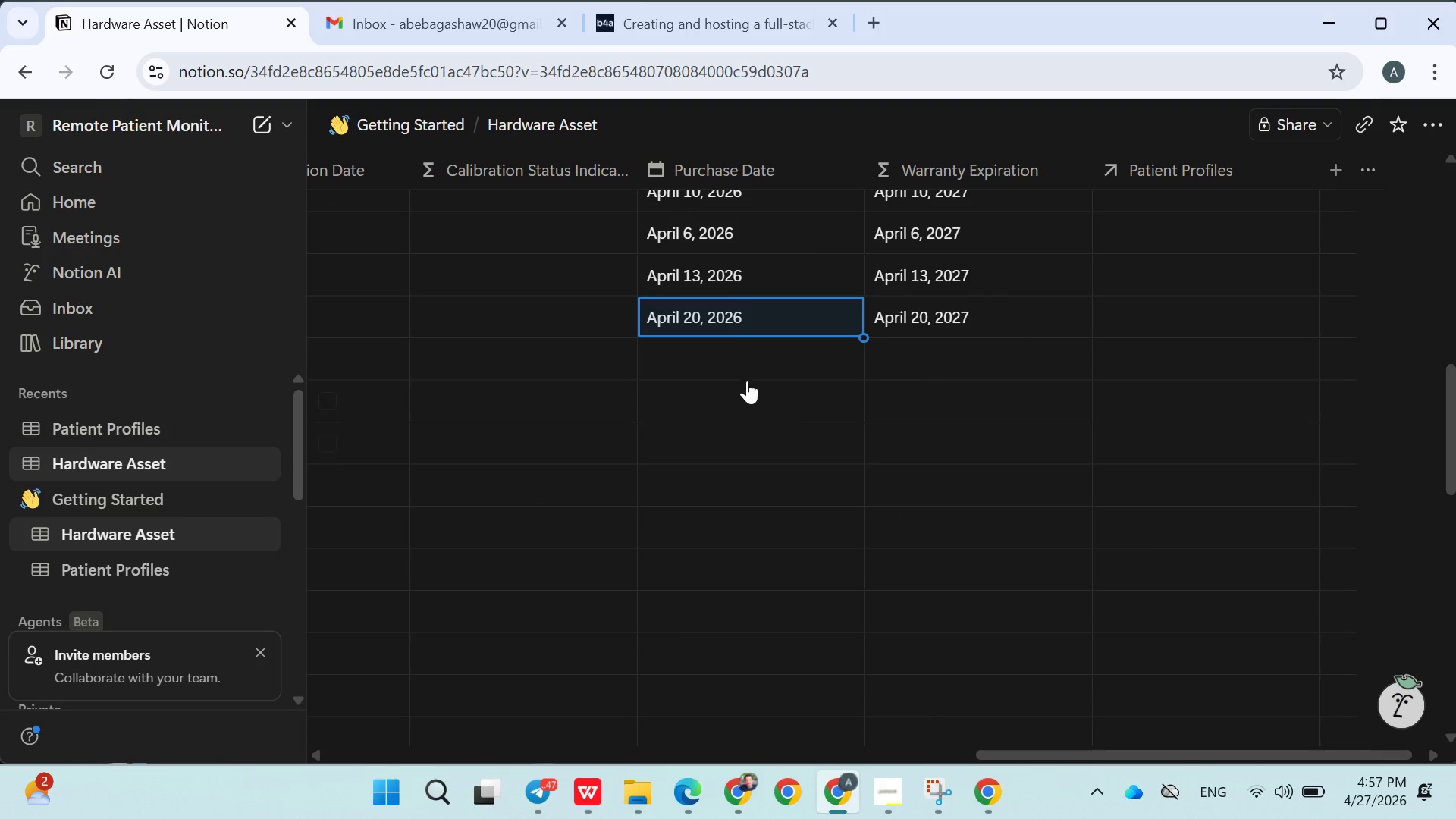 
left_click([729, 356])
 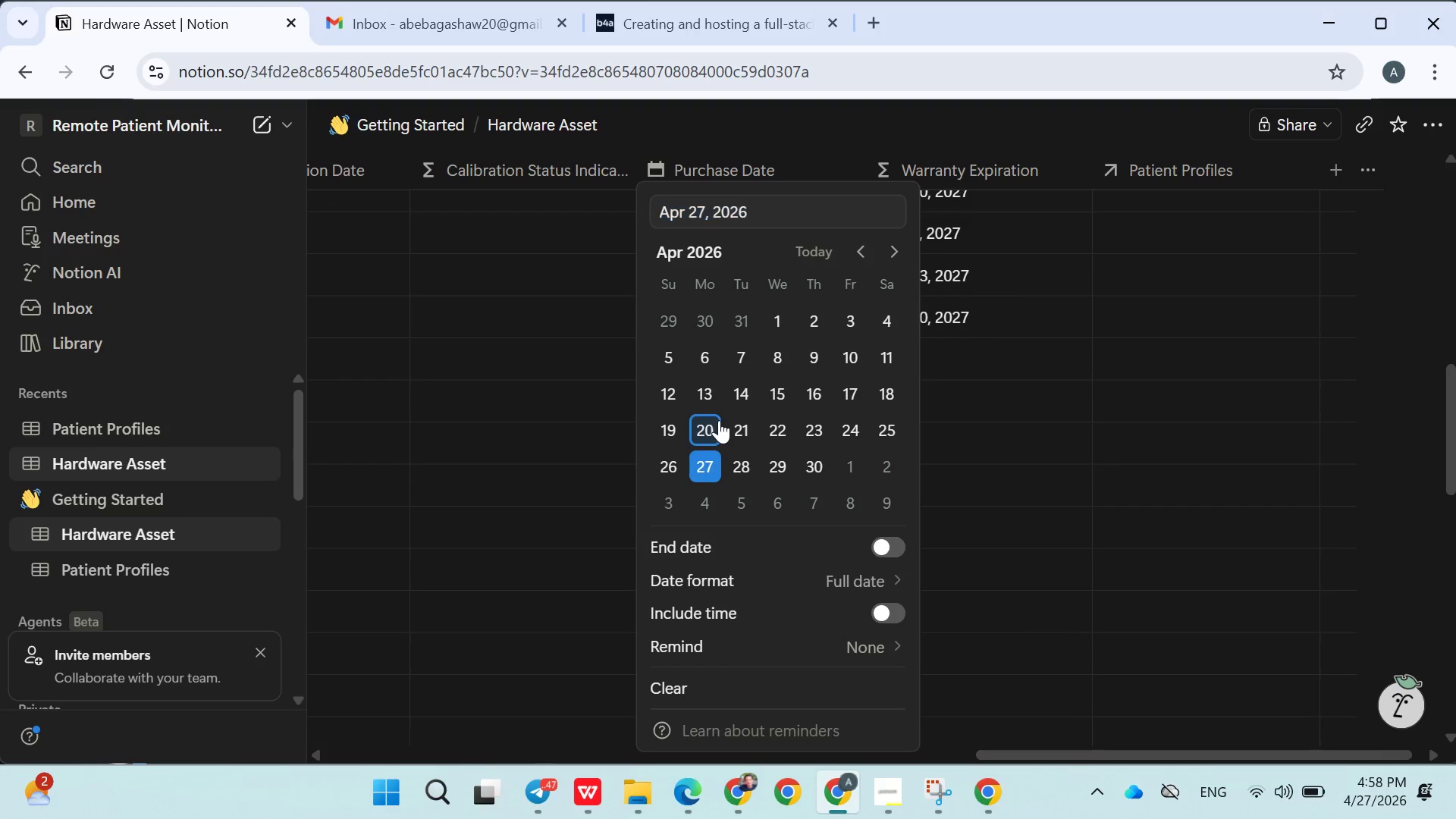 
double_click([579, 463])
 